 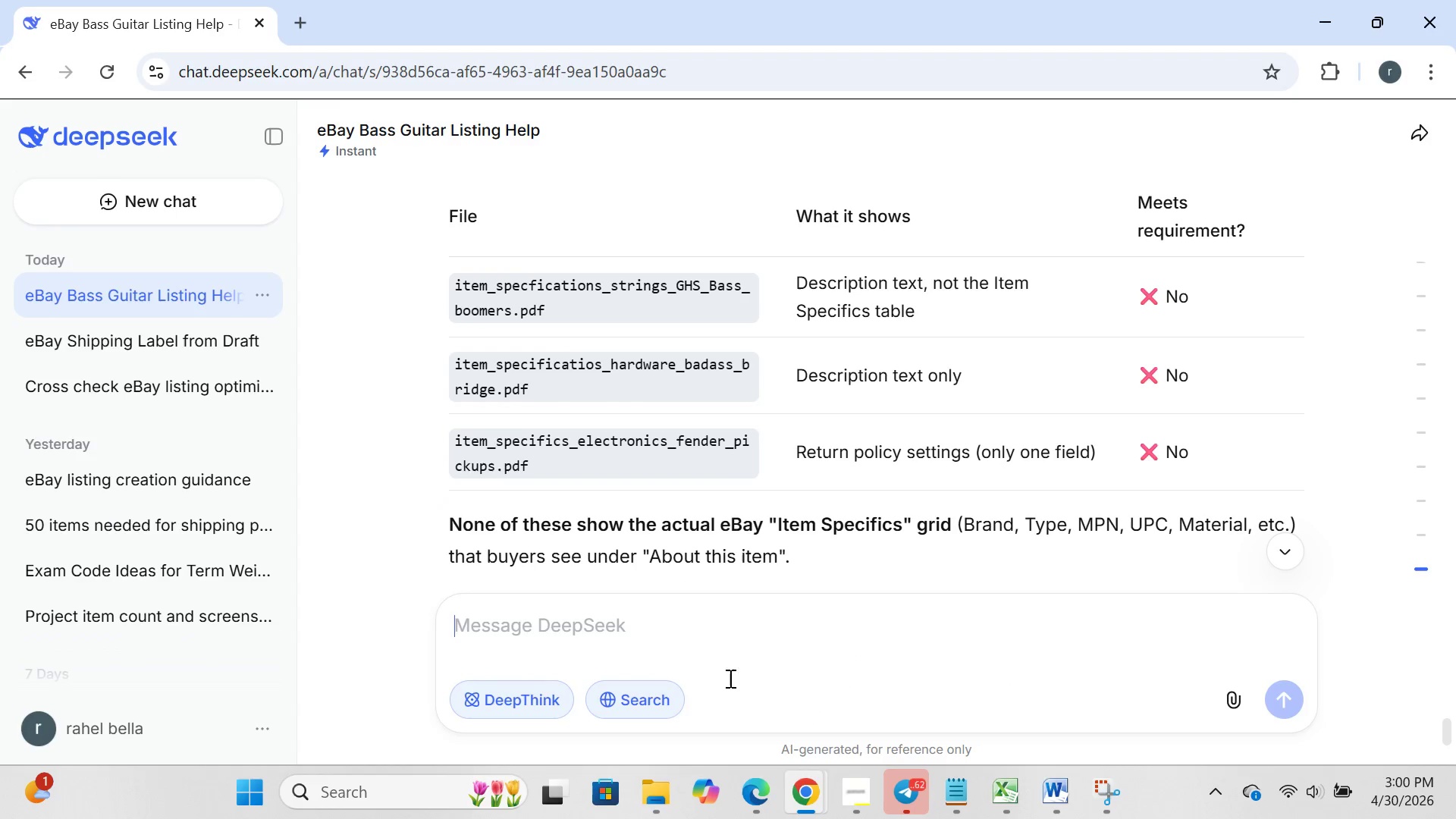 
left_click([902, 703])
 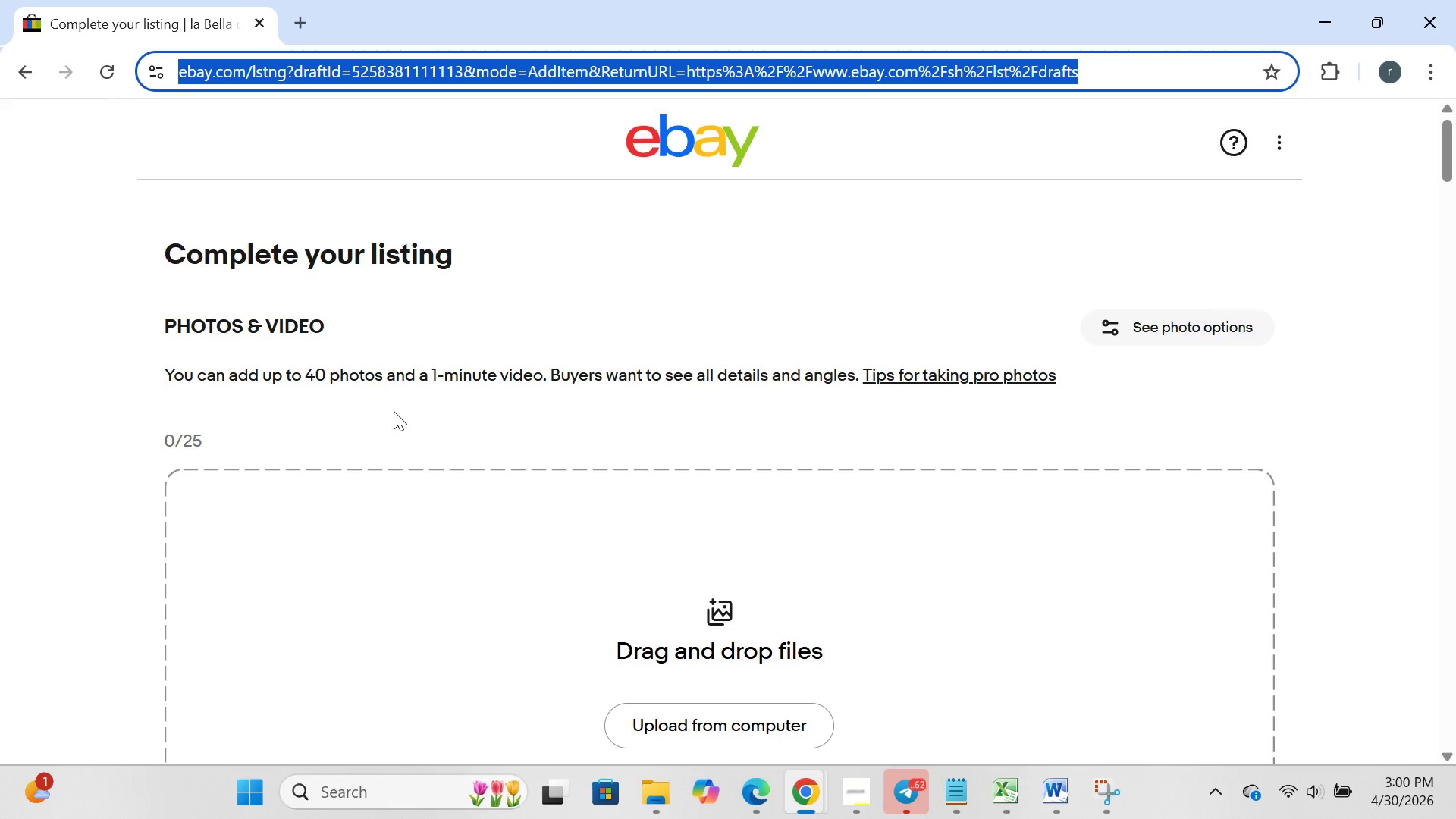 
left_click([315, 193])
 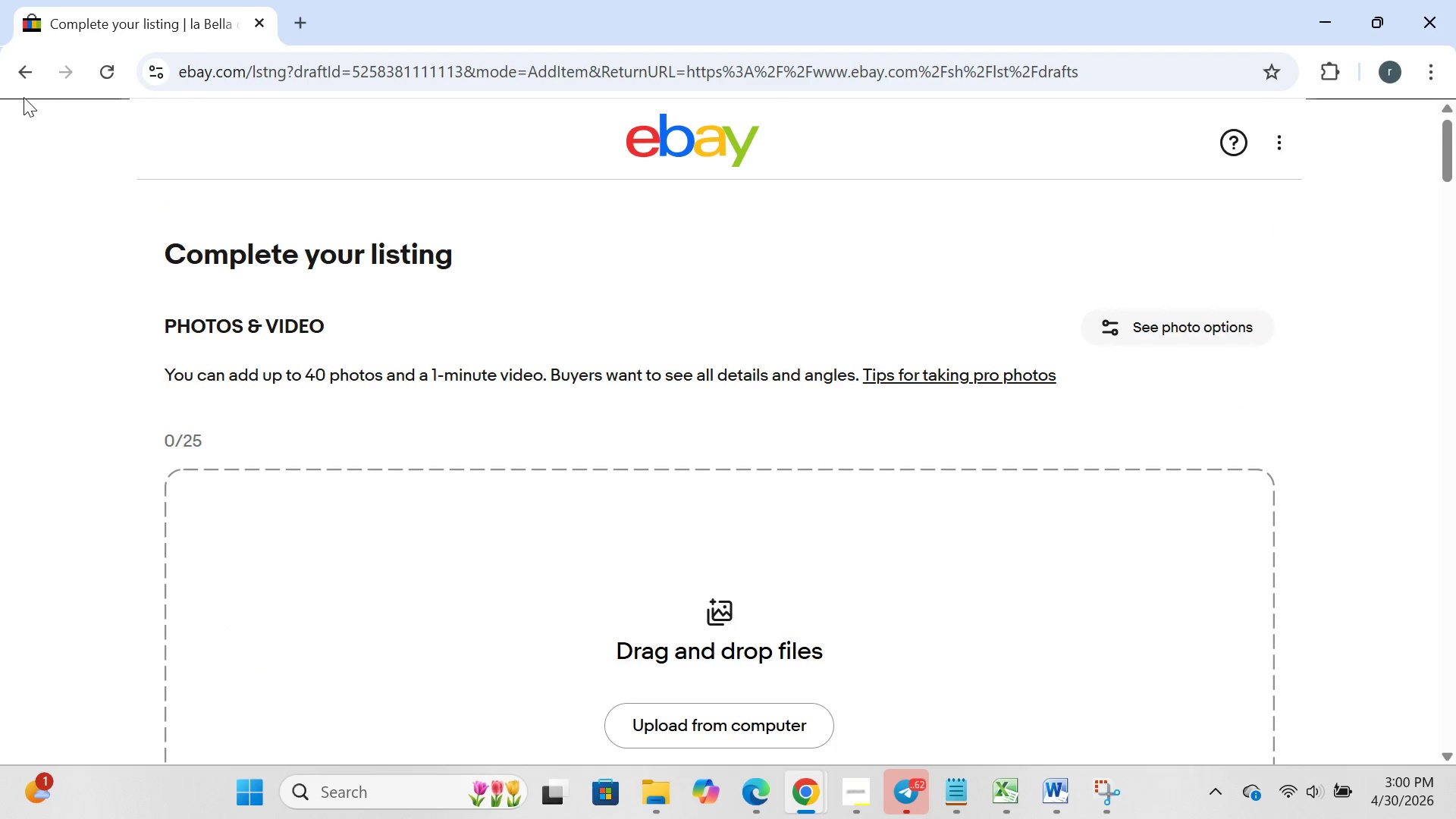 
left_click([22, 77])
 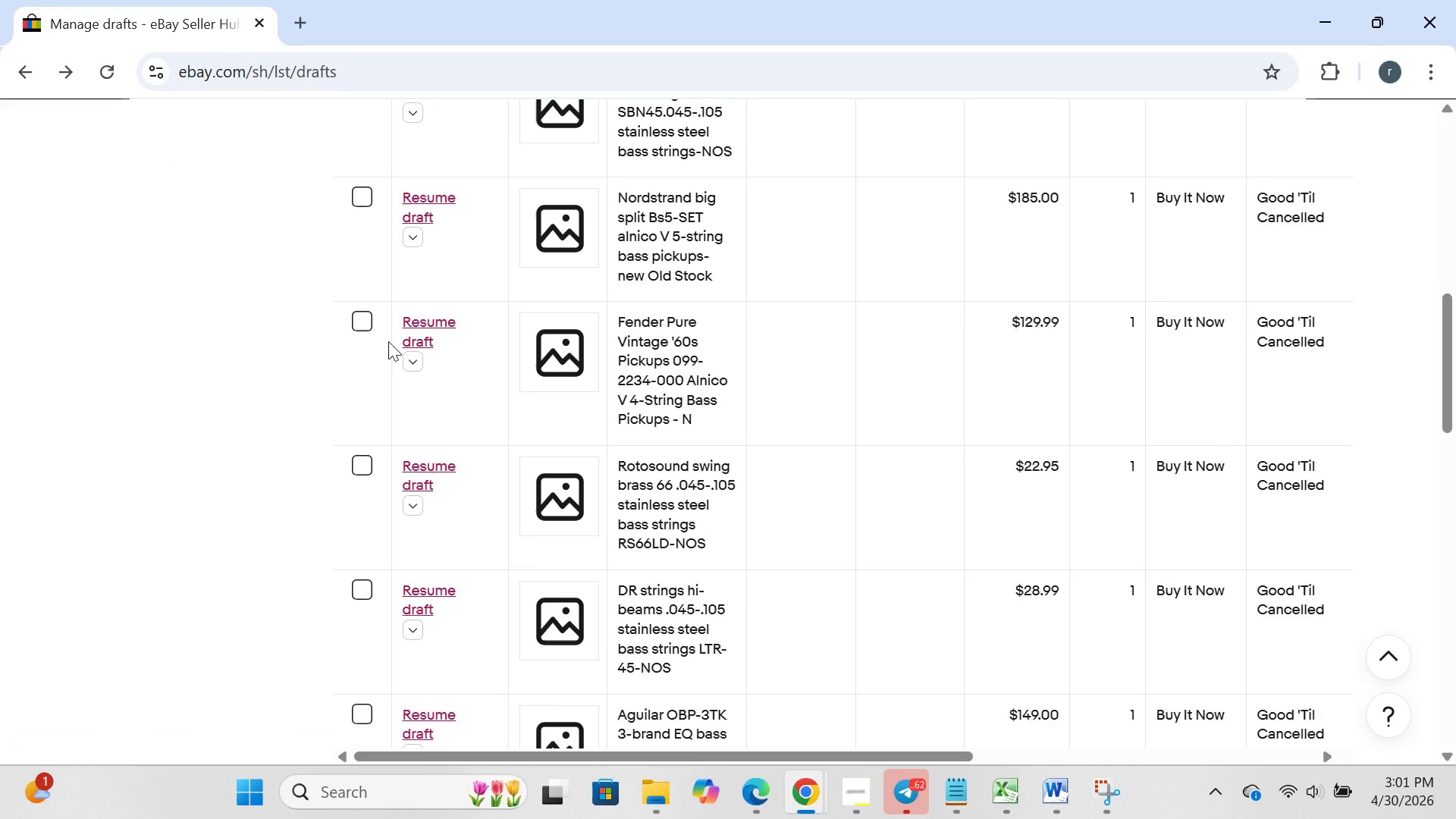 
wait(16.38)
 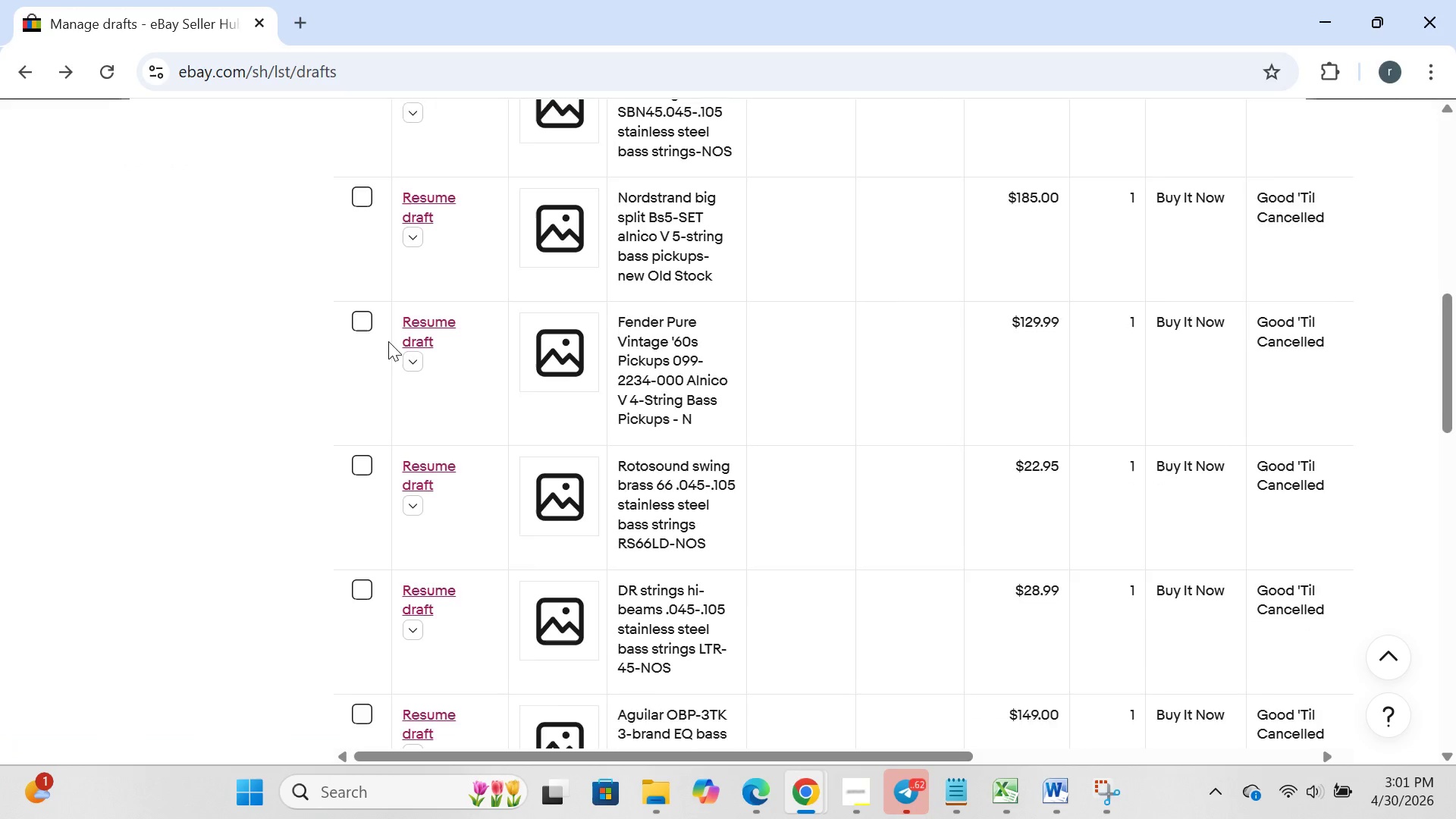 
left_click([435, 438])
 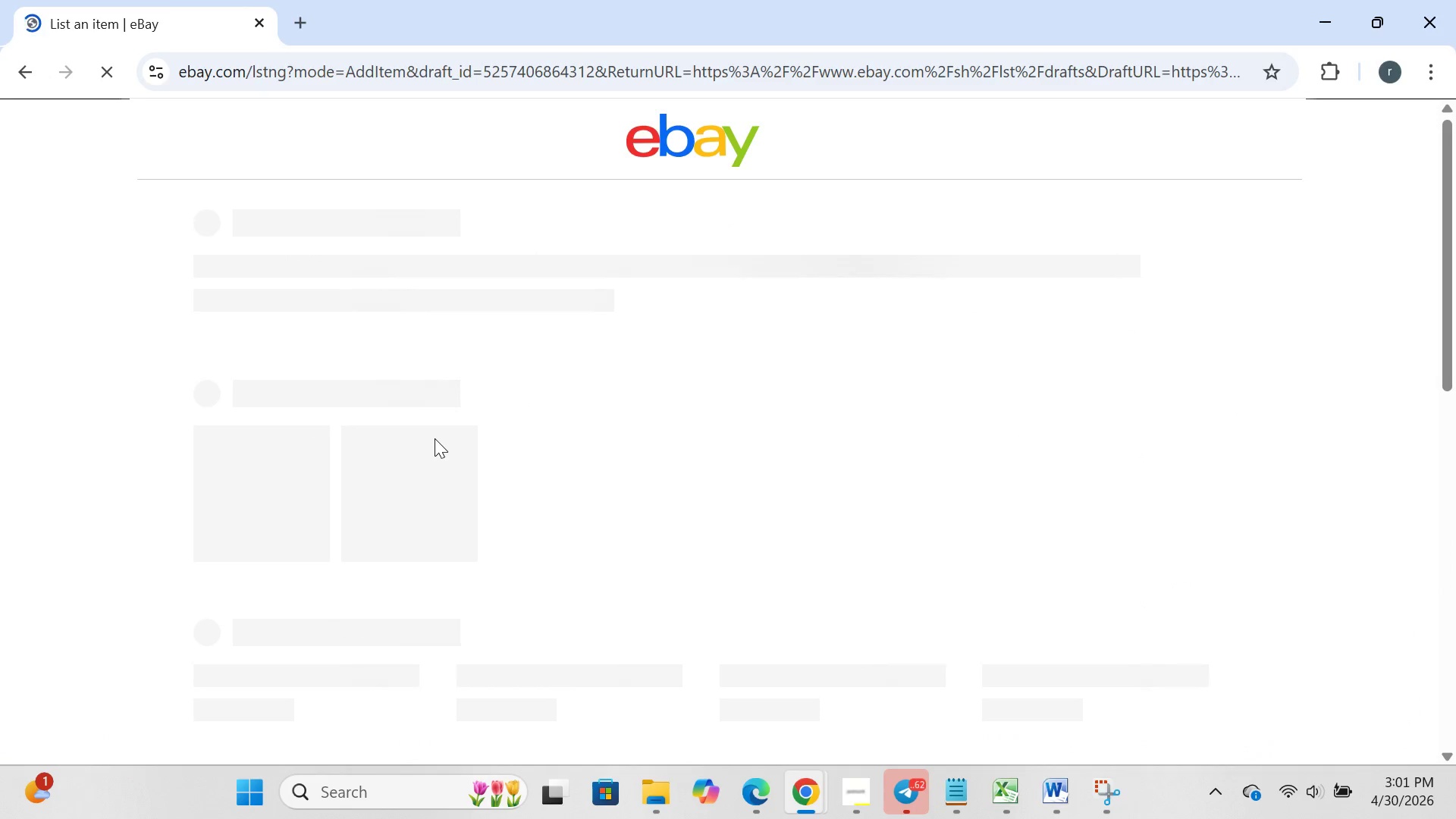 
wait(11.19)
 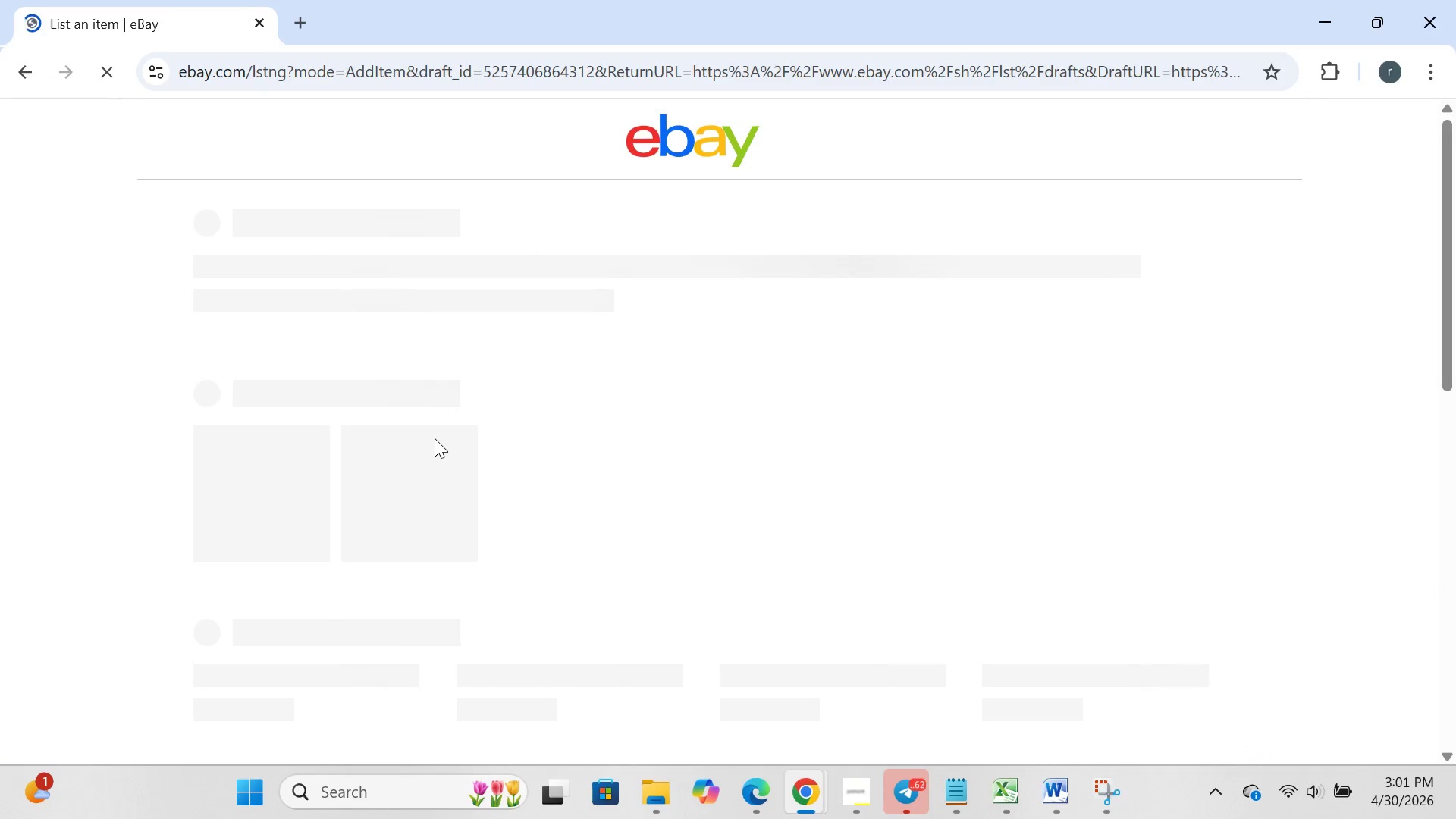 
left_click([689, 383])
 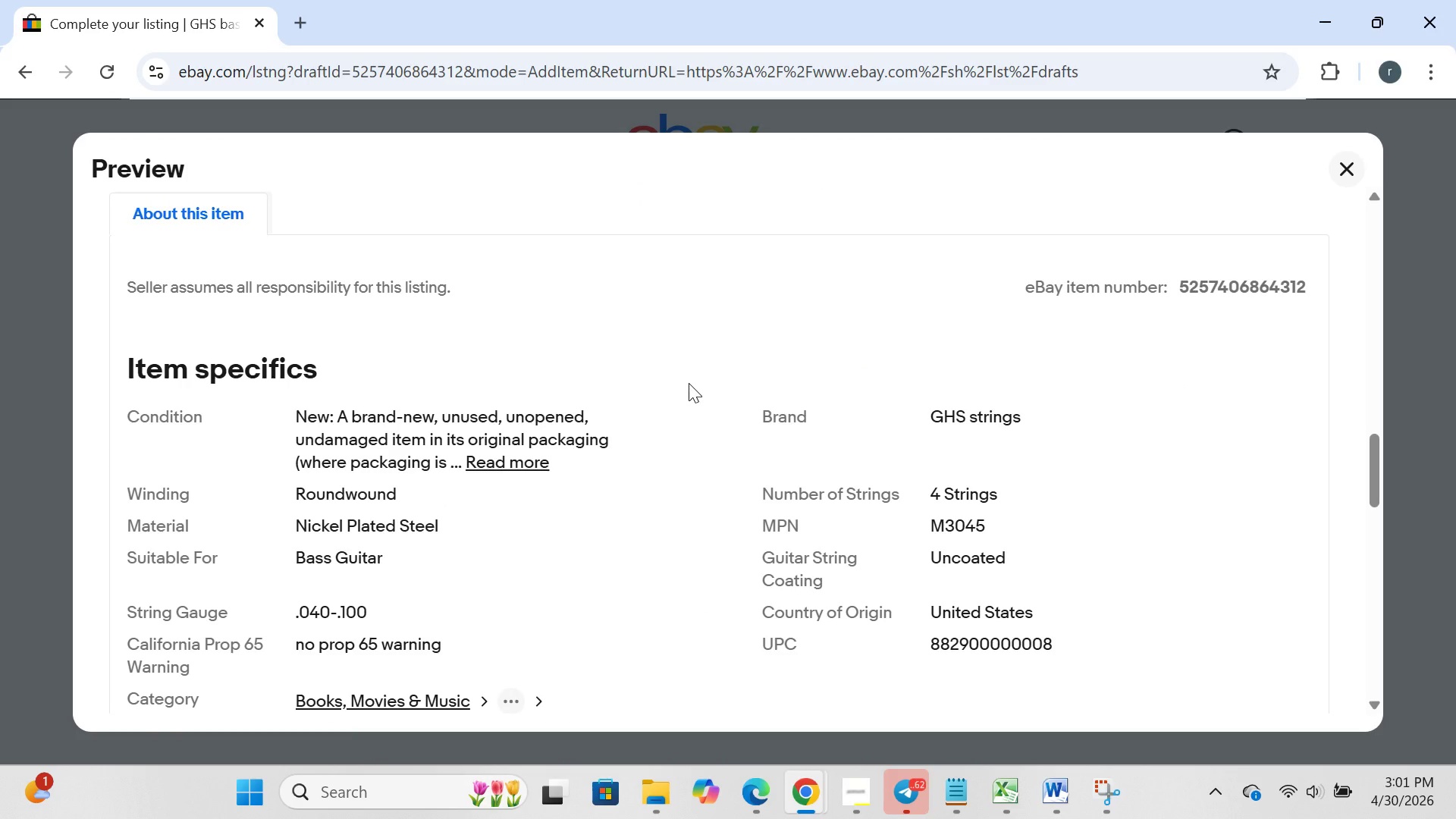 
wait(11.94)
 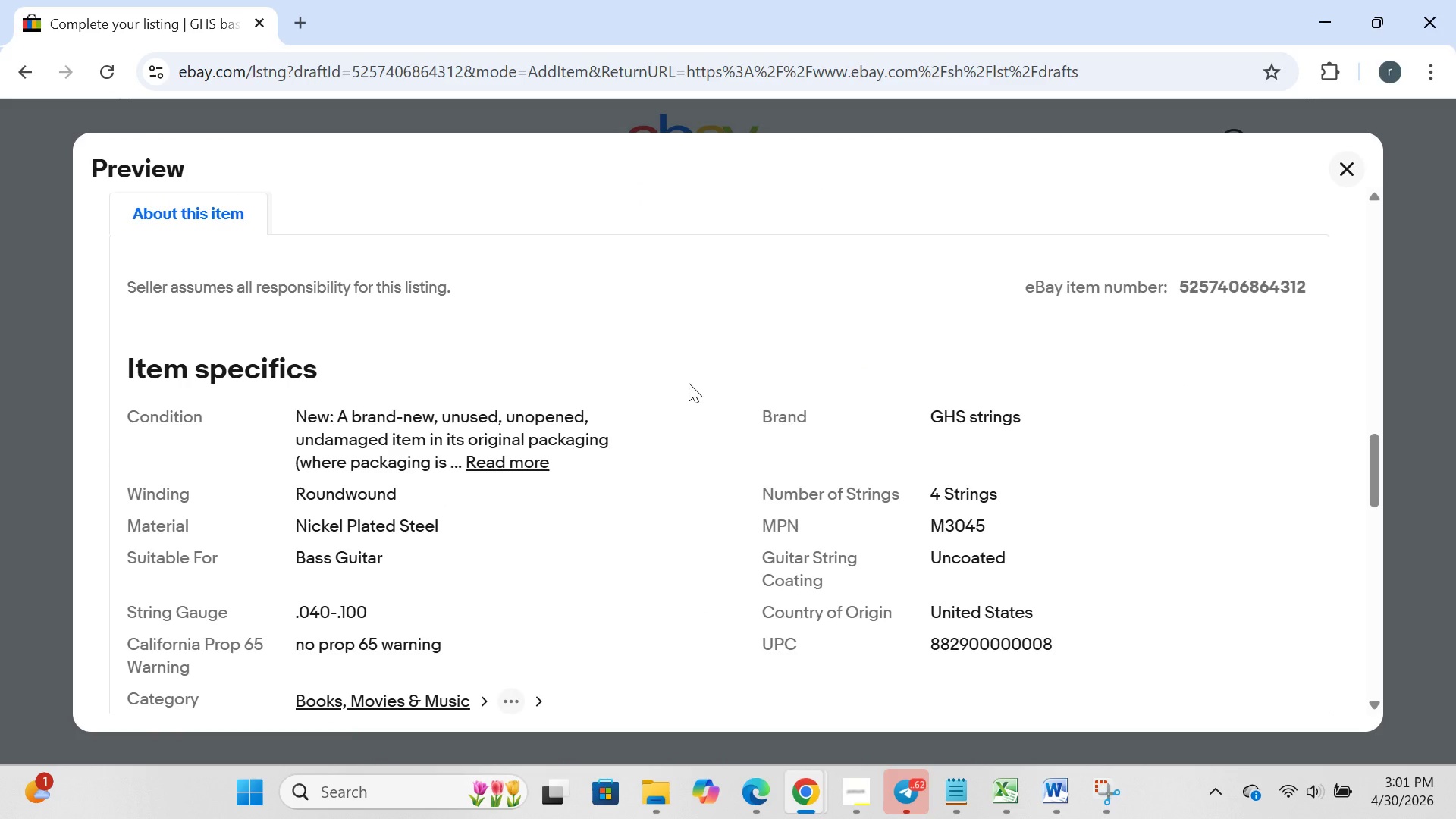 
left_click([243, 795])
 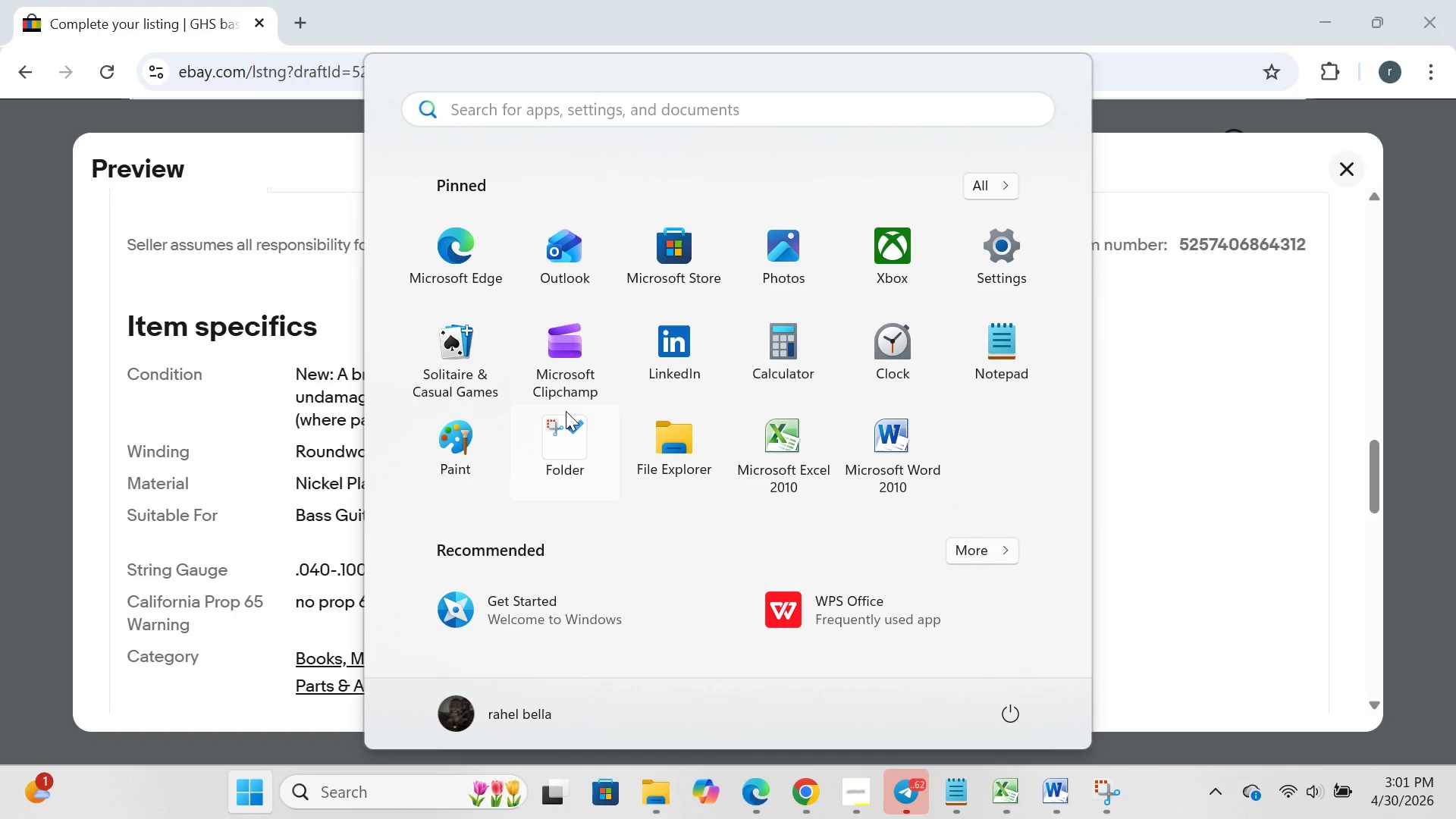 
left_click([566, 411])
 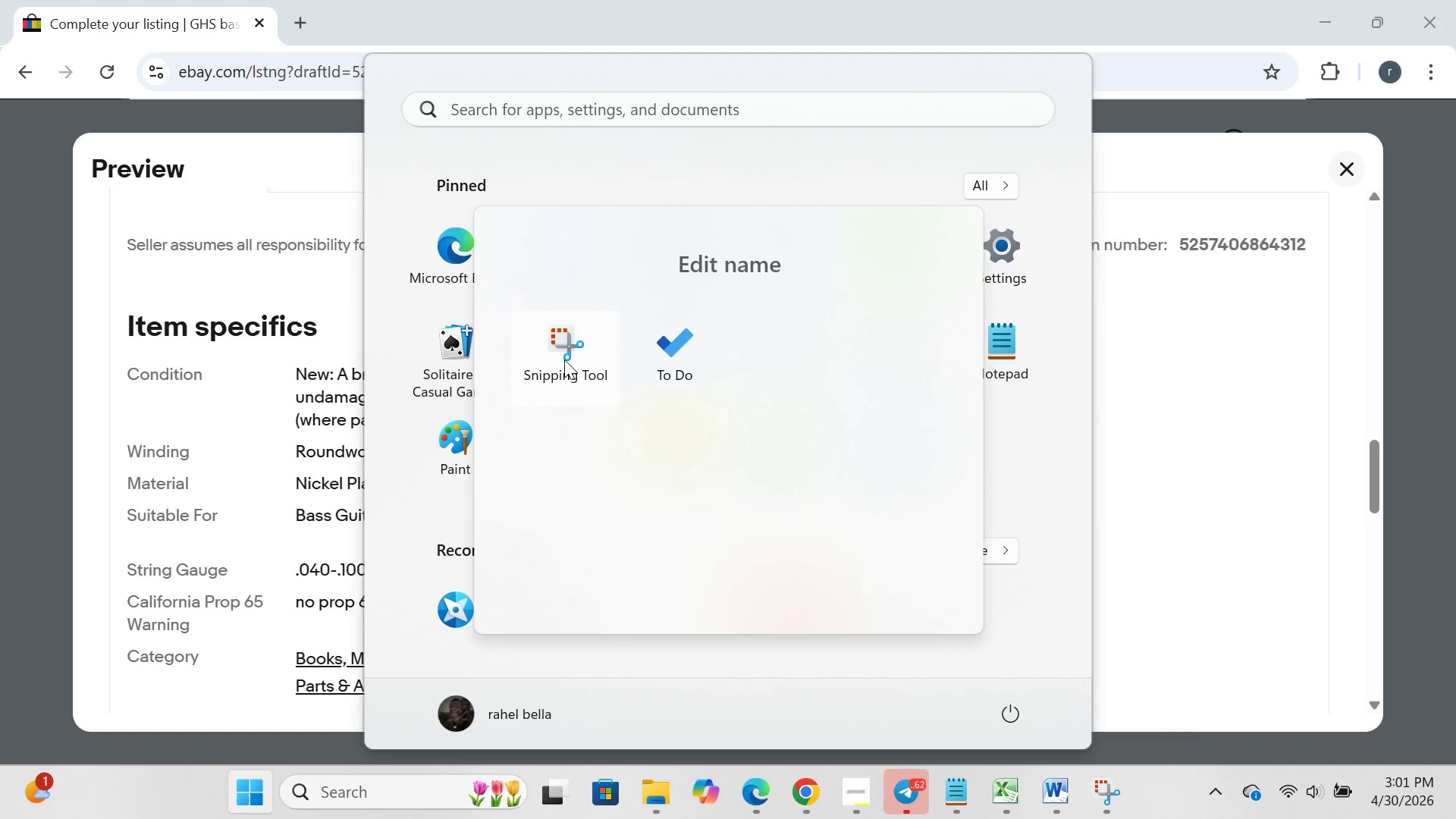 
left_click([564, 359])
 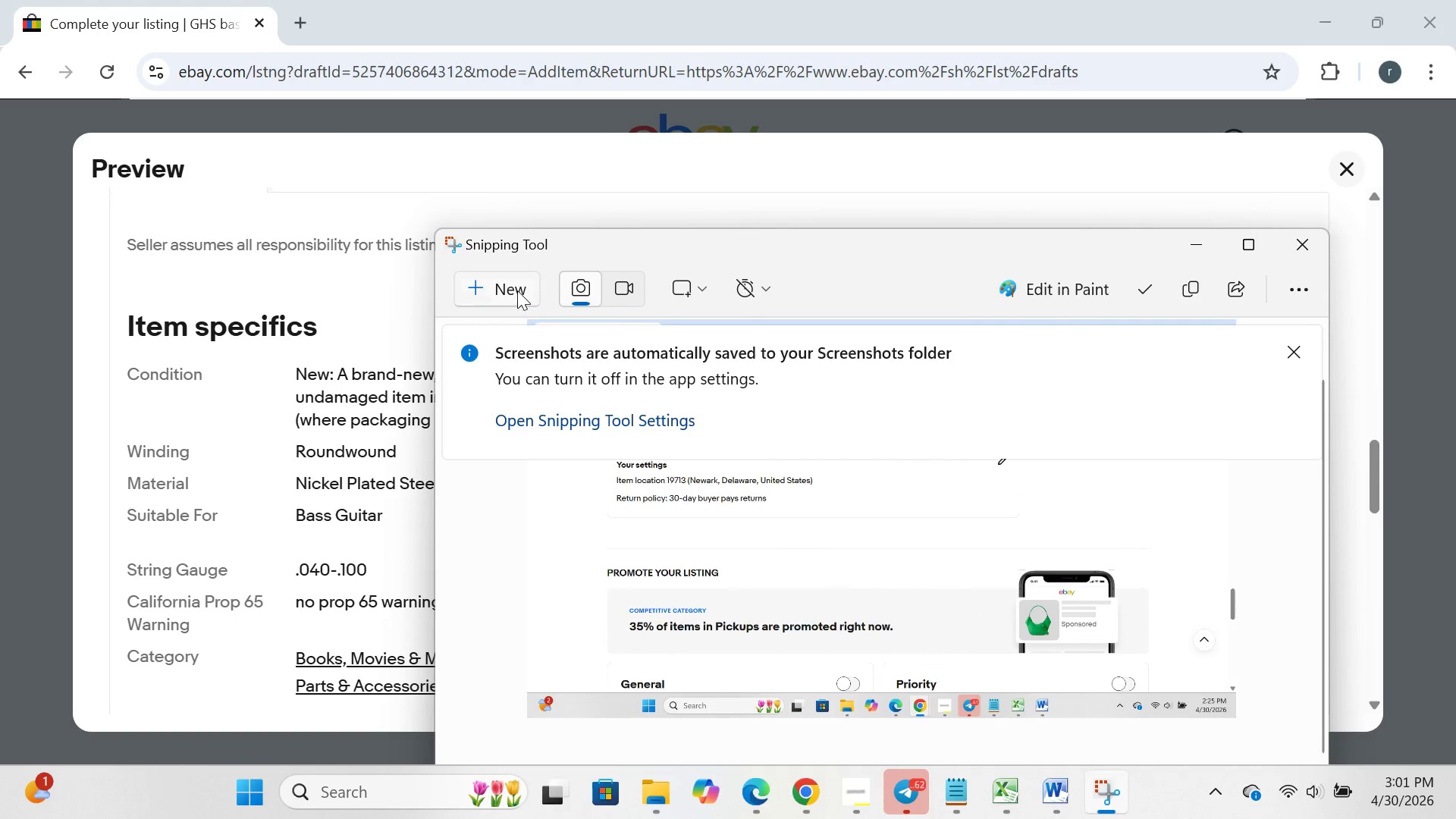 
left_click_drag(start_coordinate=[516, 290], to_coordinate=[480, 288])
 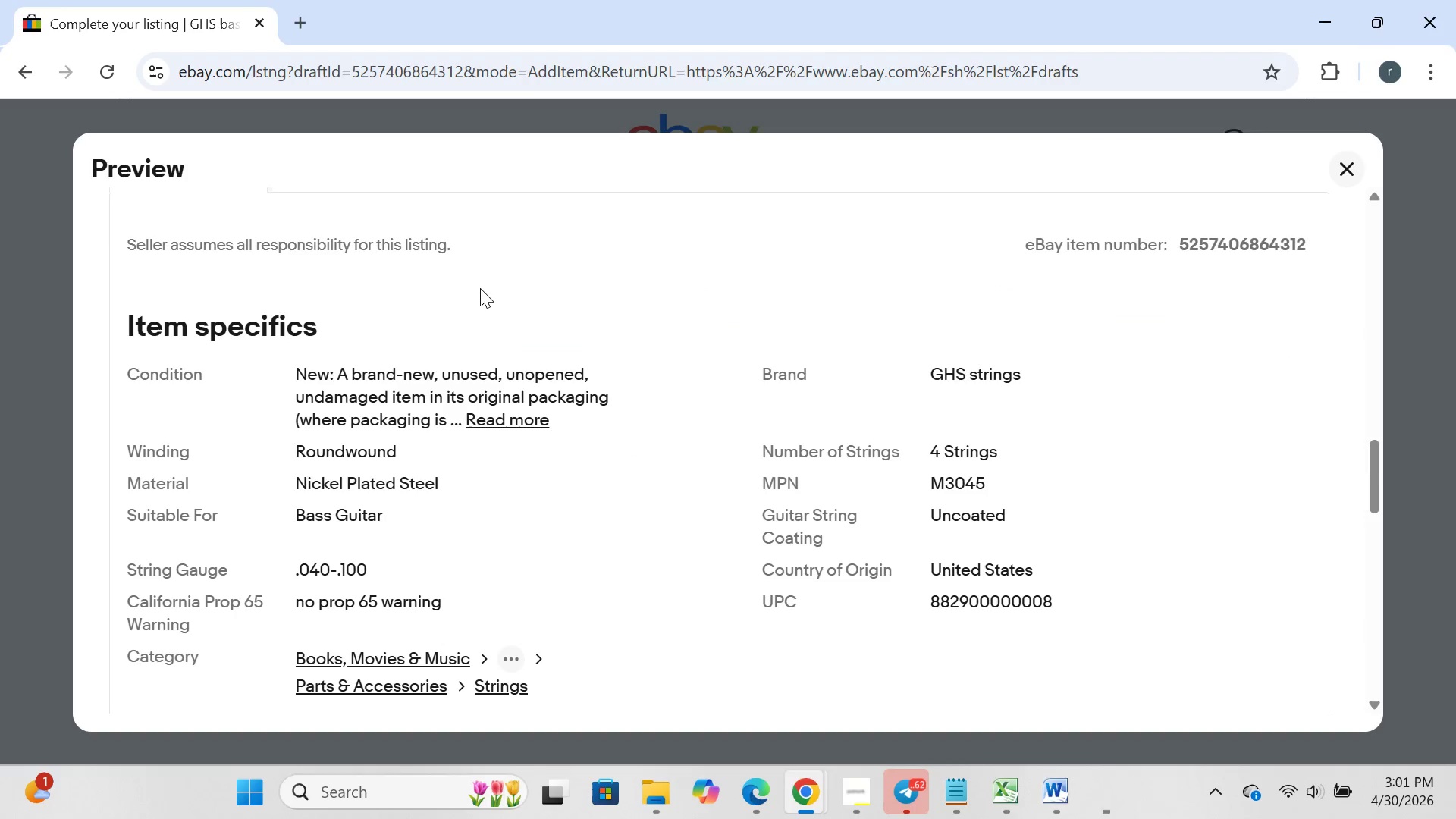 
left_click([480, 288])
 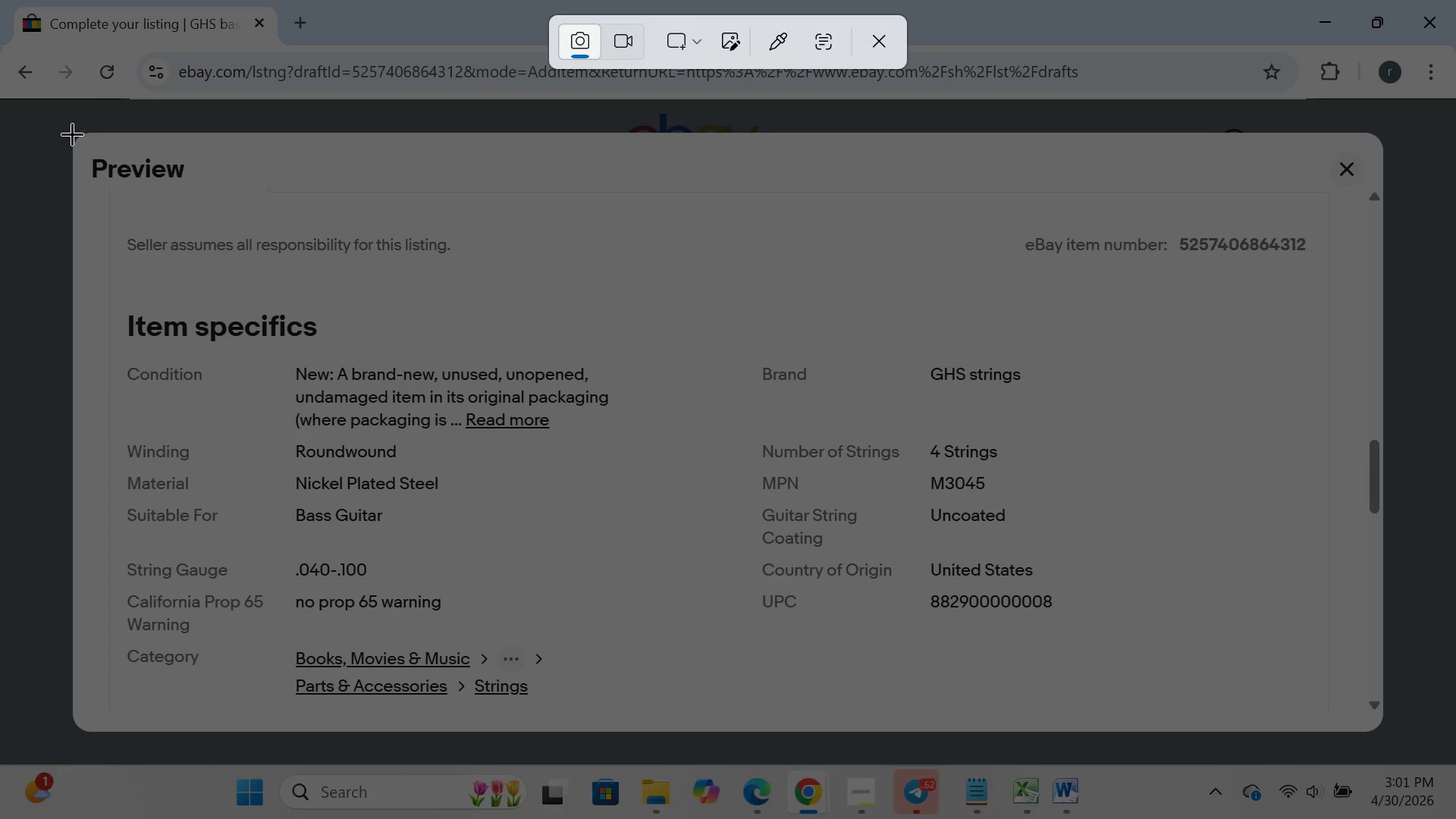 
left_click_drag(start_coordinate=[71, 131], to_coordinate=[1371, 755])
 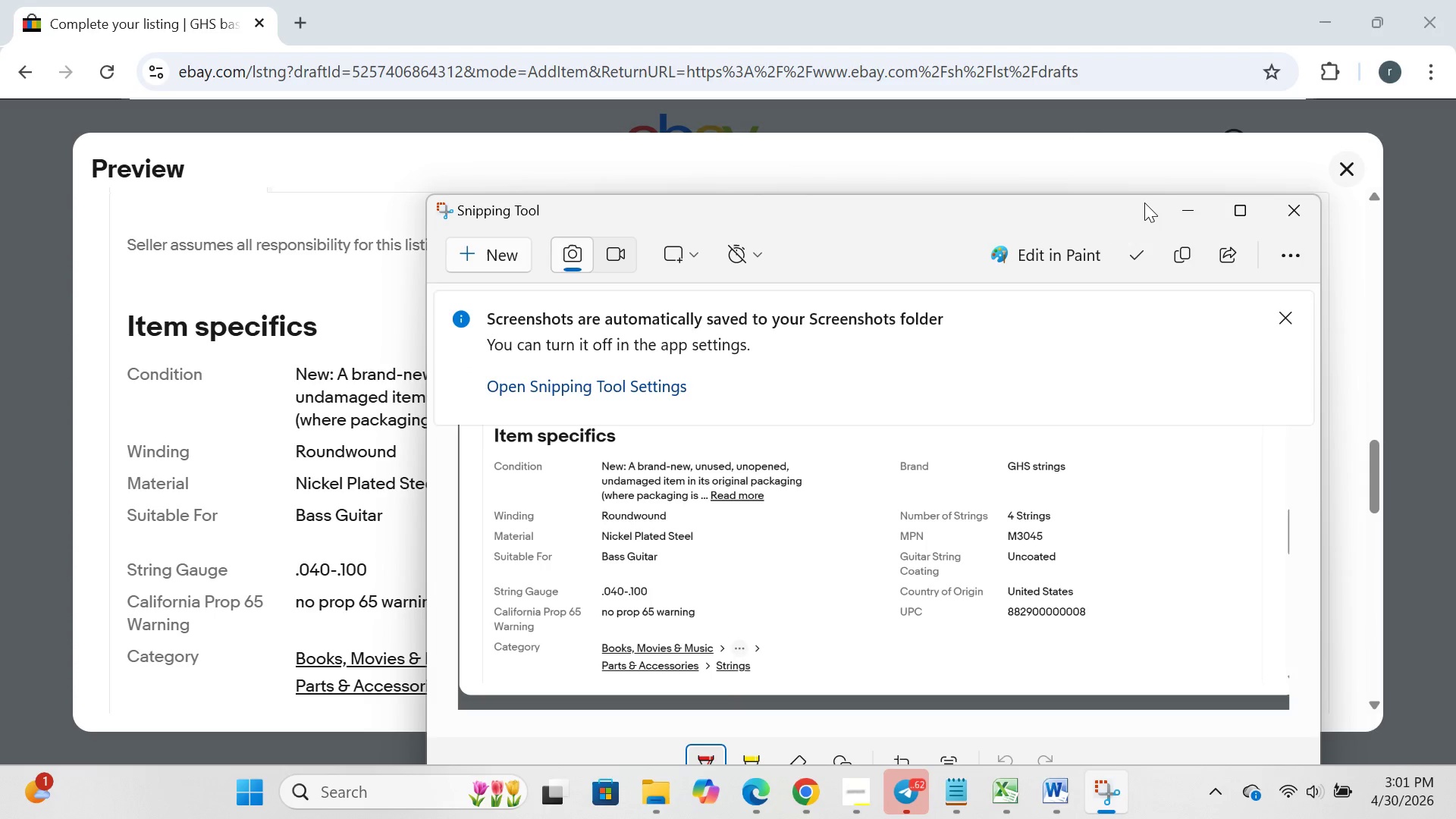 
left_click([1181, 201])
 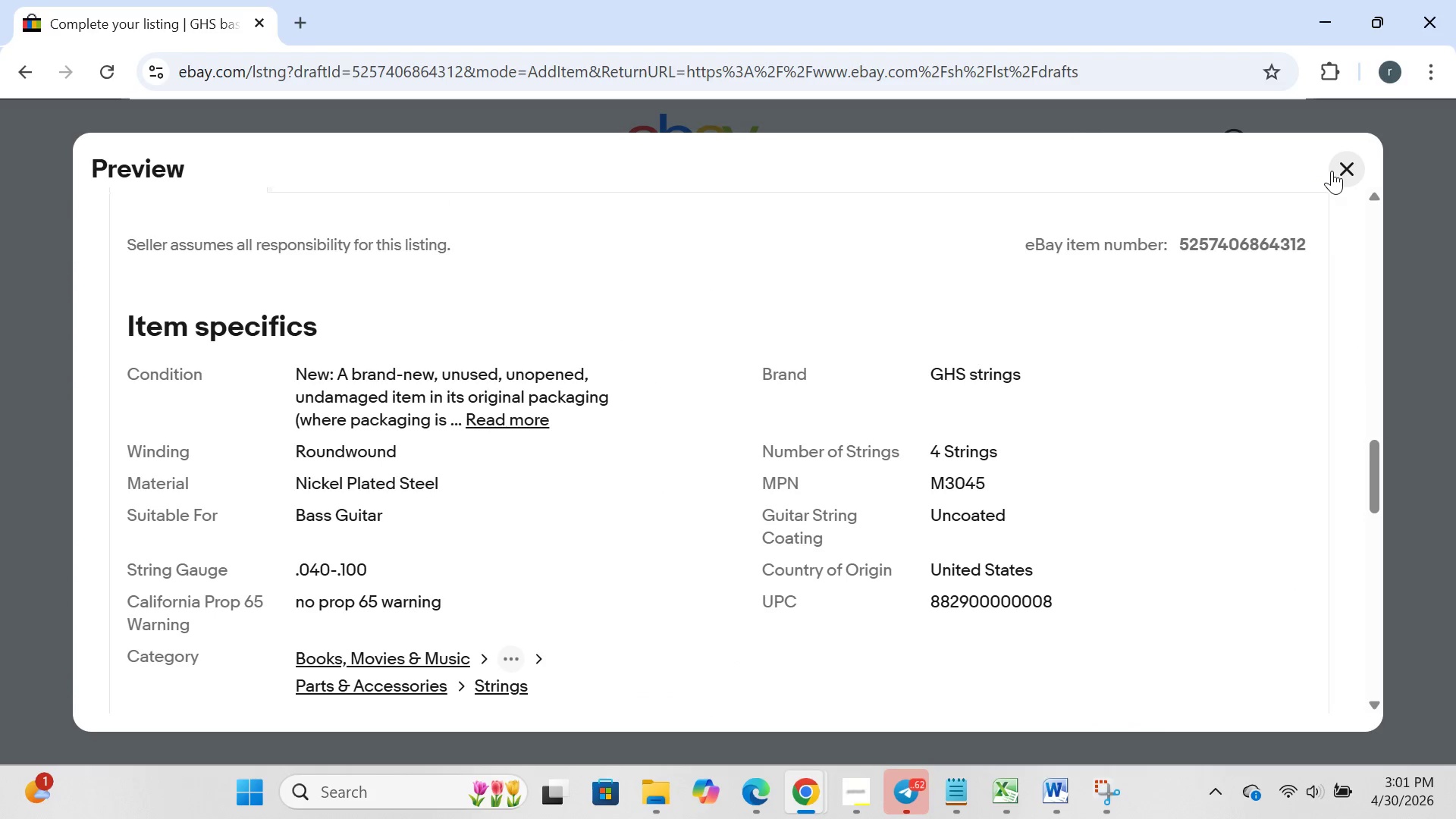 
left_click([1332, 171])
 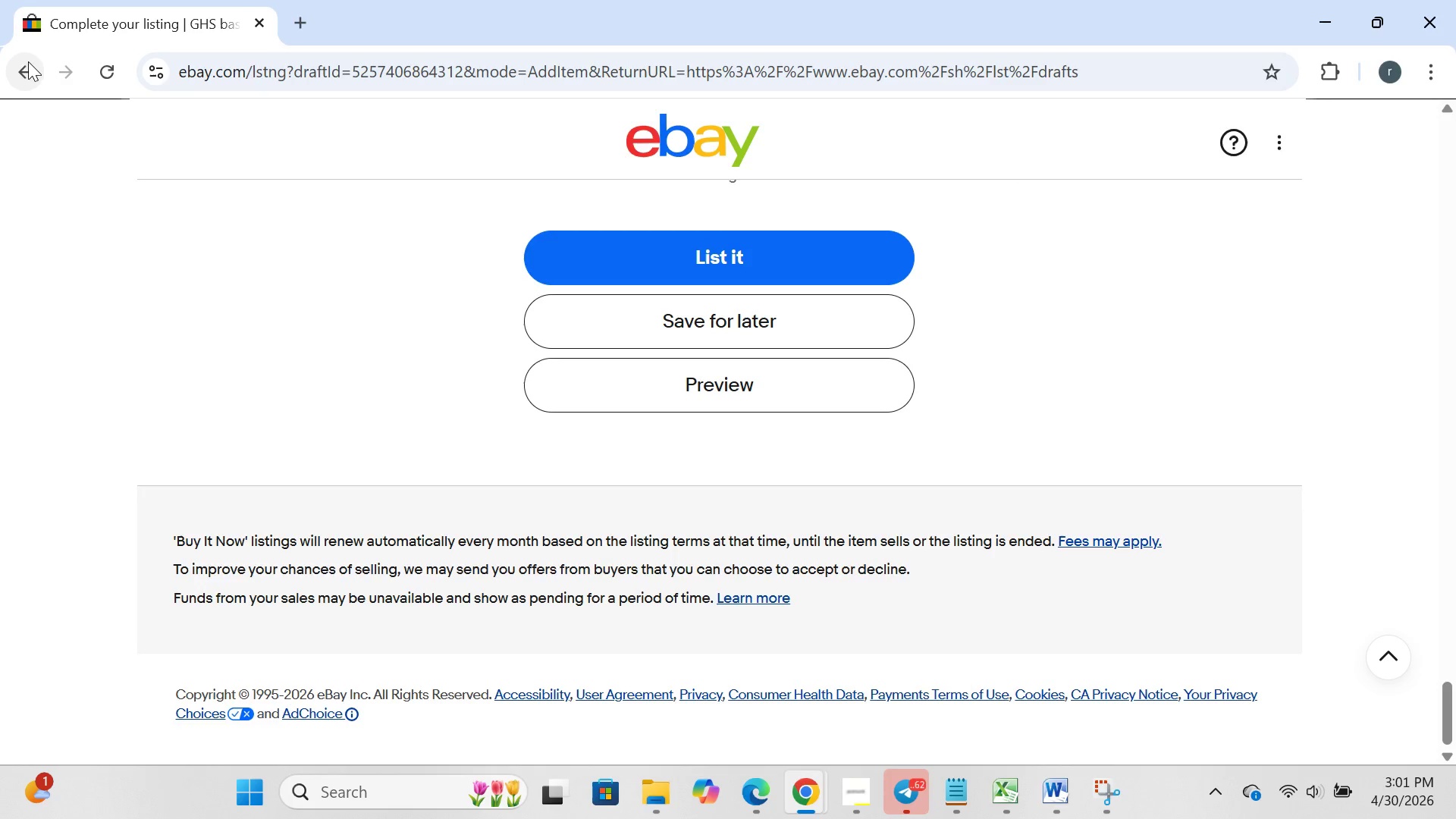 
left_click([29, 62])
 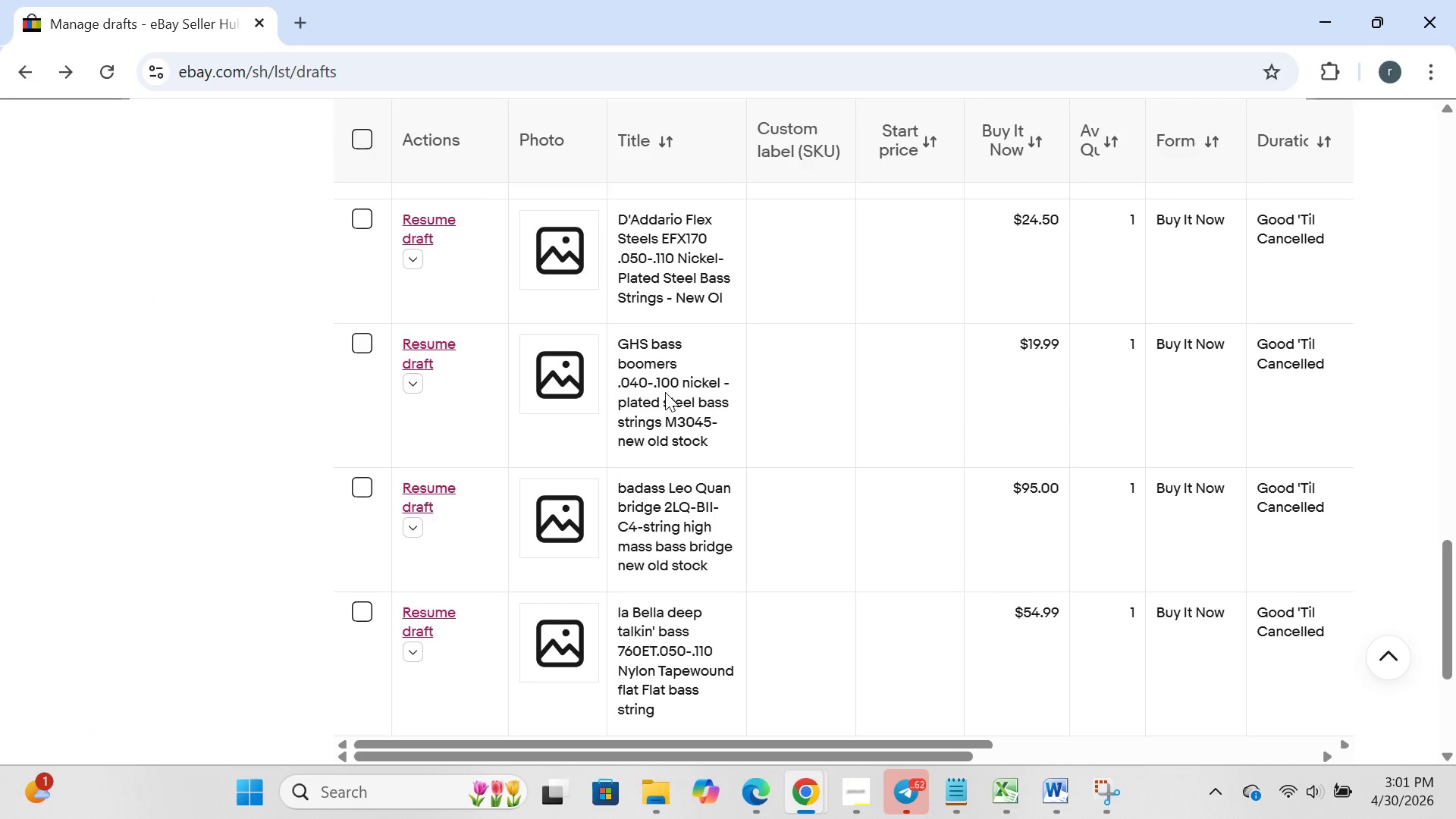 
wait(6.58)
 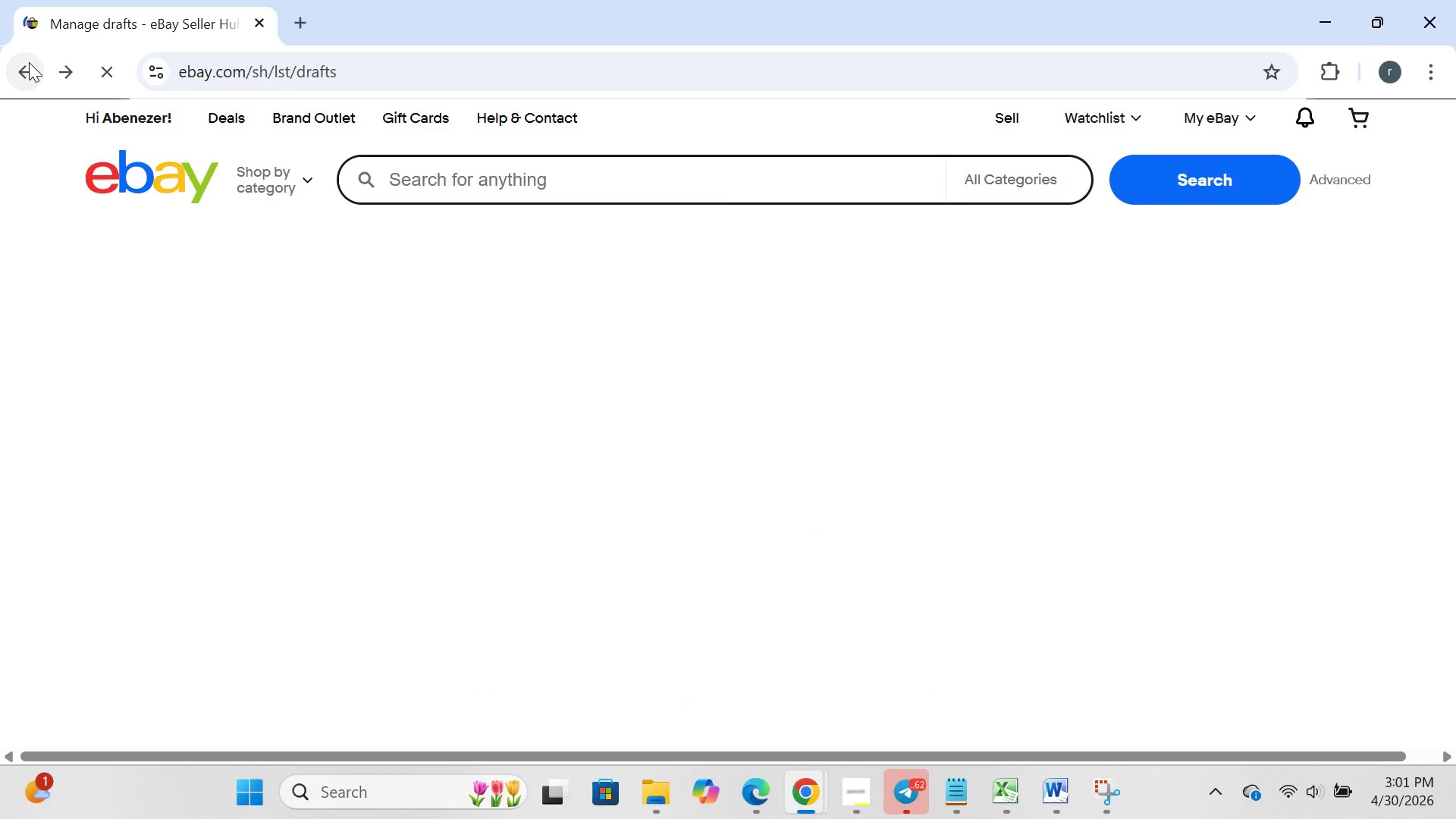 
left_click([430, 501])
 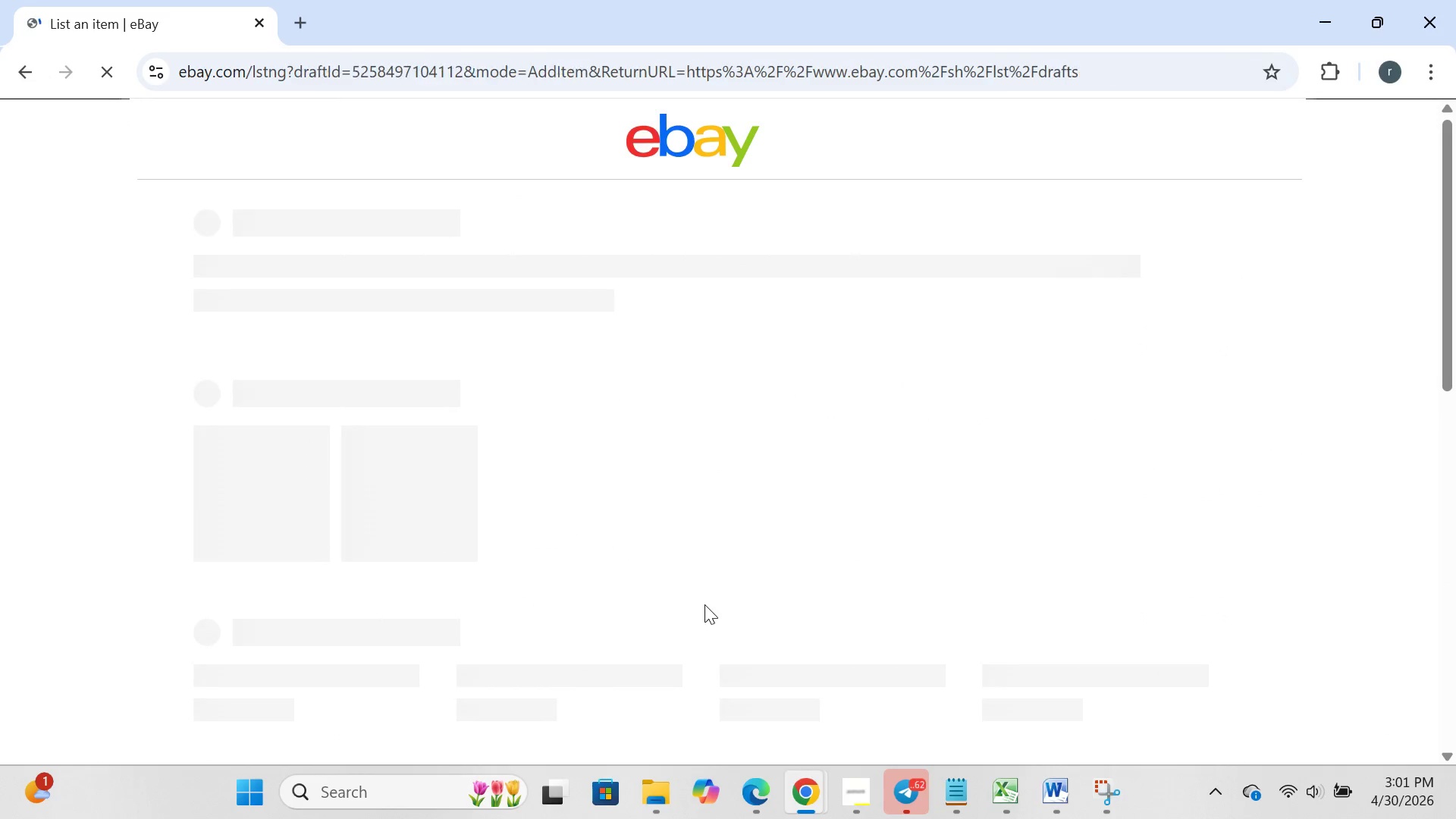 
wait(10.2)
 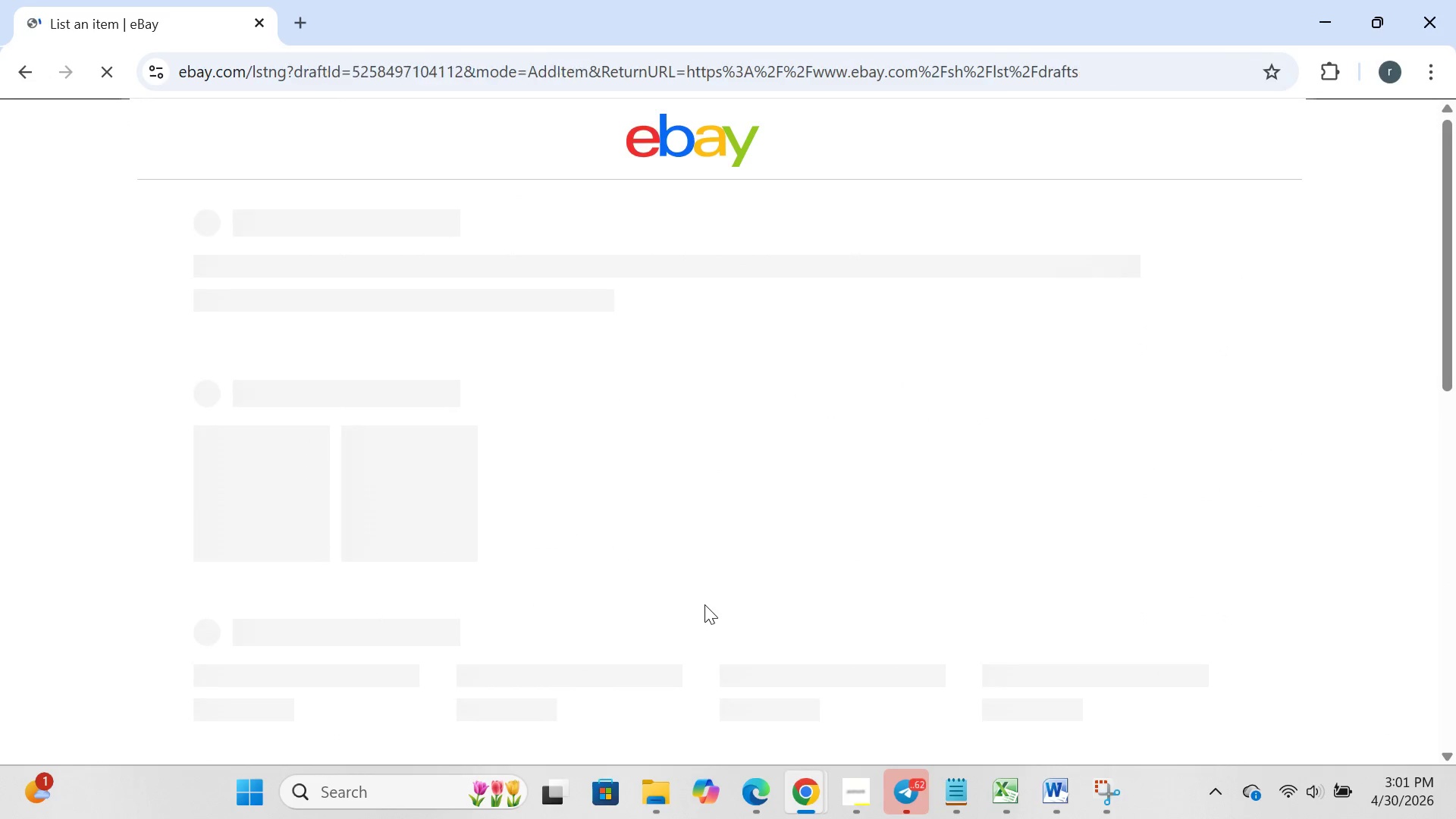 
left_click([733, 311])
 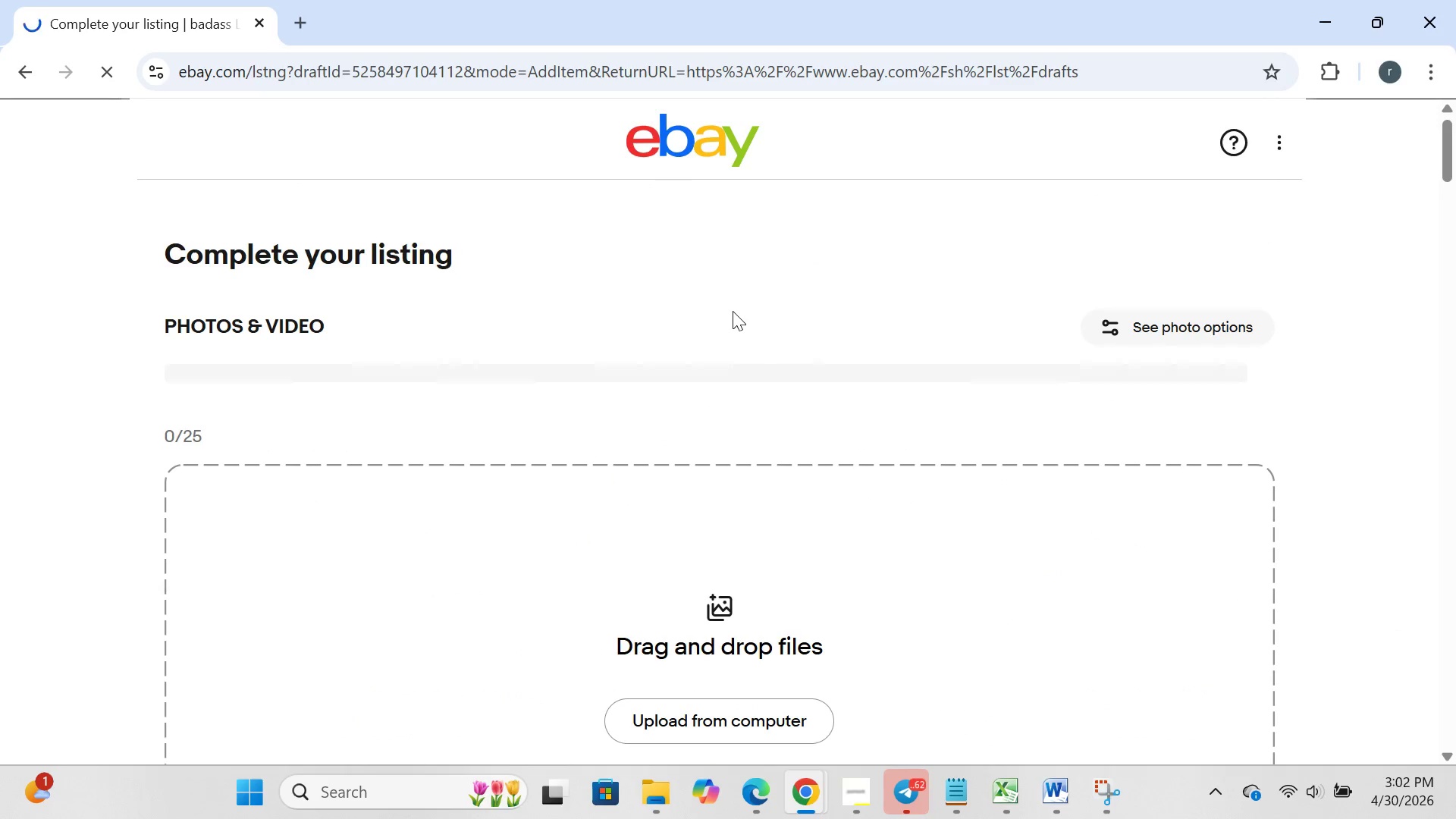 
mouse_move([648, 463])
 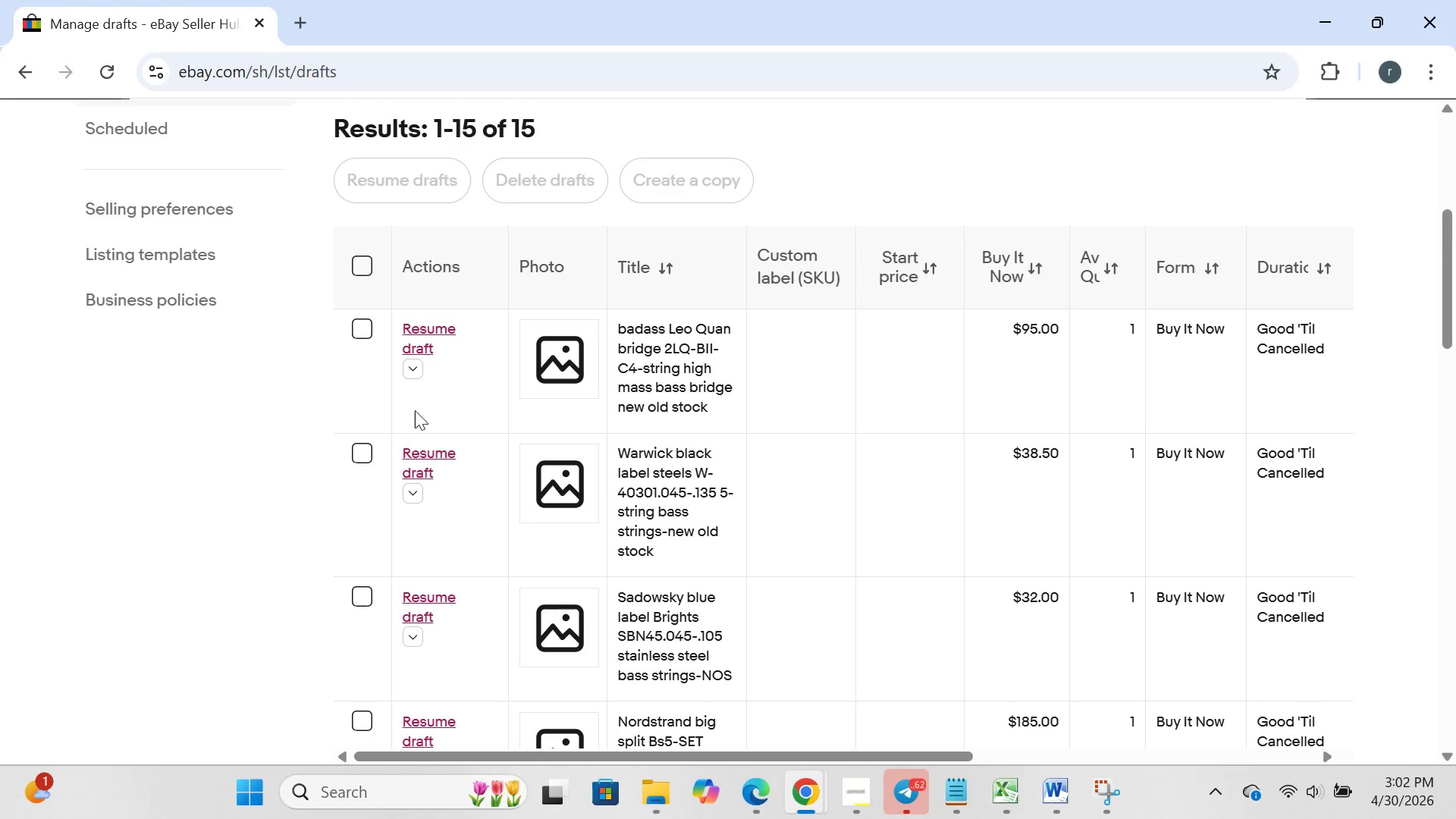 
left_click([436, 334])
 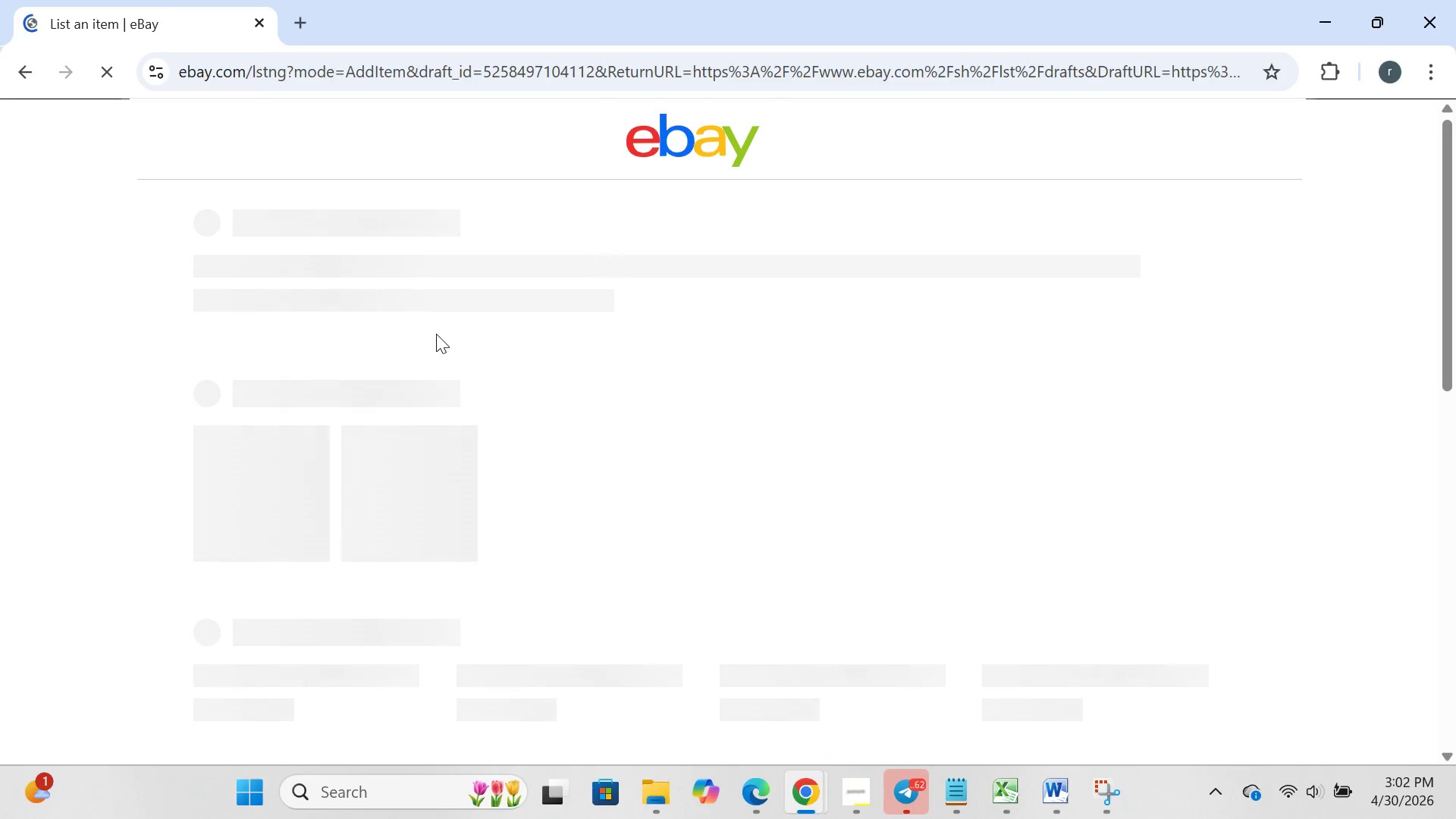 
wait(8.06)
 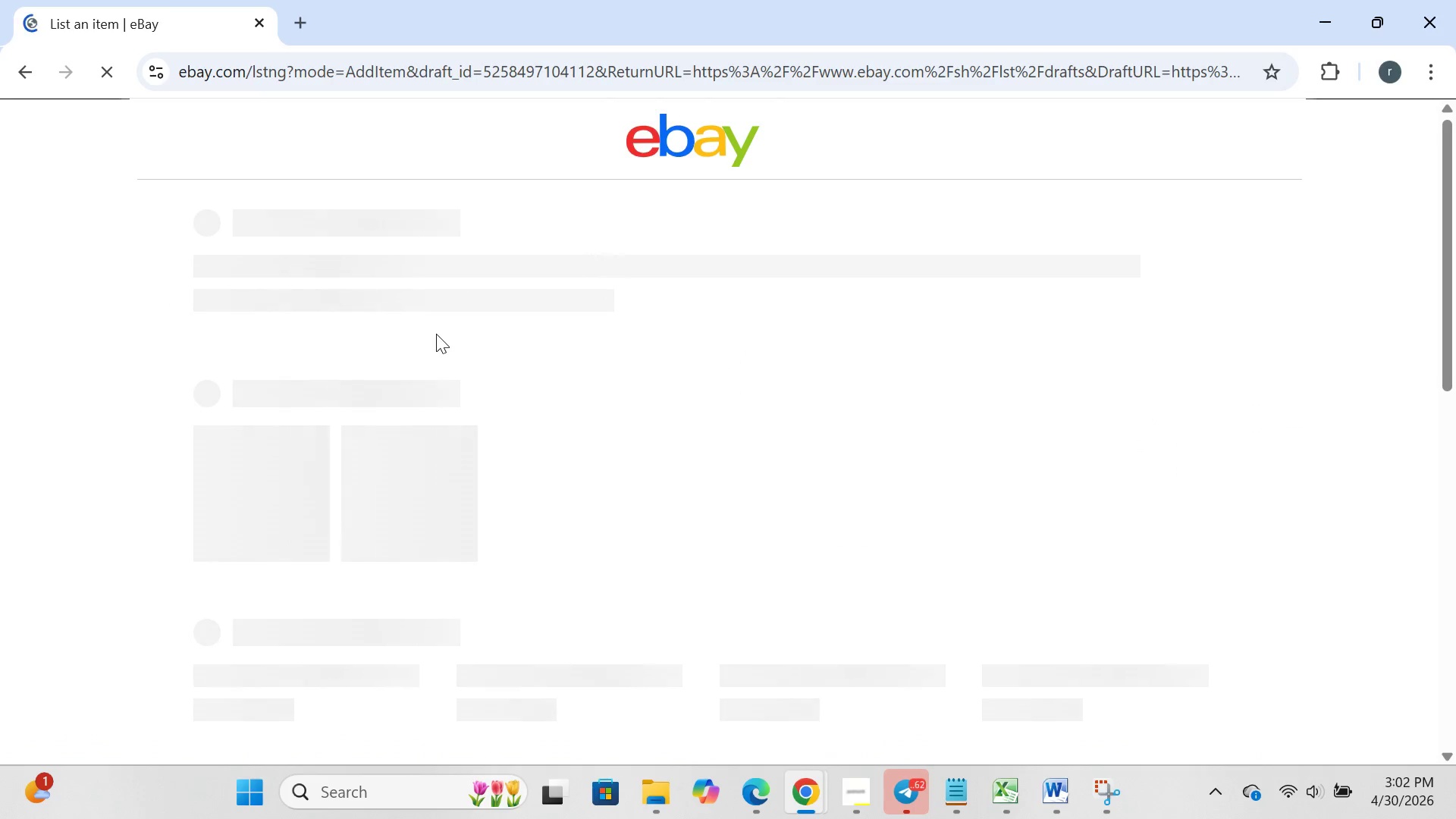 
left_click([648, 388])
 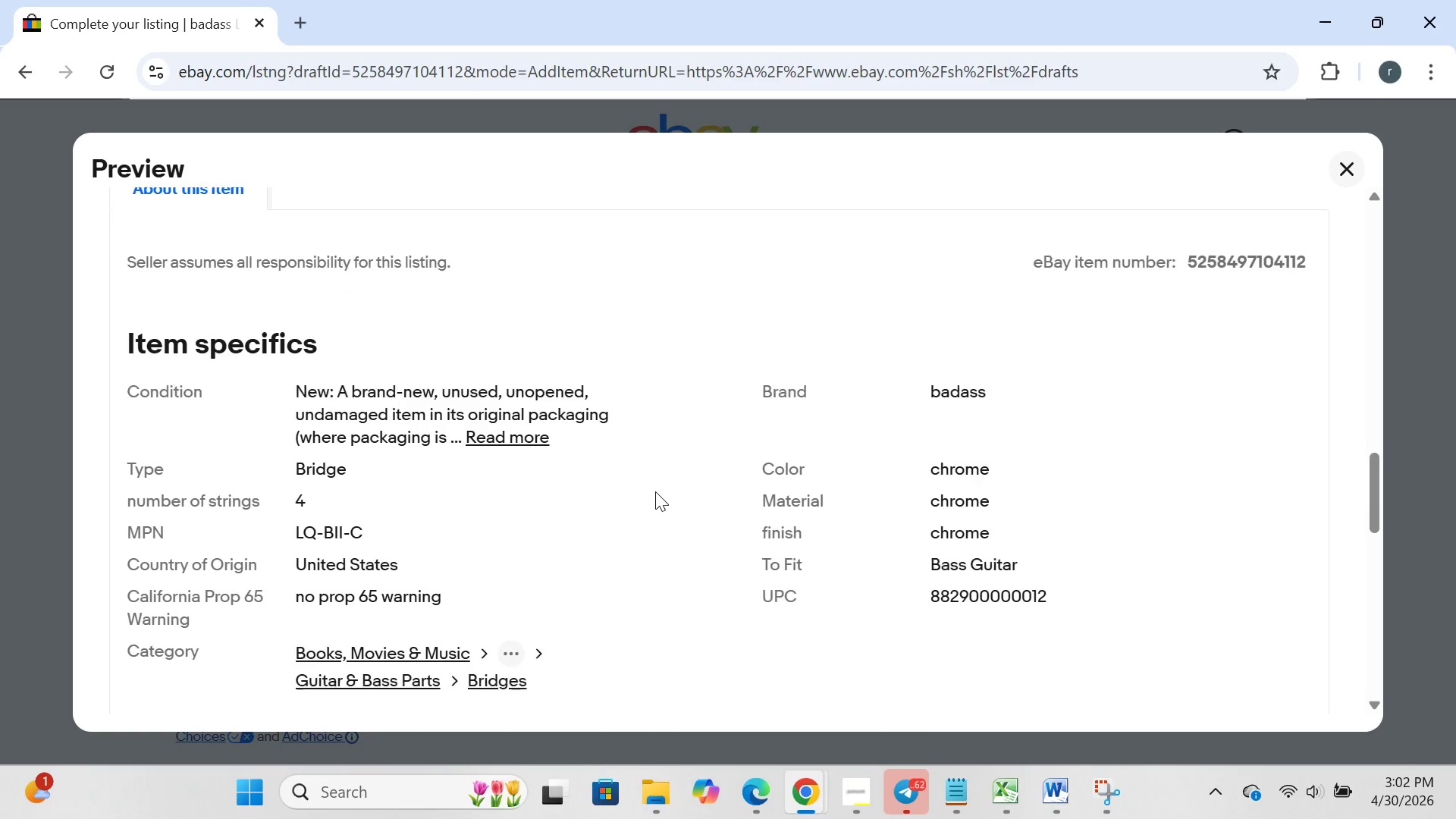 
wait(13.8)
 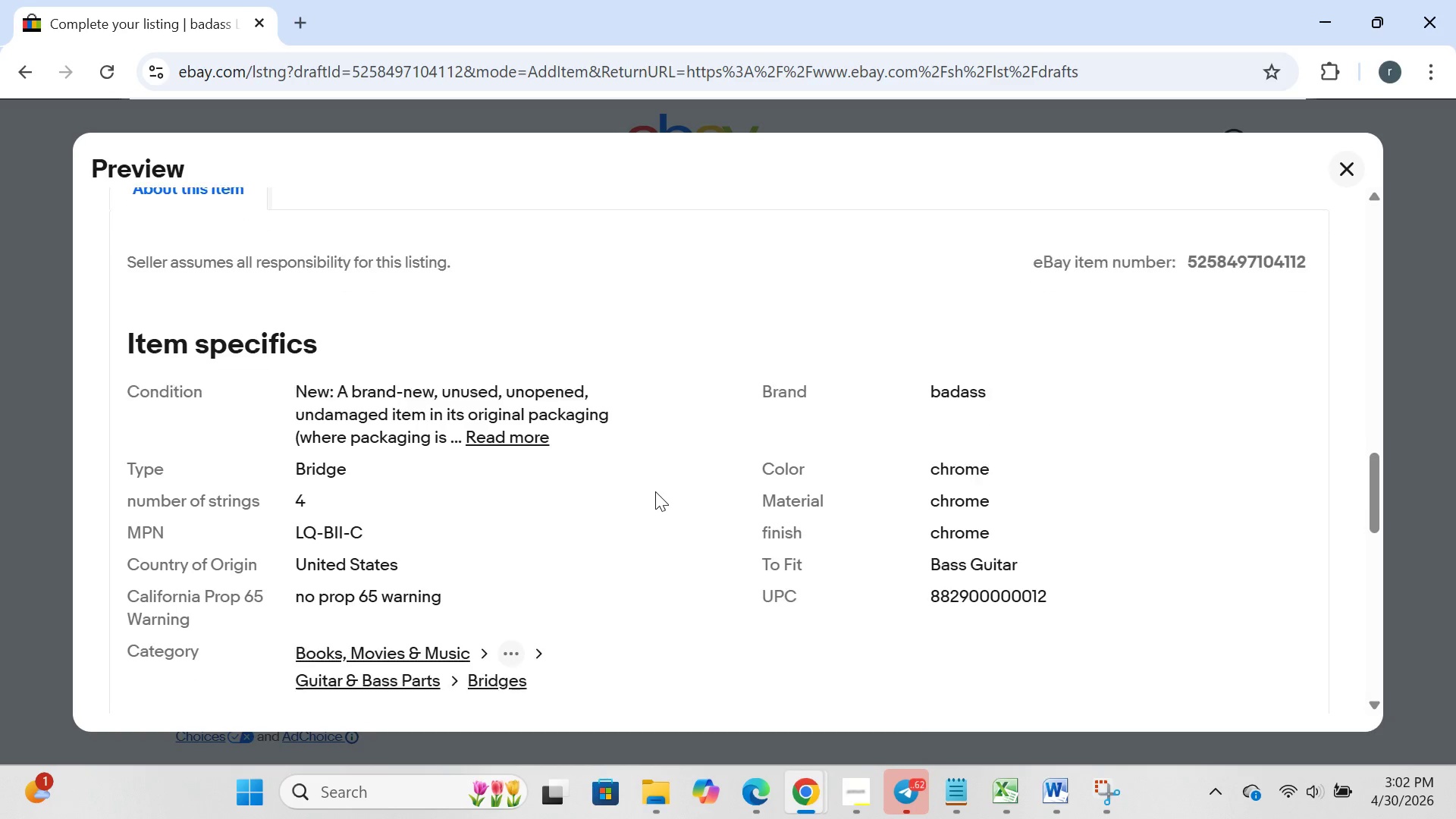 
left_click([250, 795])
 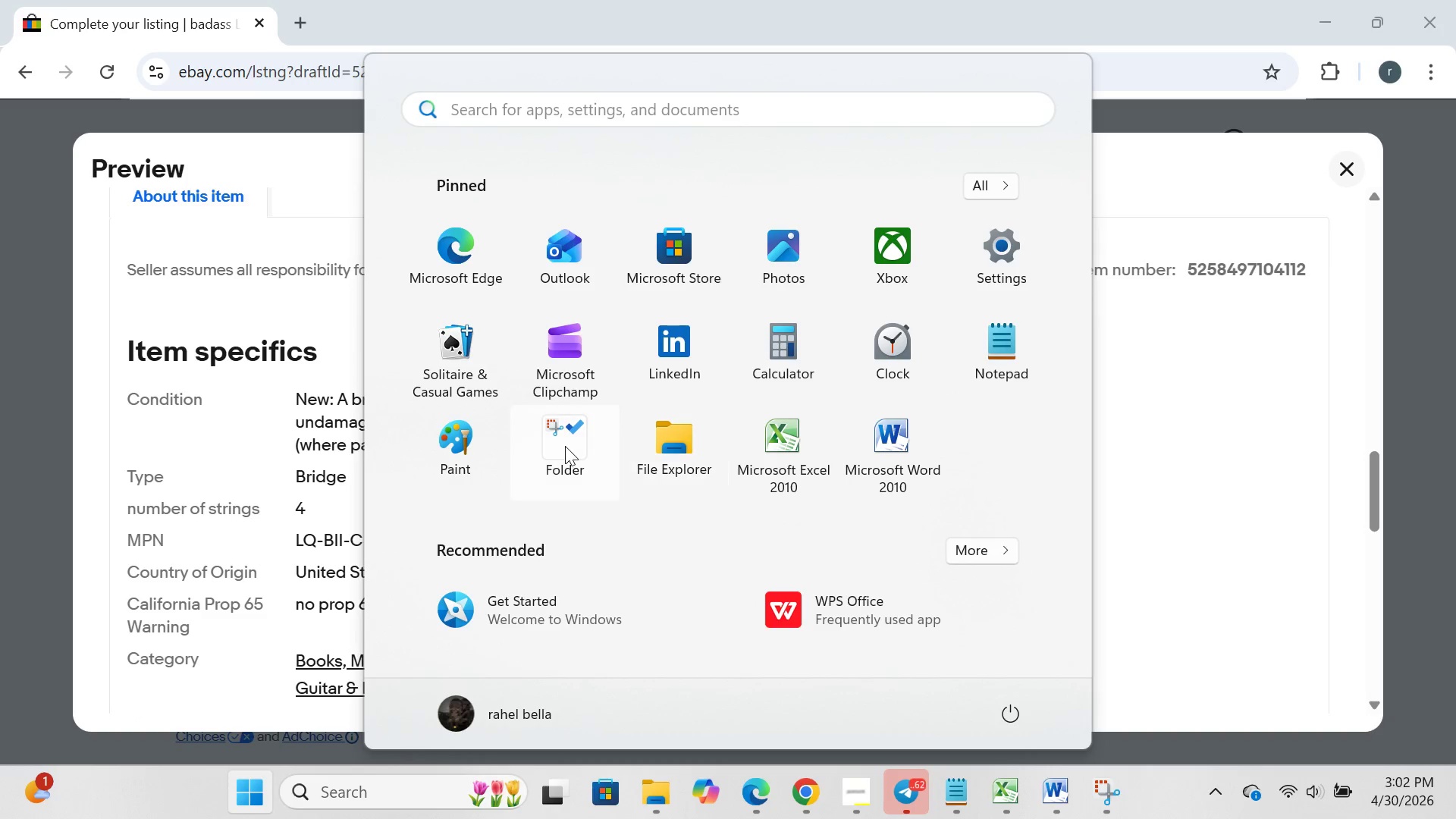 
left_click([563, 446])
 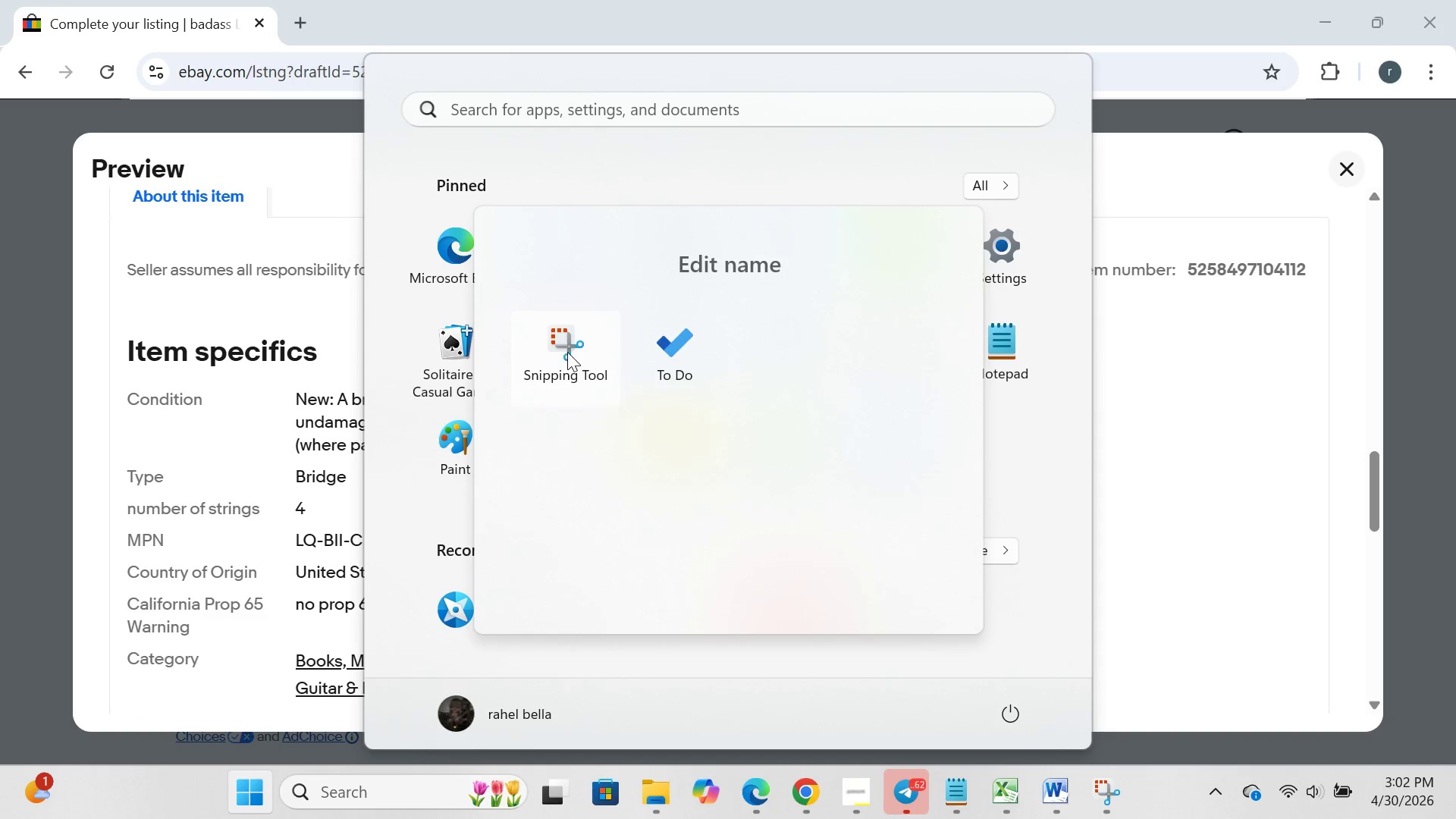 
left_click([567, 352])
 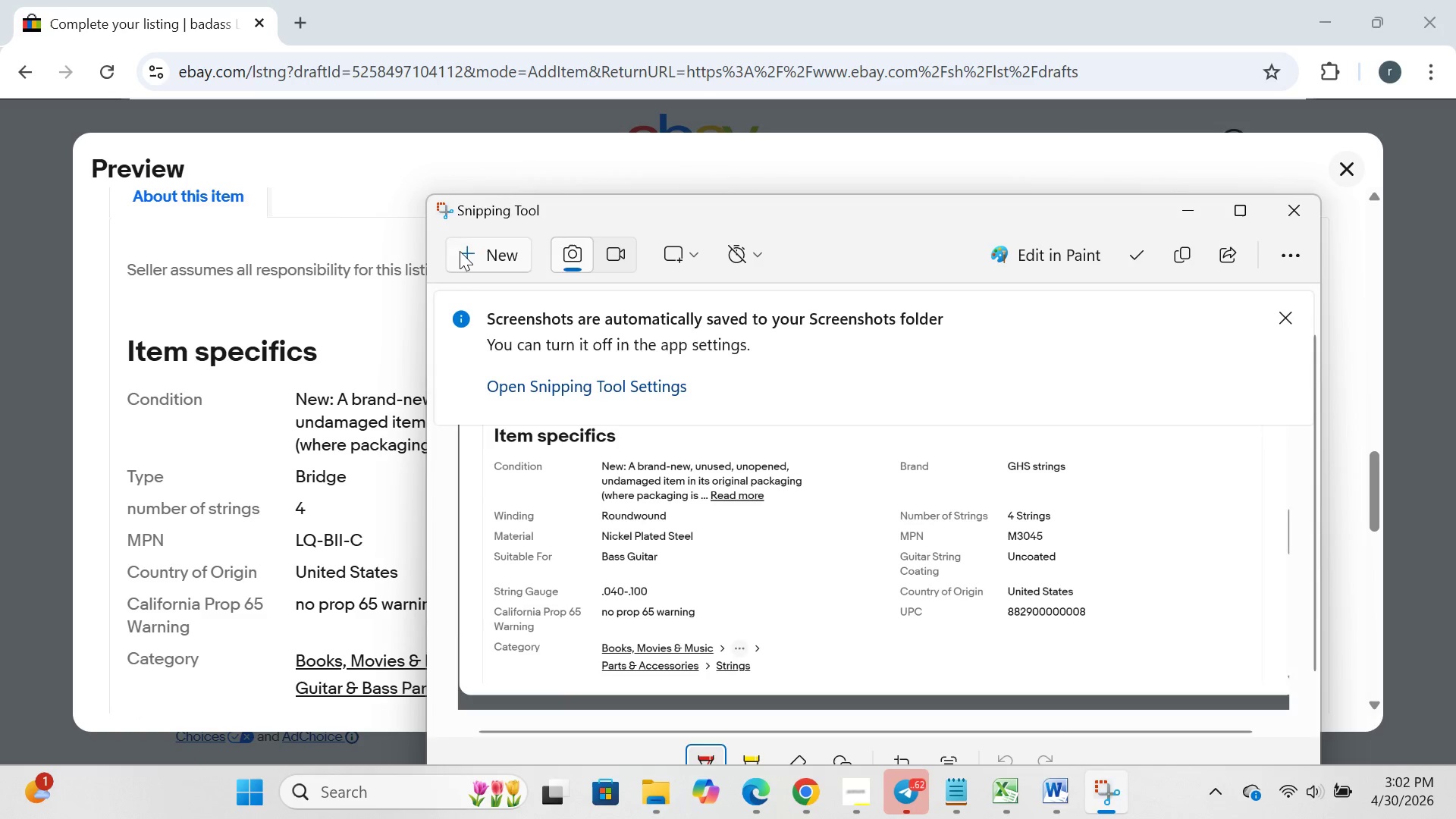 
left_click([463, 251])
 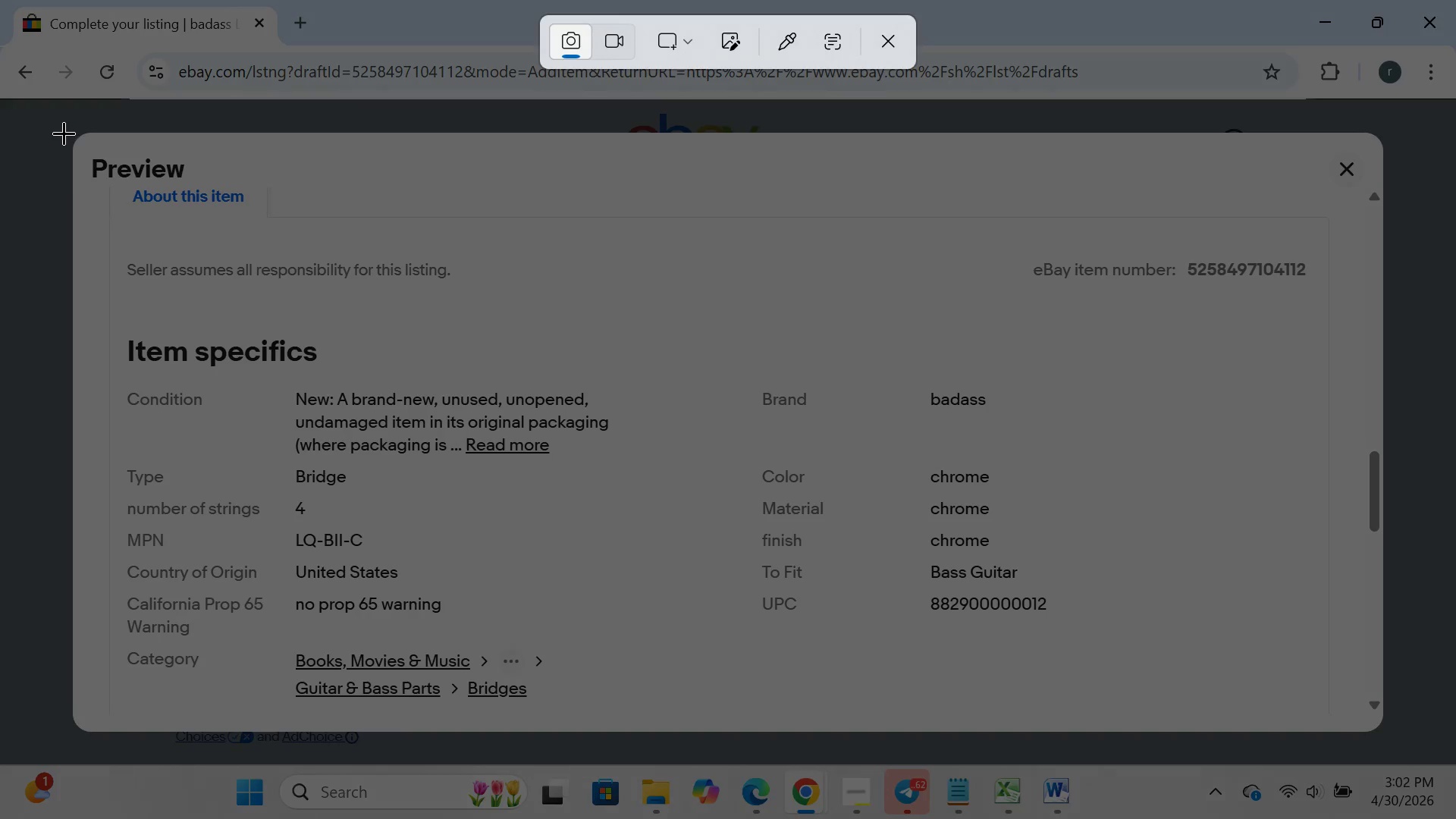 
left_click_drag(start_coordinate=[64, 132], to_coordinate=[1398, 747])
 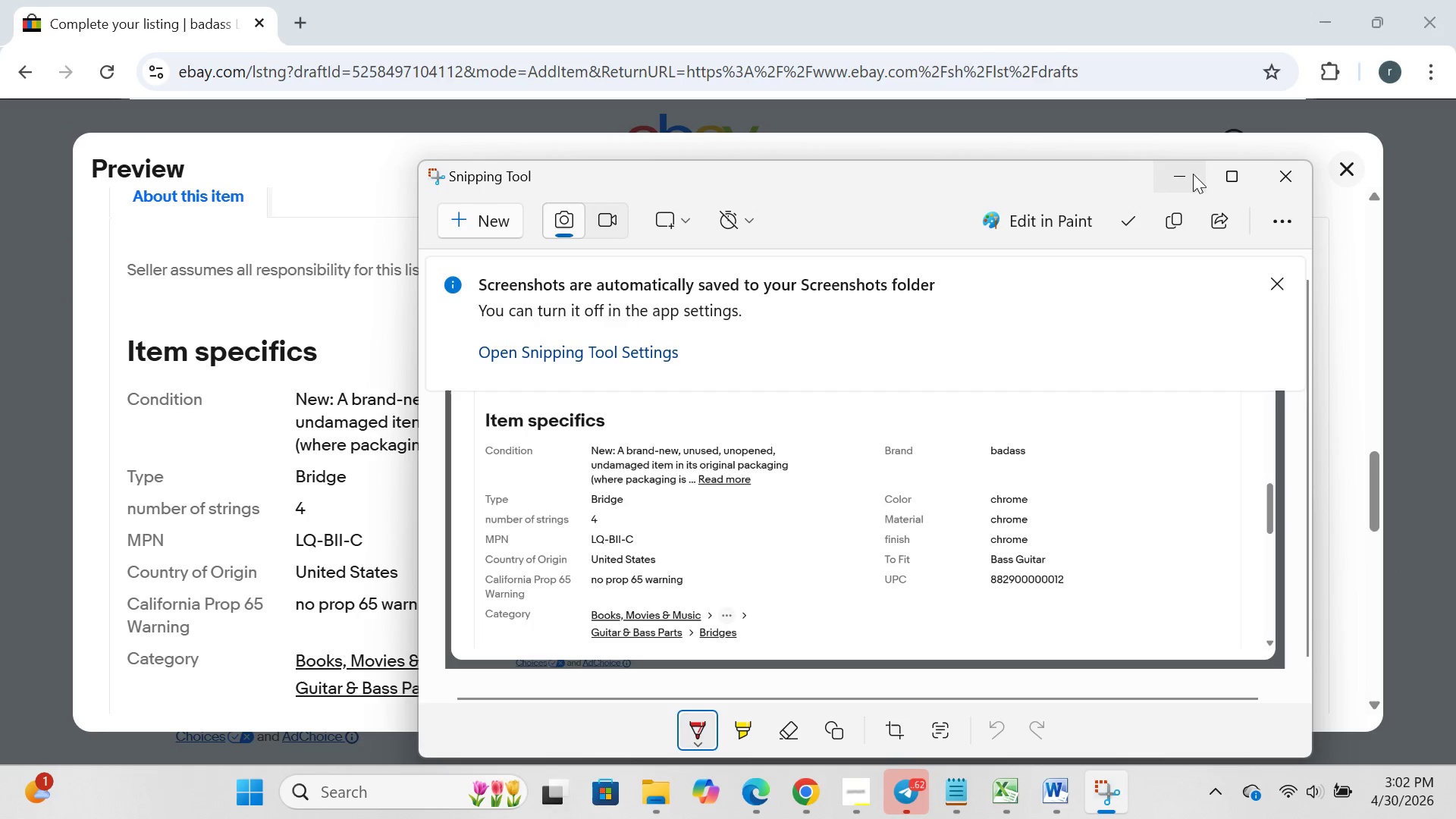 
left_click([1181, 174])
 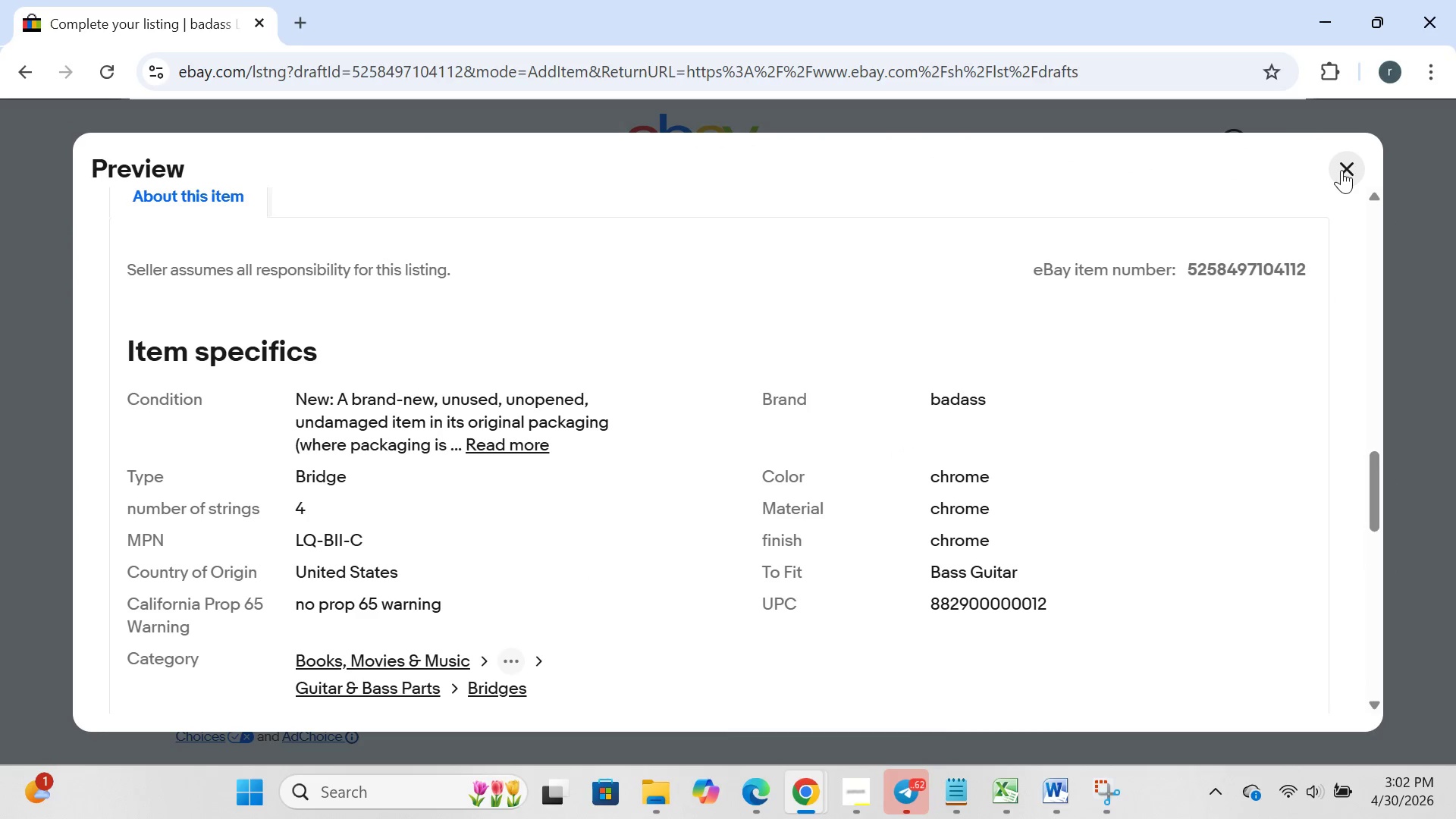 
left_click([1341, 170])
 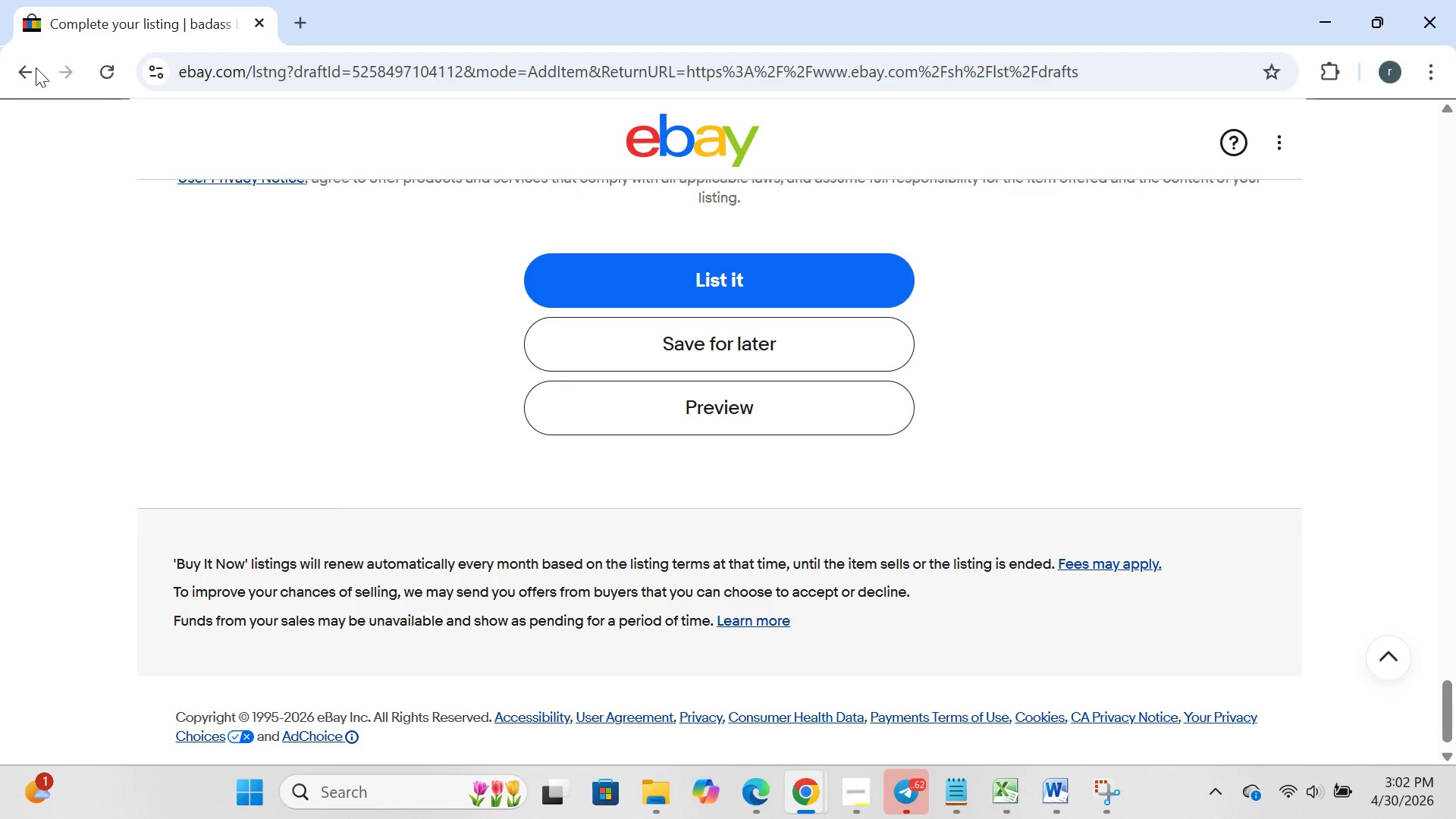 
left_click([28, 71])
 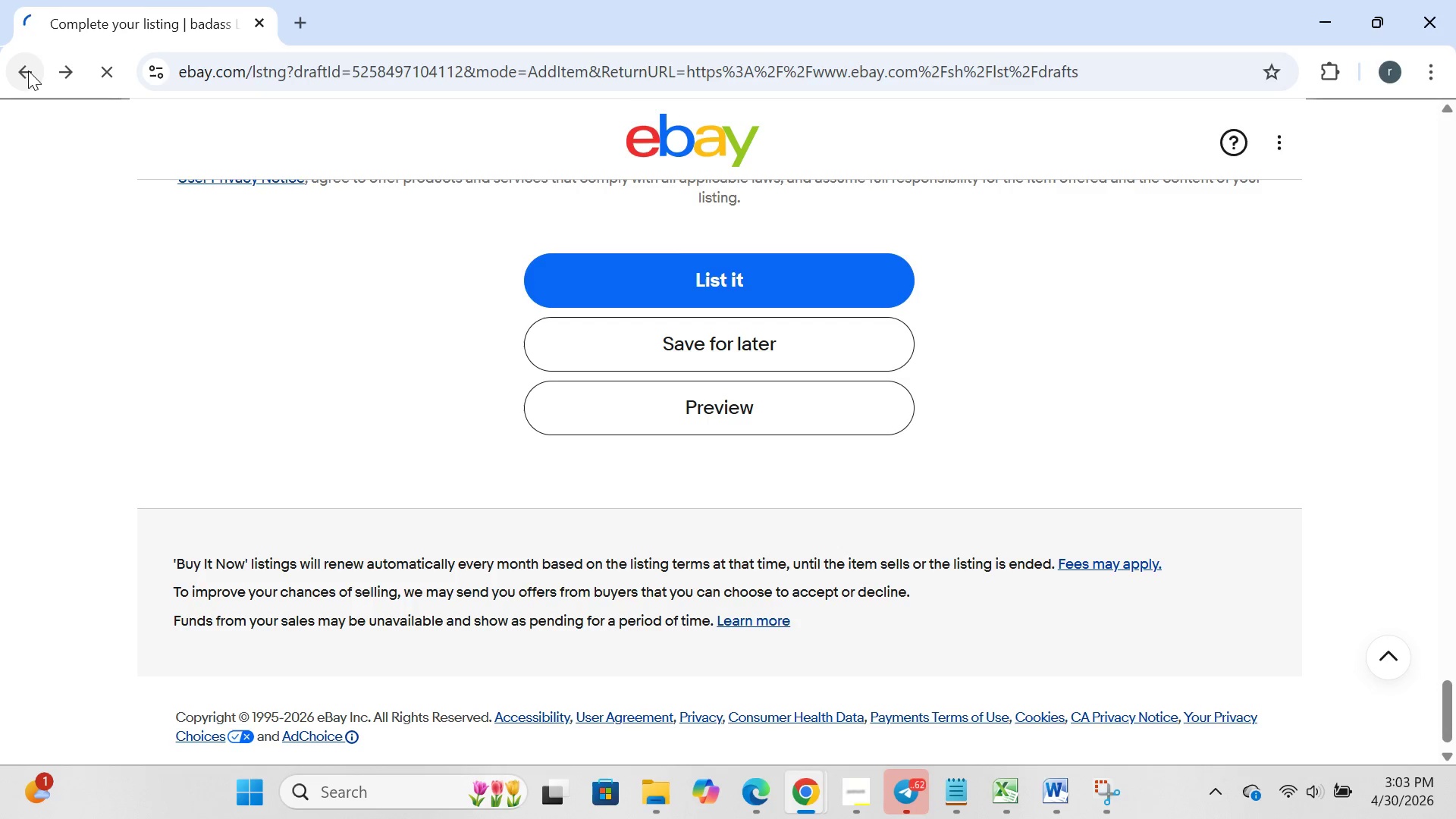 
wait(19.95)
 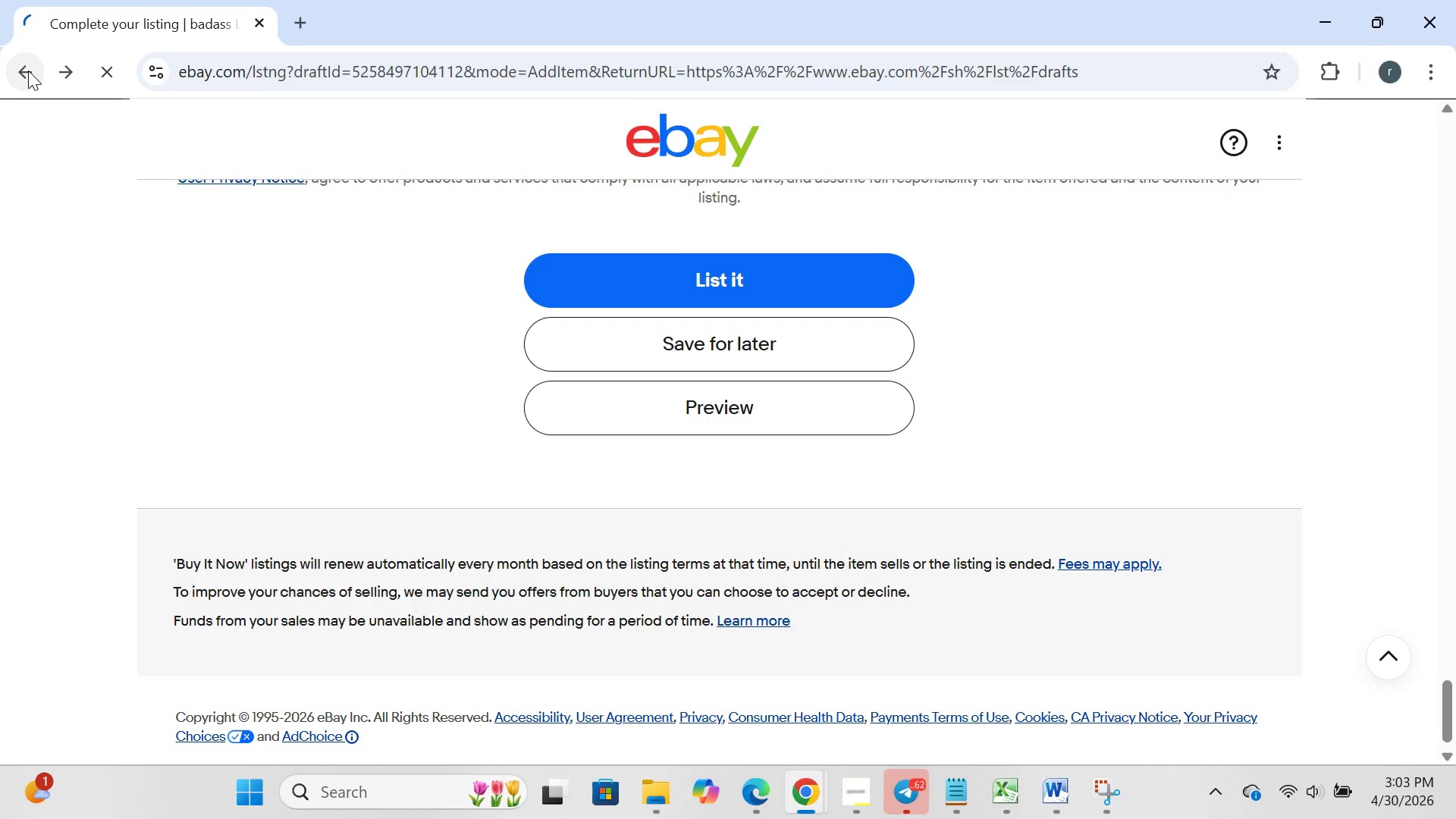 
left_click([429, 457])
 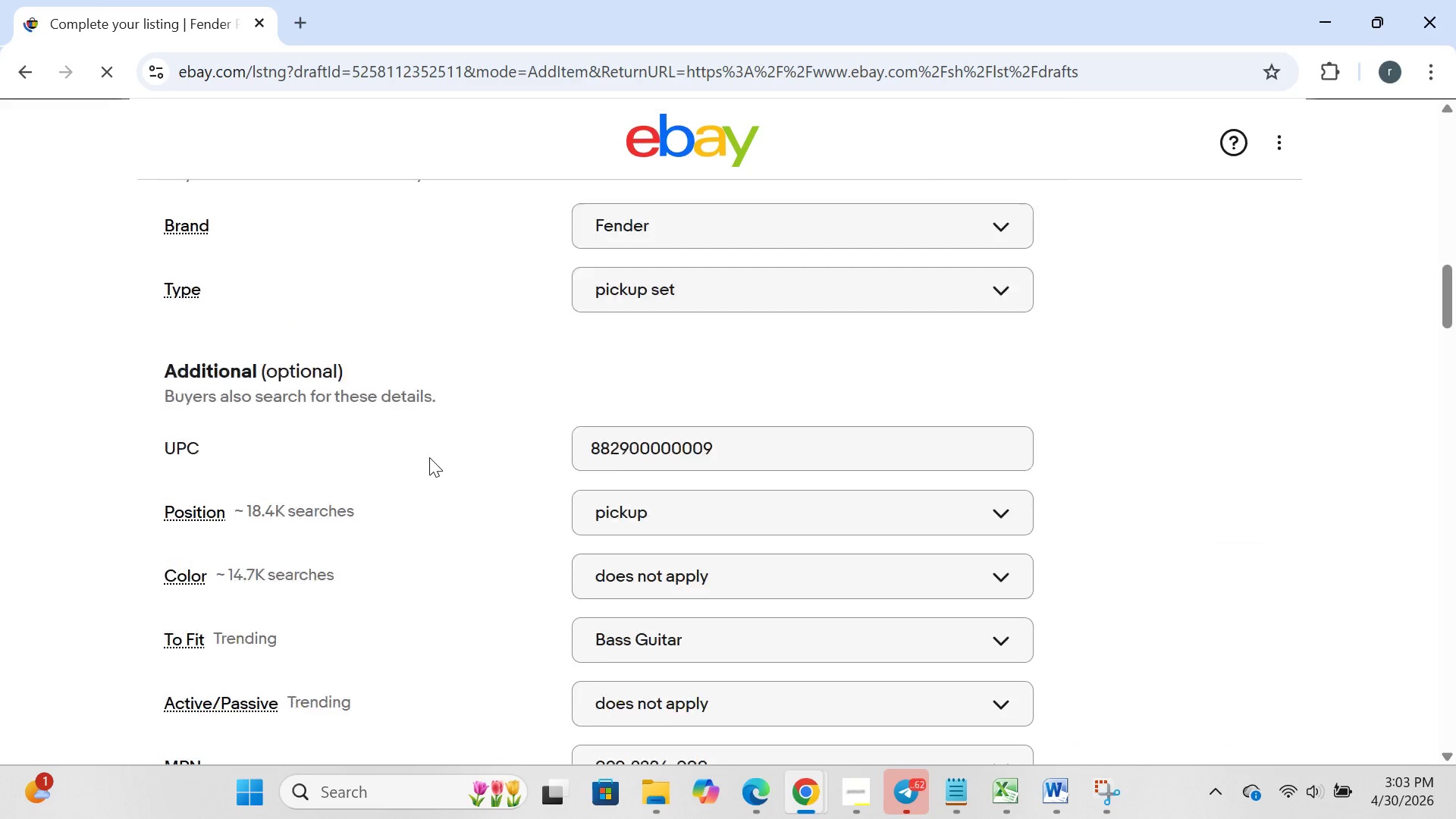 
wait(7.53)
 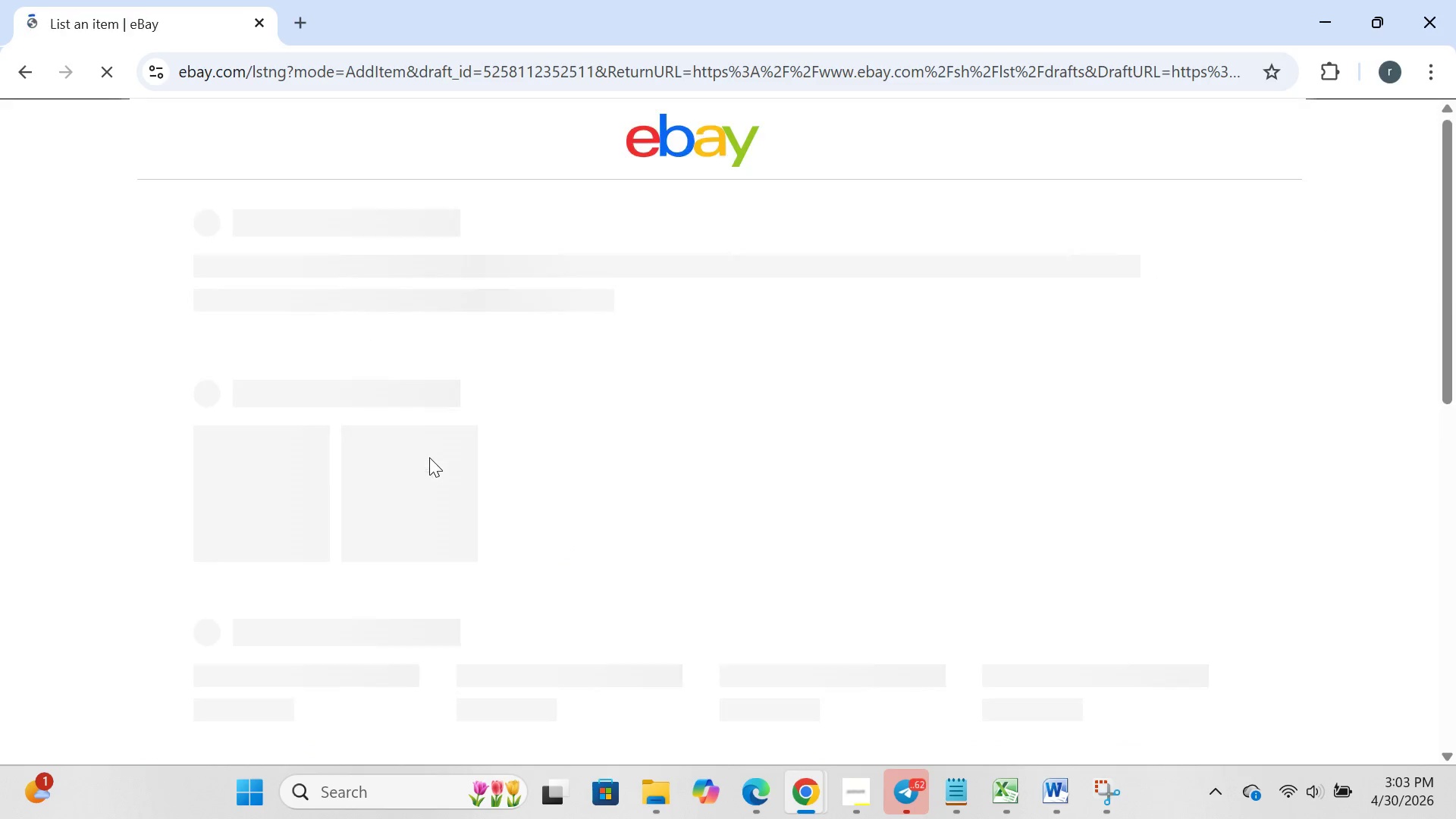 
left_click([635, 394])
 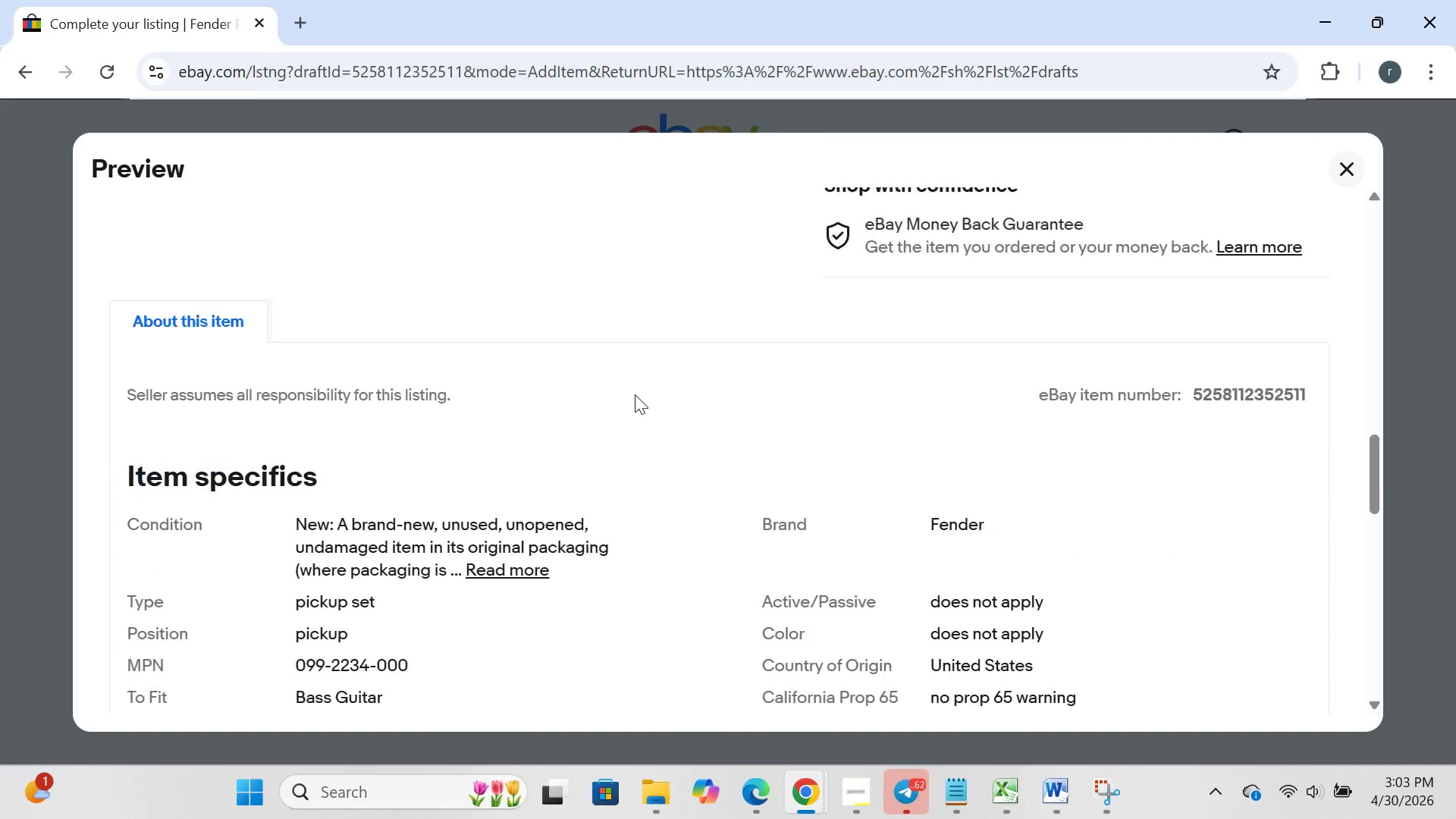 
wait(12.98)
 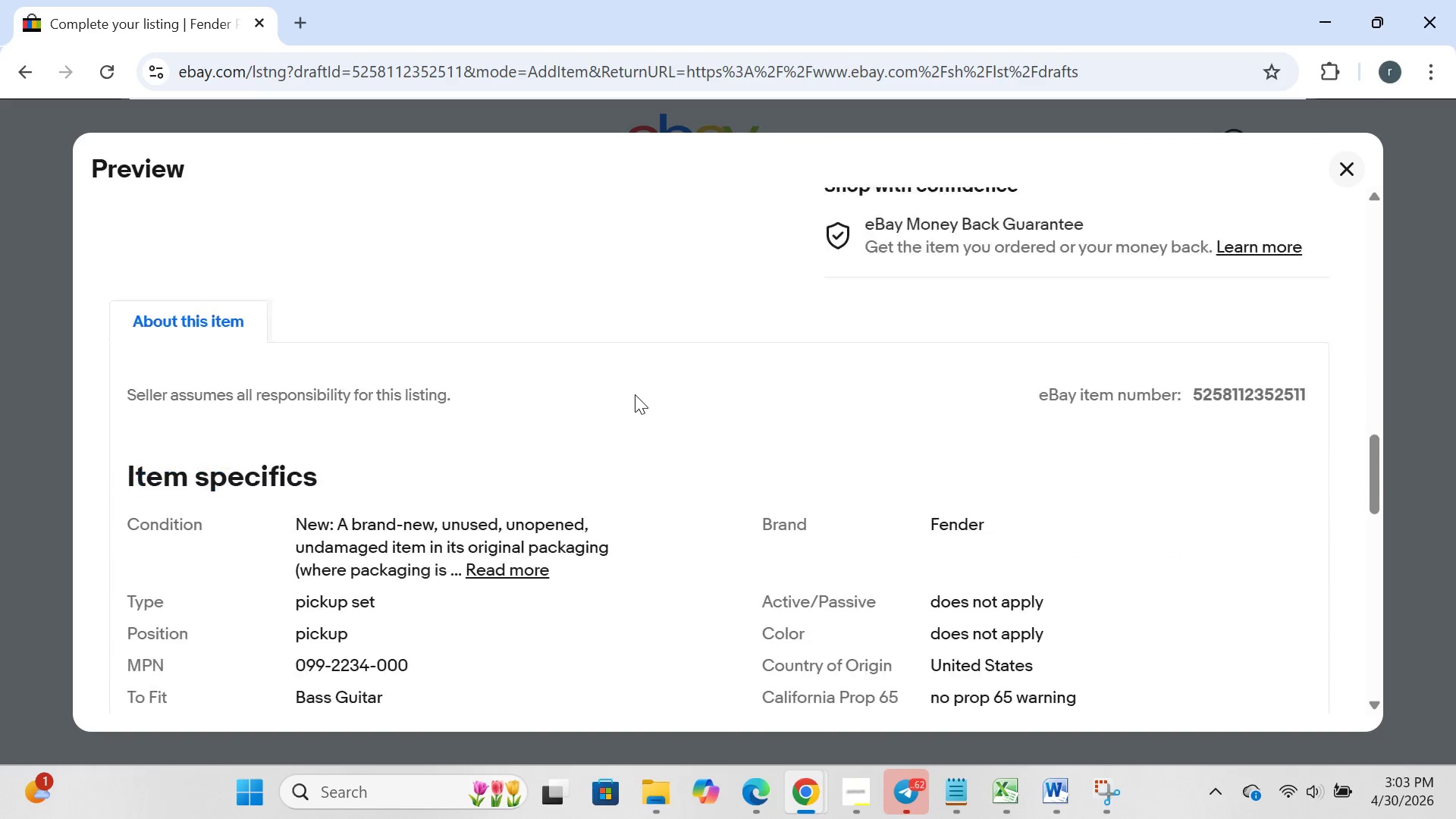 
left_click([255, 799])
 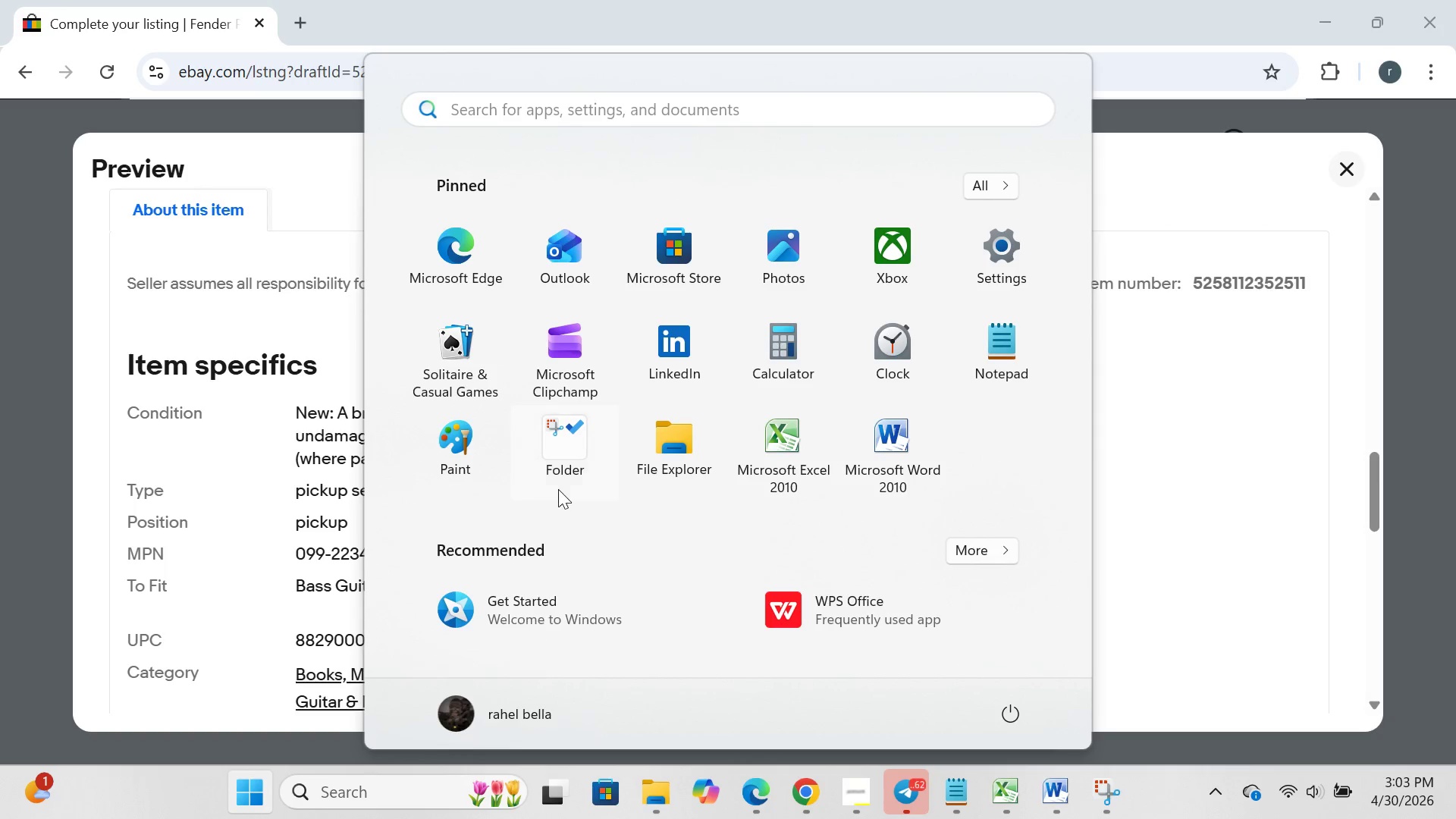 
left_click([558, 489])
 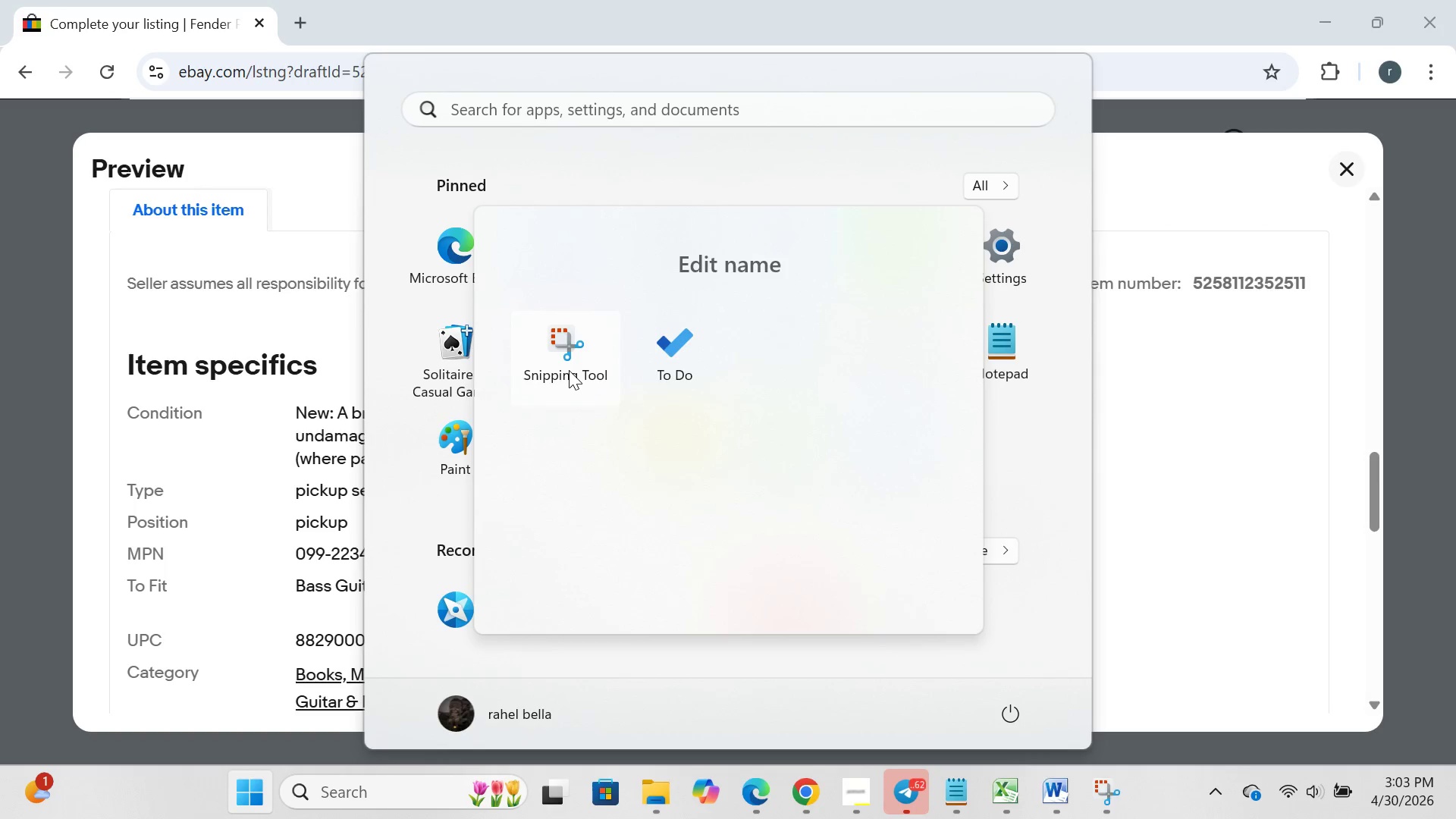 
left_click([569, 370])
 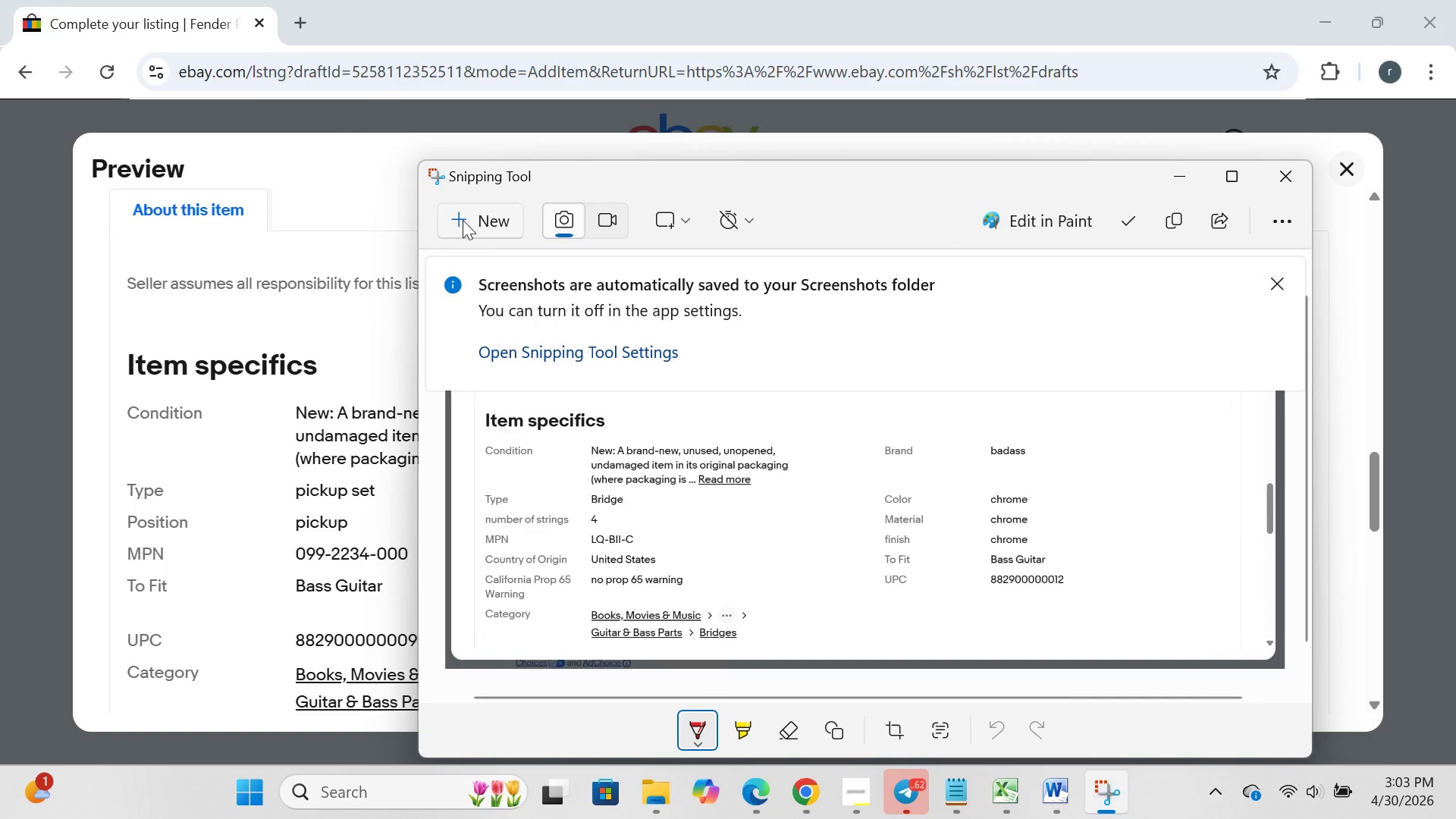 
left_click([463, 220])
 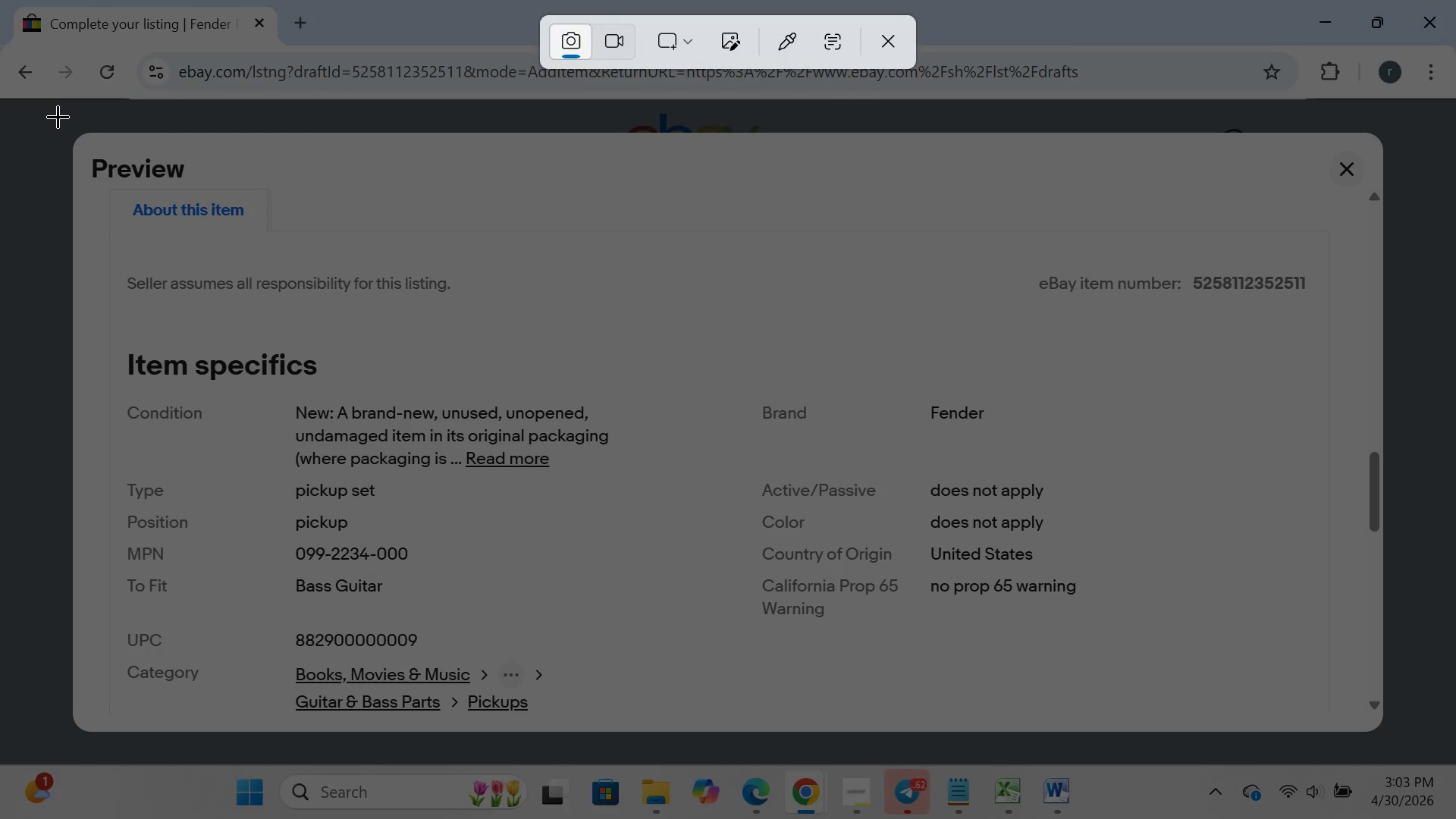 
left_click_drag(start_coordinate=[58, 116], to_coordinate=[1394, 761])
 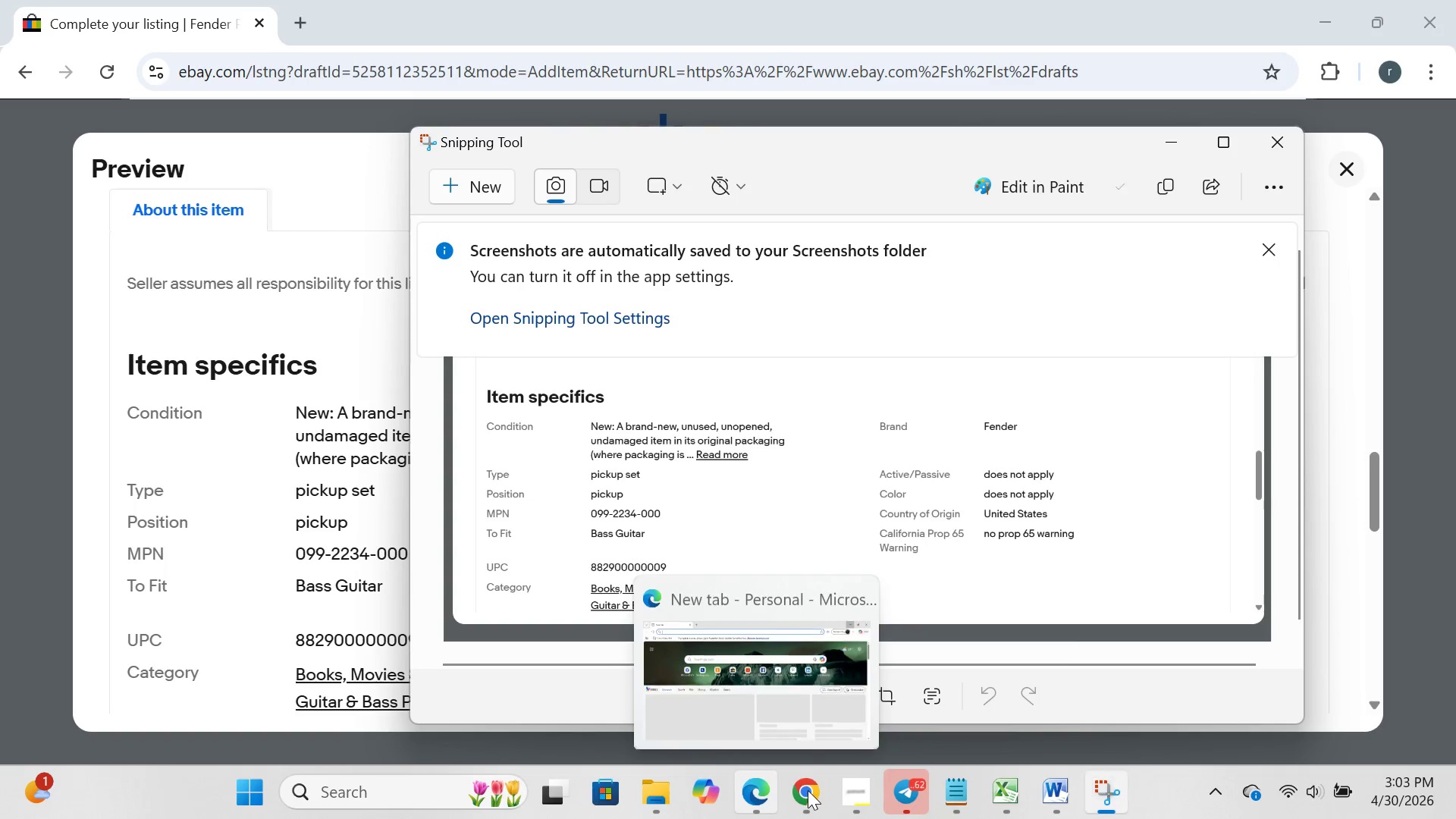 
left_click([808, 790])
 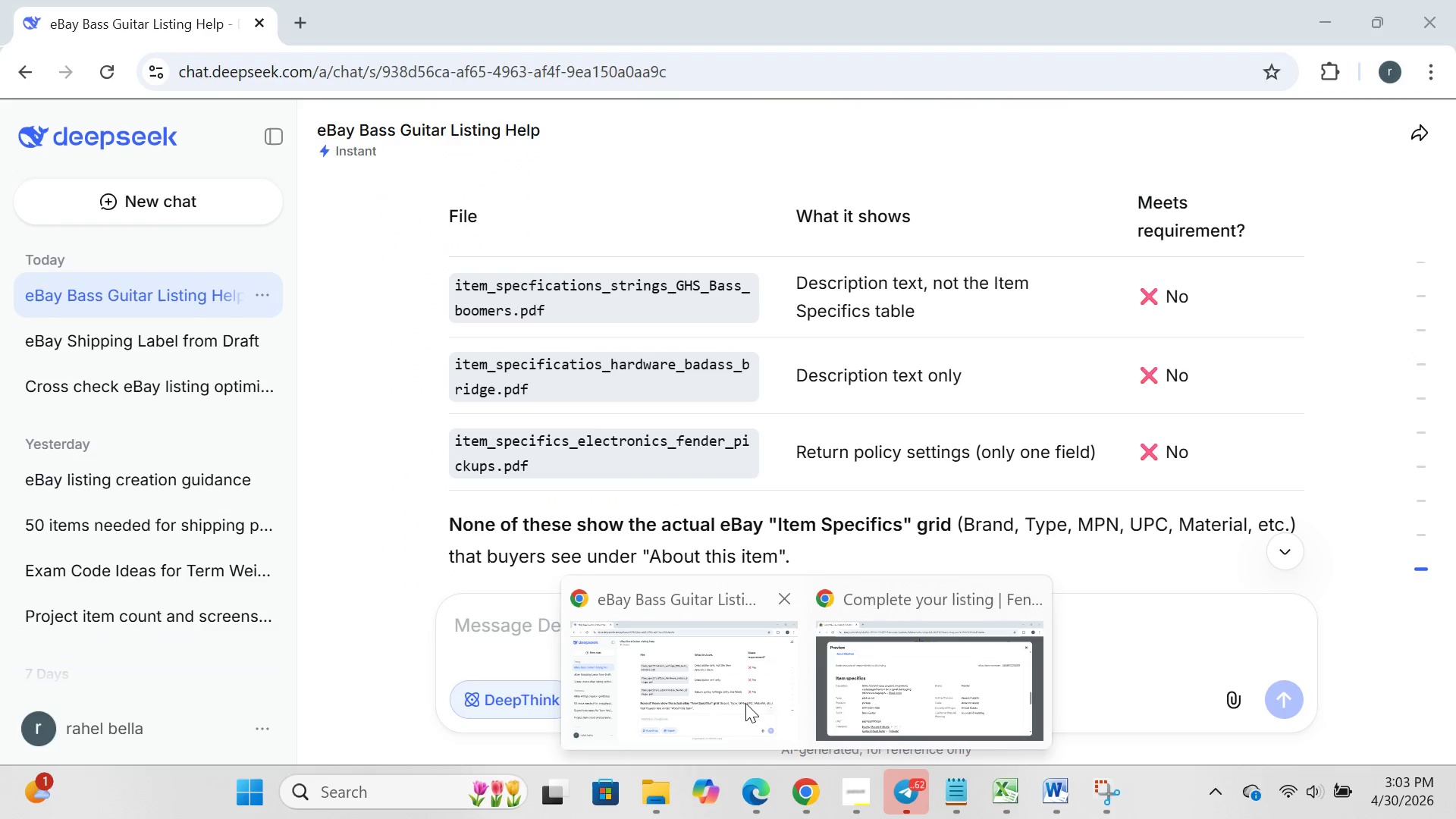 
left_click([745, 703])
 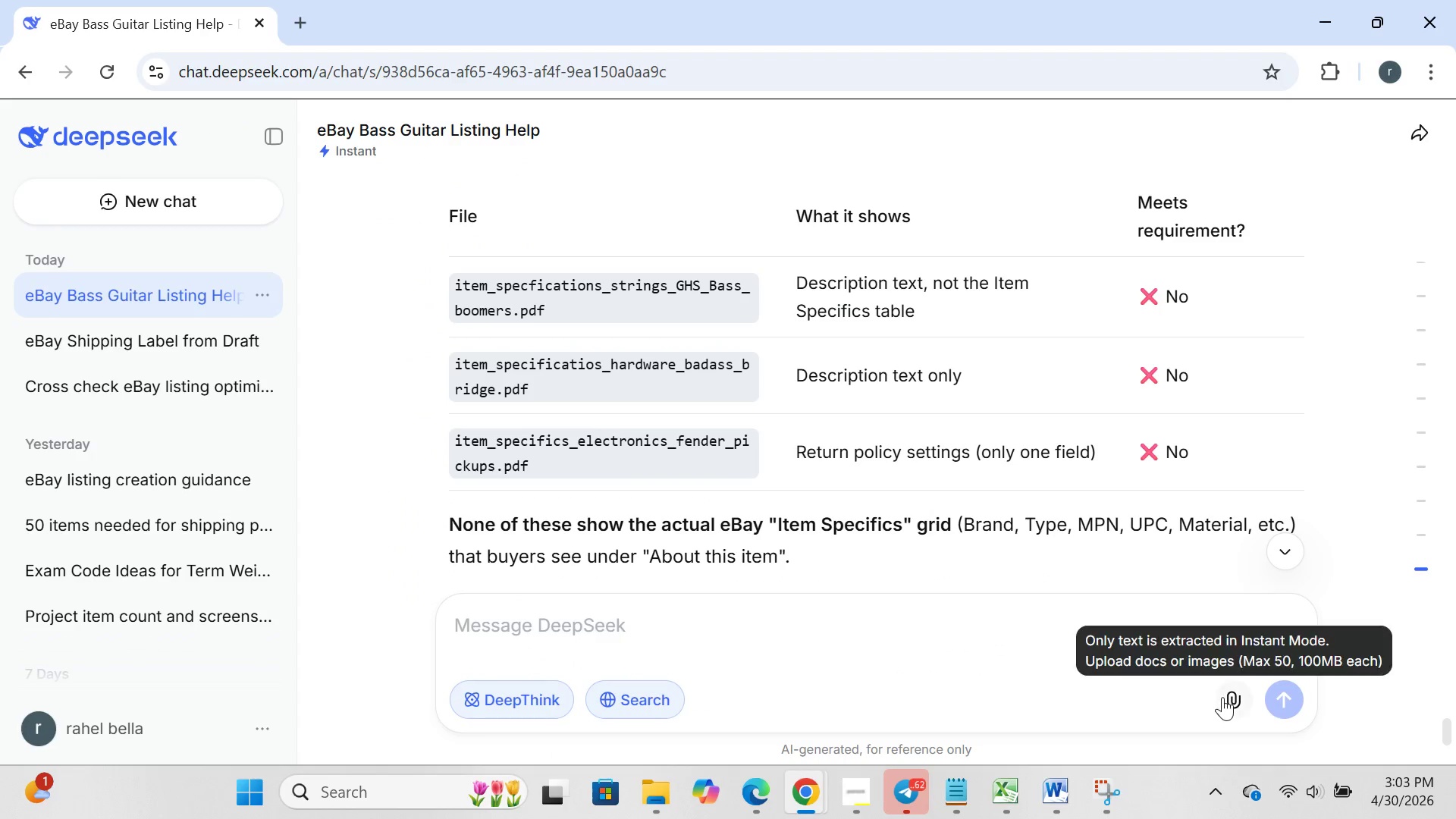 
left_click([1222, 697])
 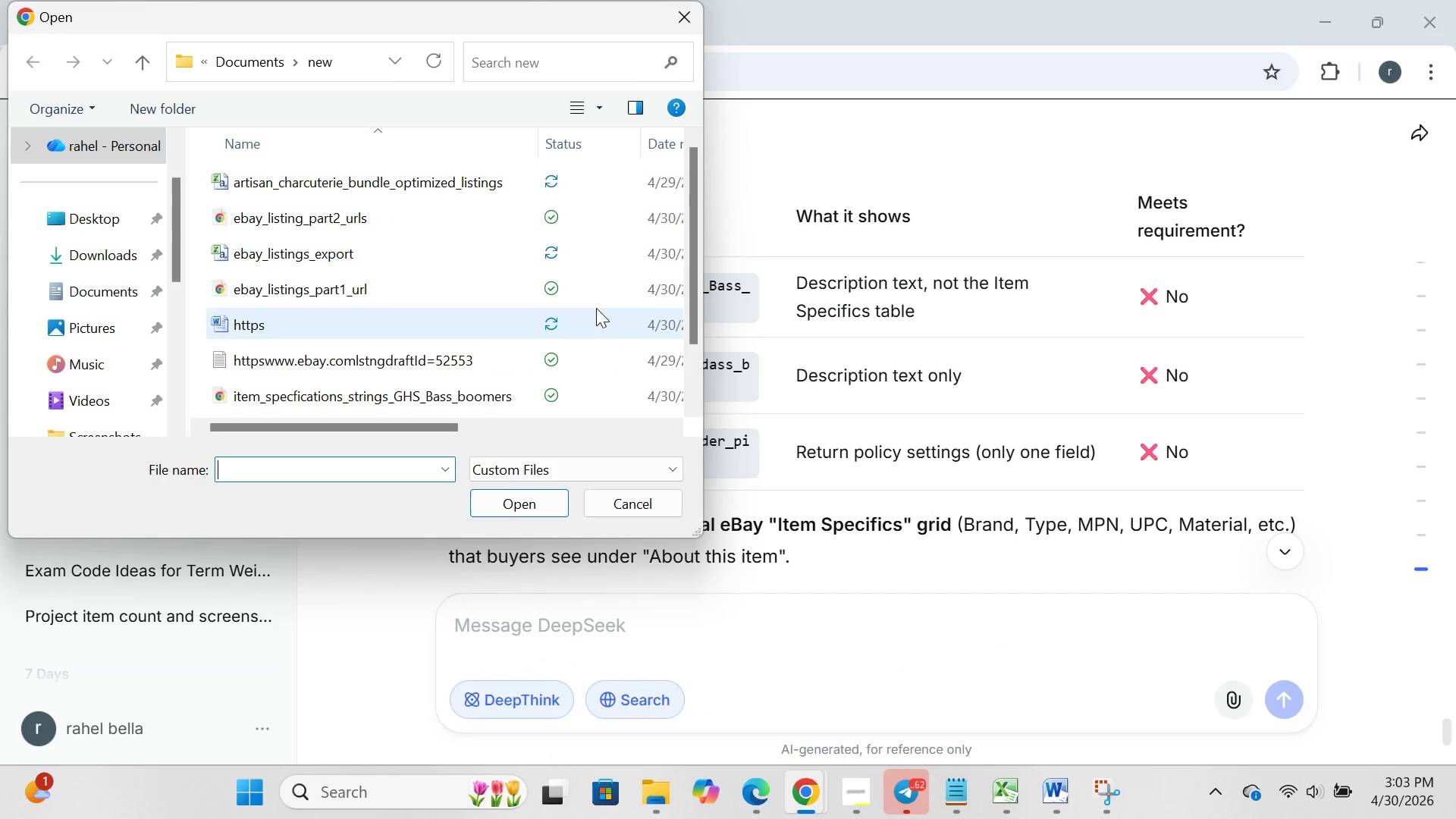 
scroll: coordinate [595, 308], scroll_direction: down, amount: 19.0
 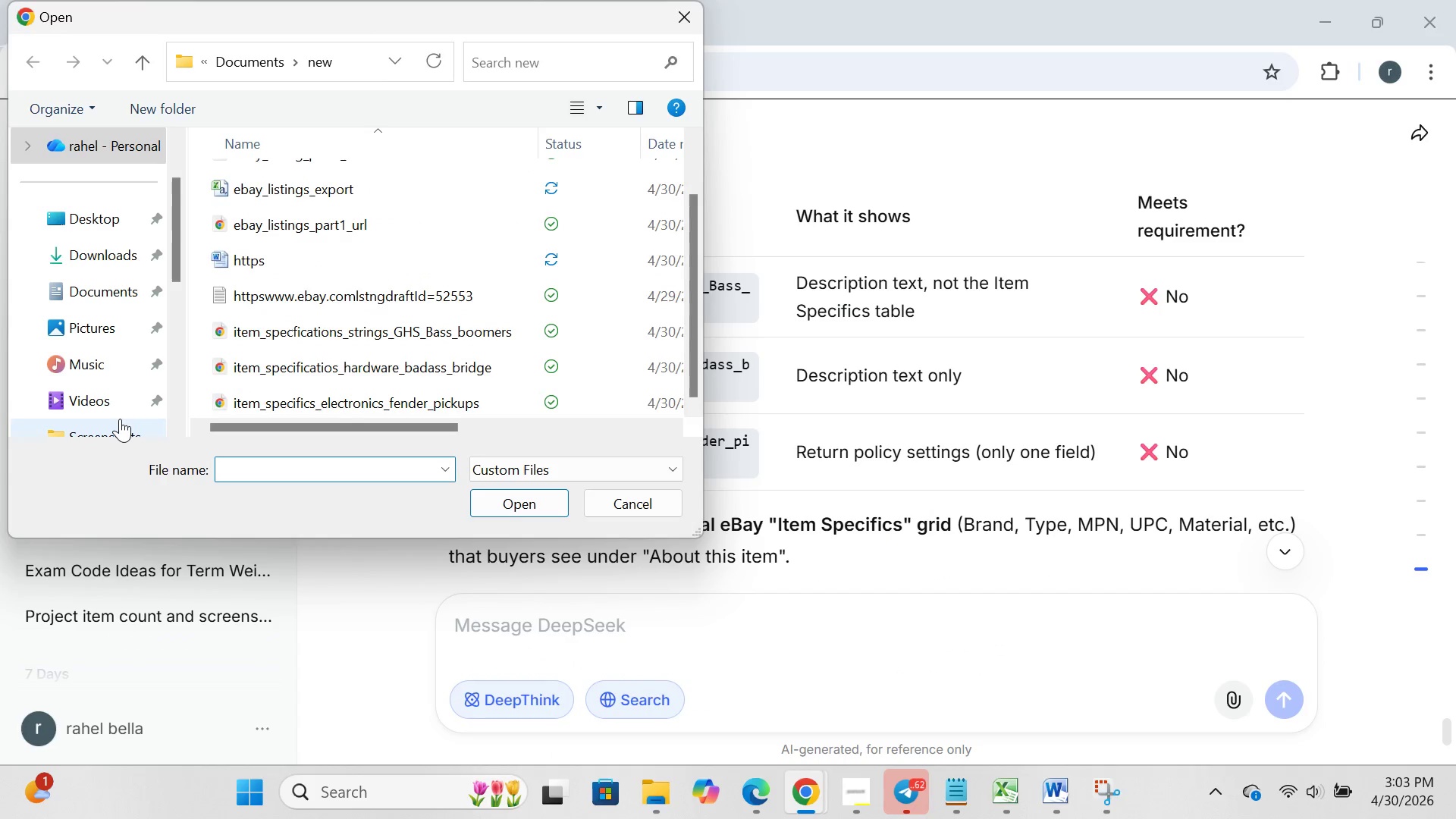 
left_click([120, 419])
 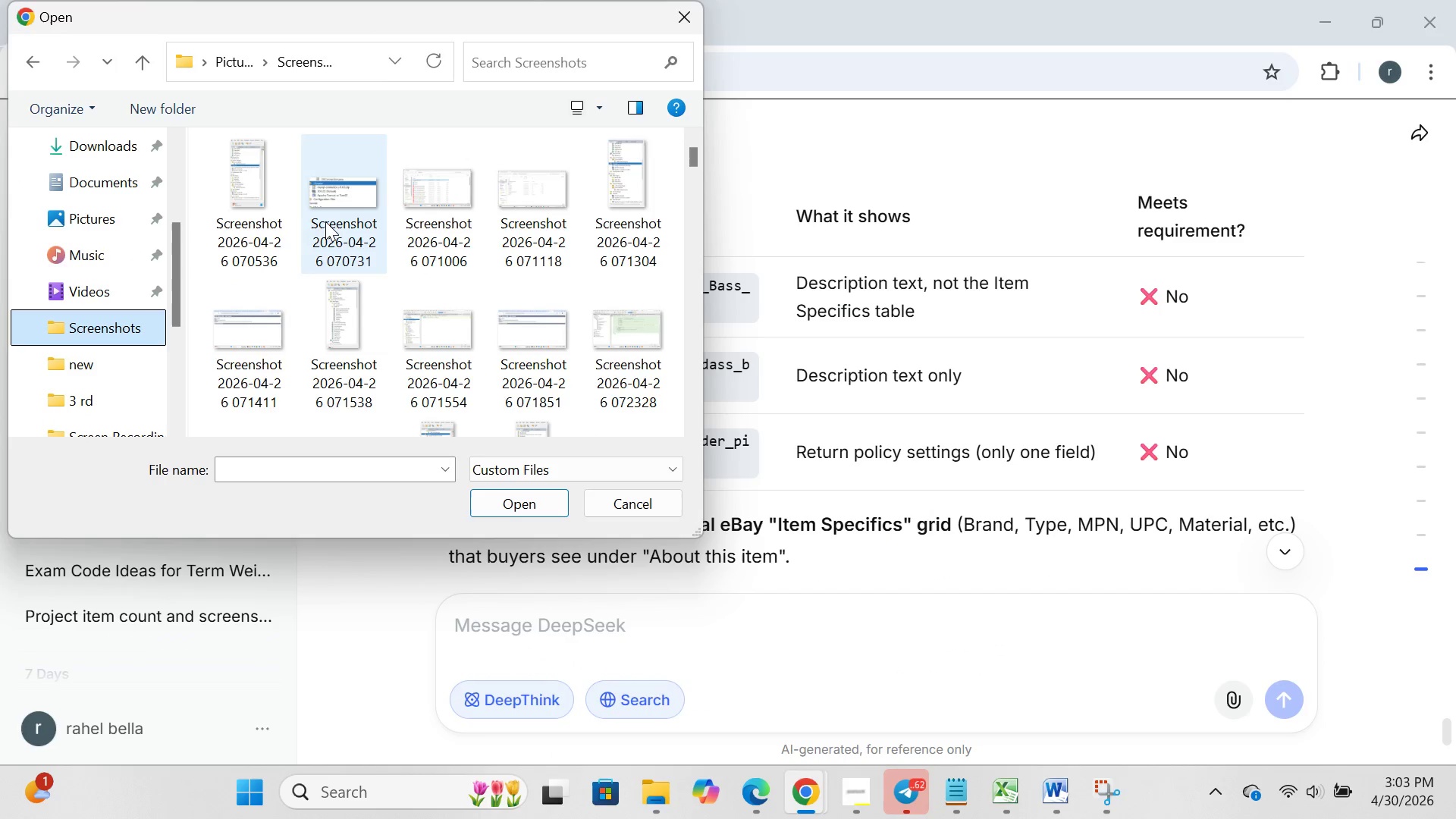 
scroll: coordinate [325, 221], scroll_direction: down, amount: 211.0
 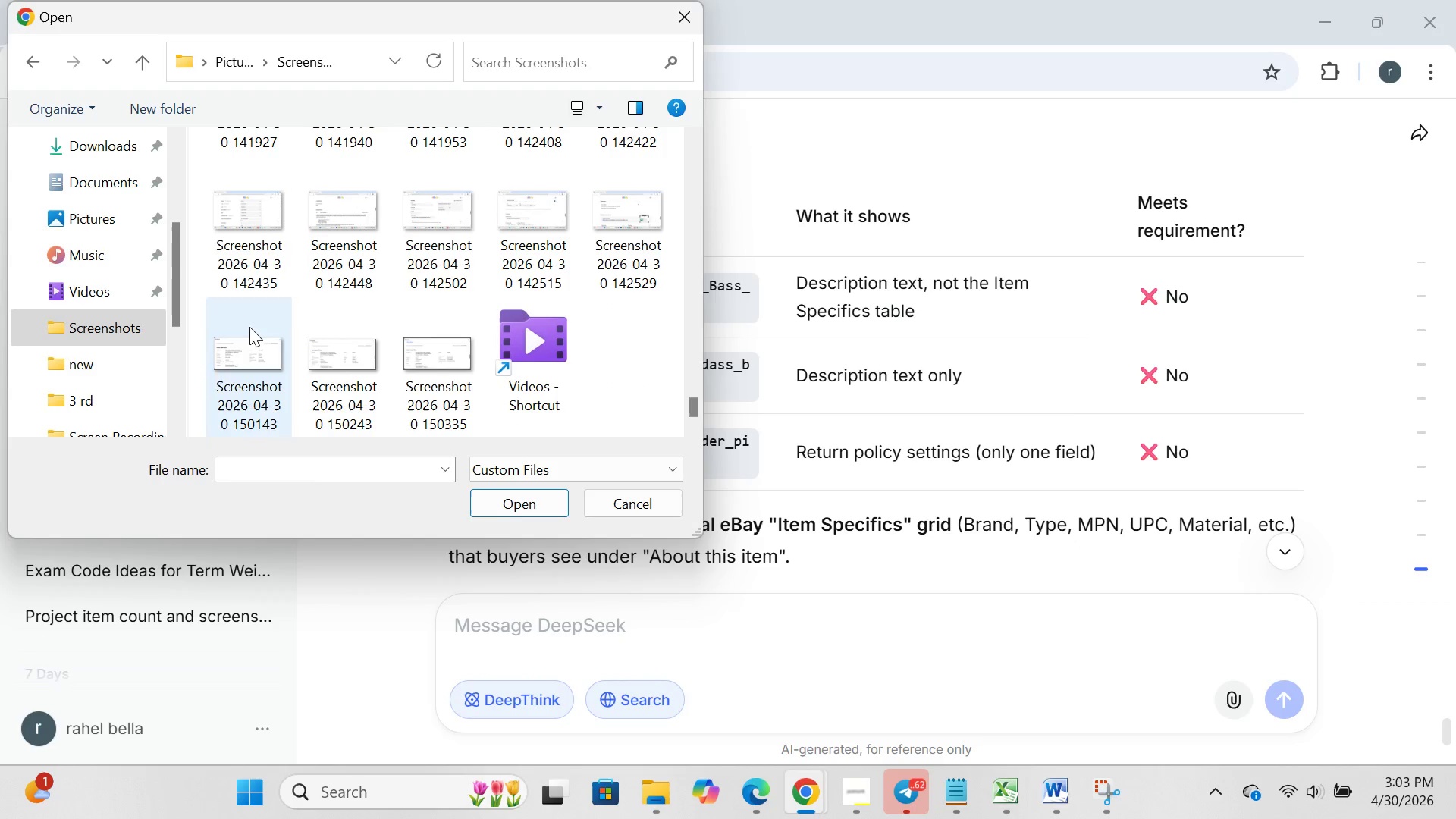 
left_click_drag(start_coordinate=[217, 306], to_coordinate=[476, 441])
 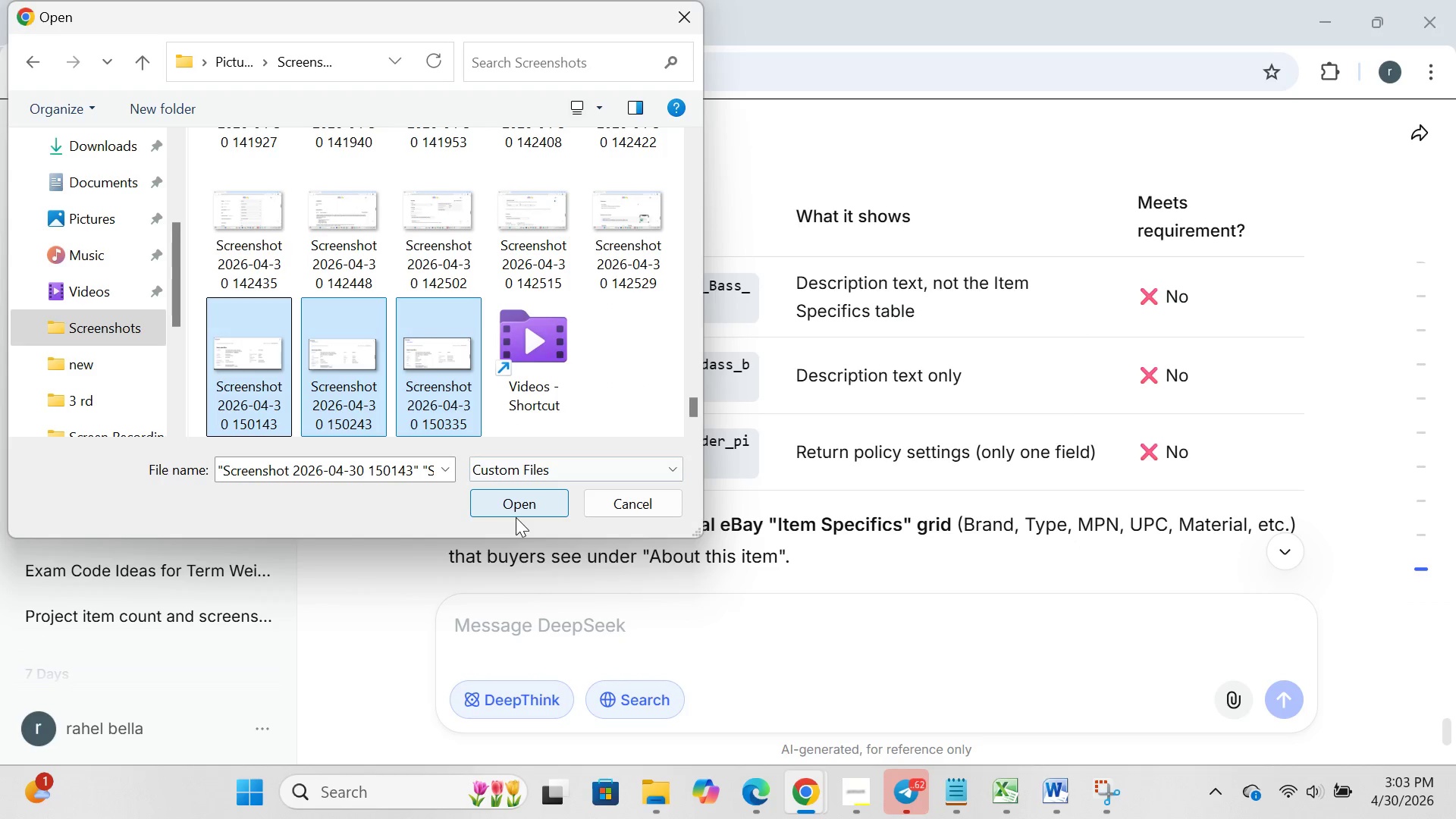 
left_click([516, 517])
 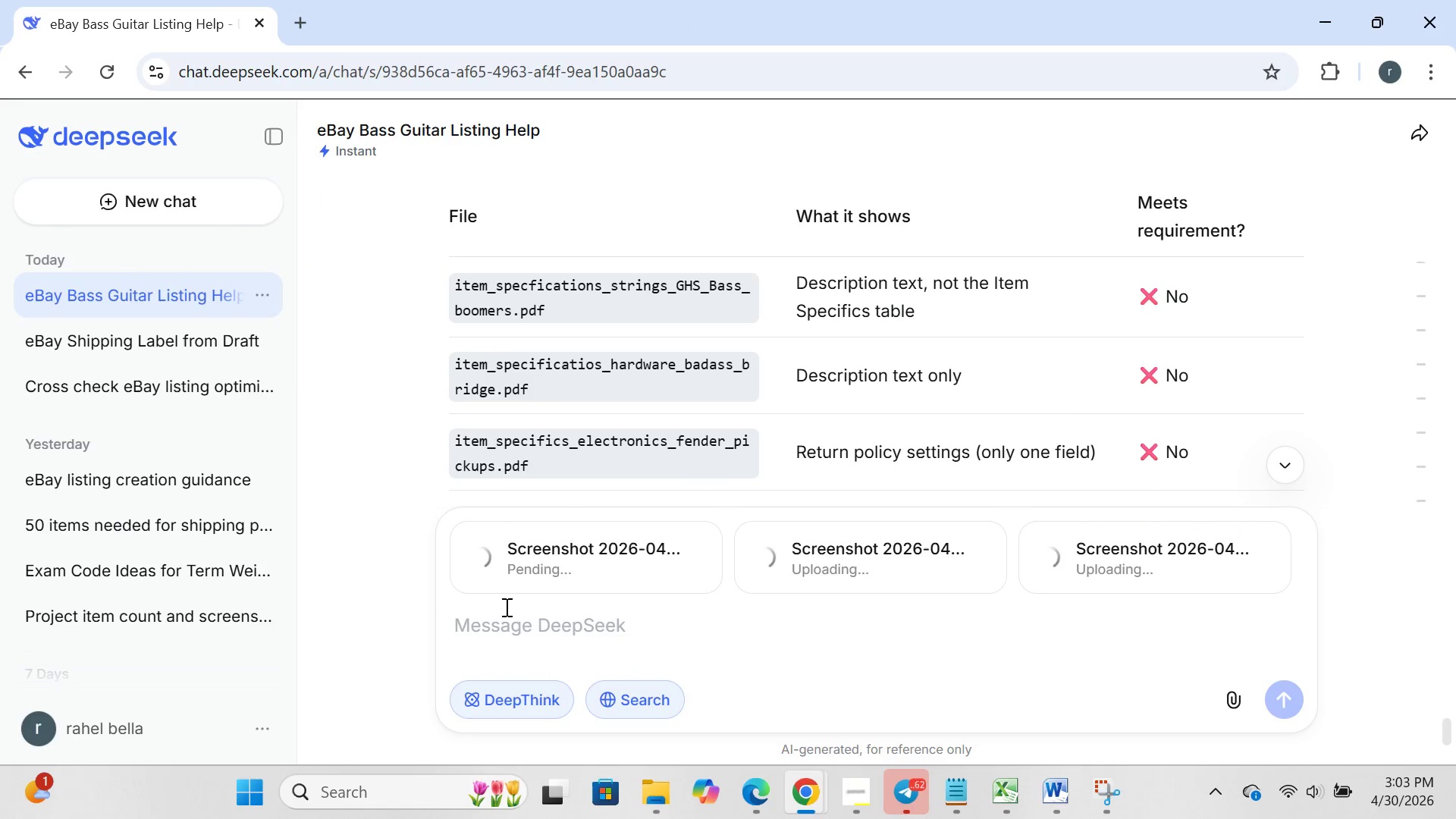 
type(is this correct or not )
 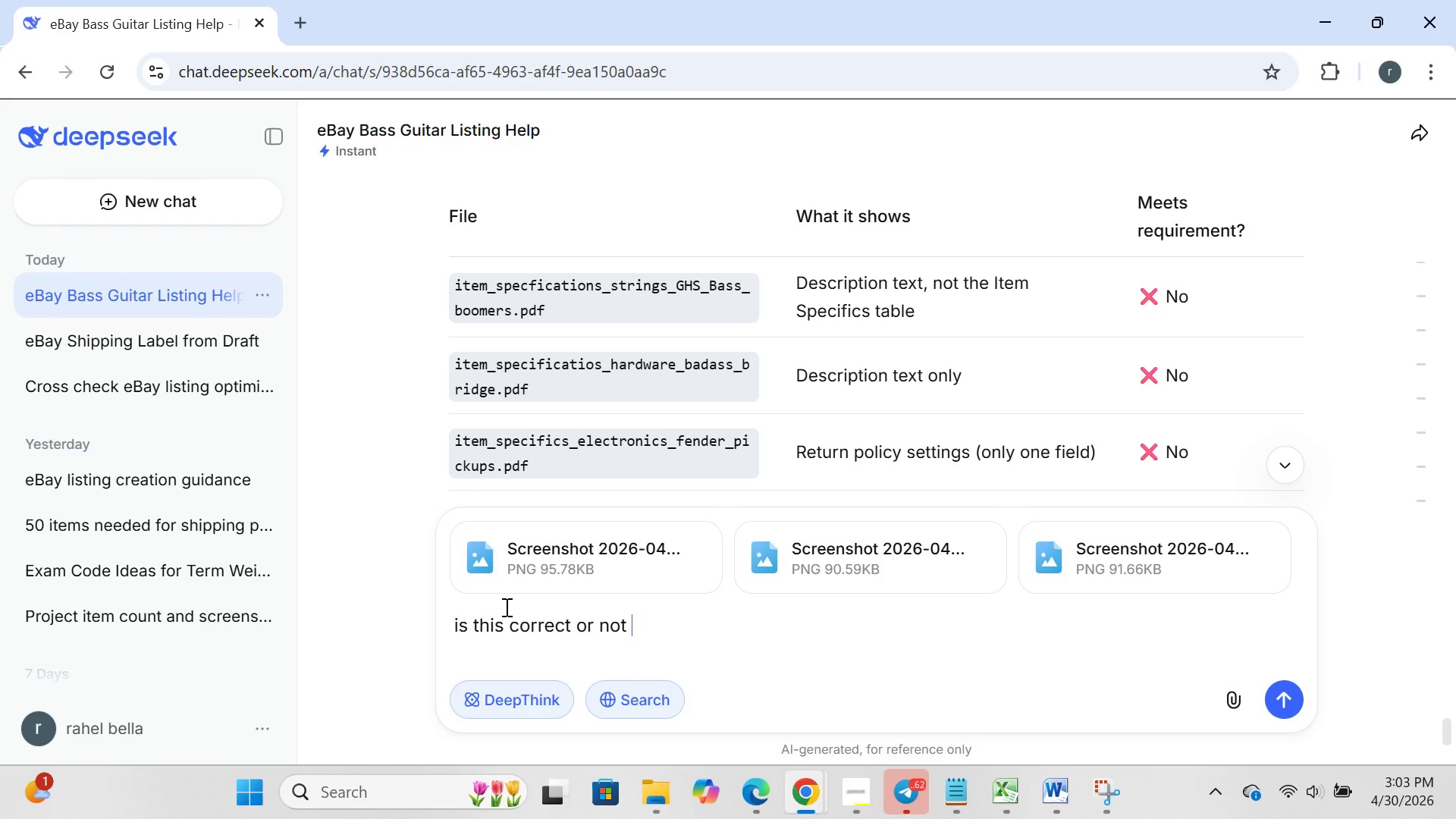 
key(Enter)
 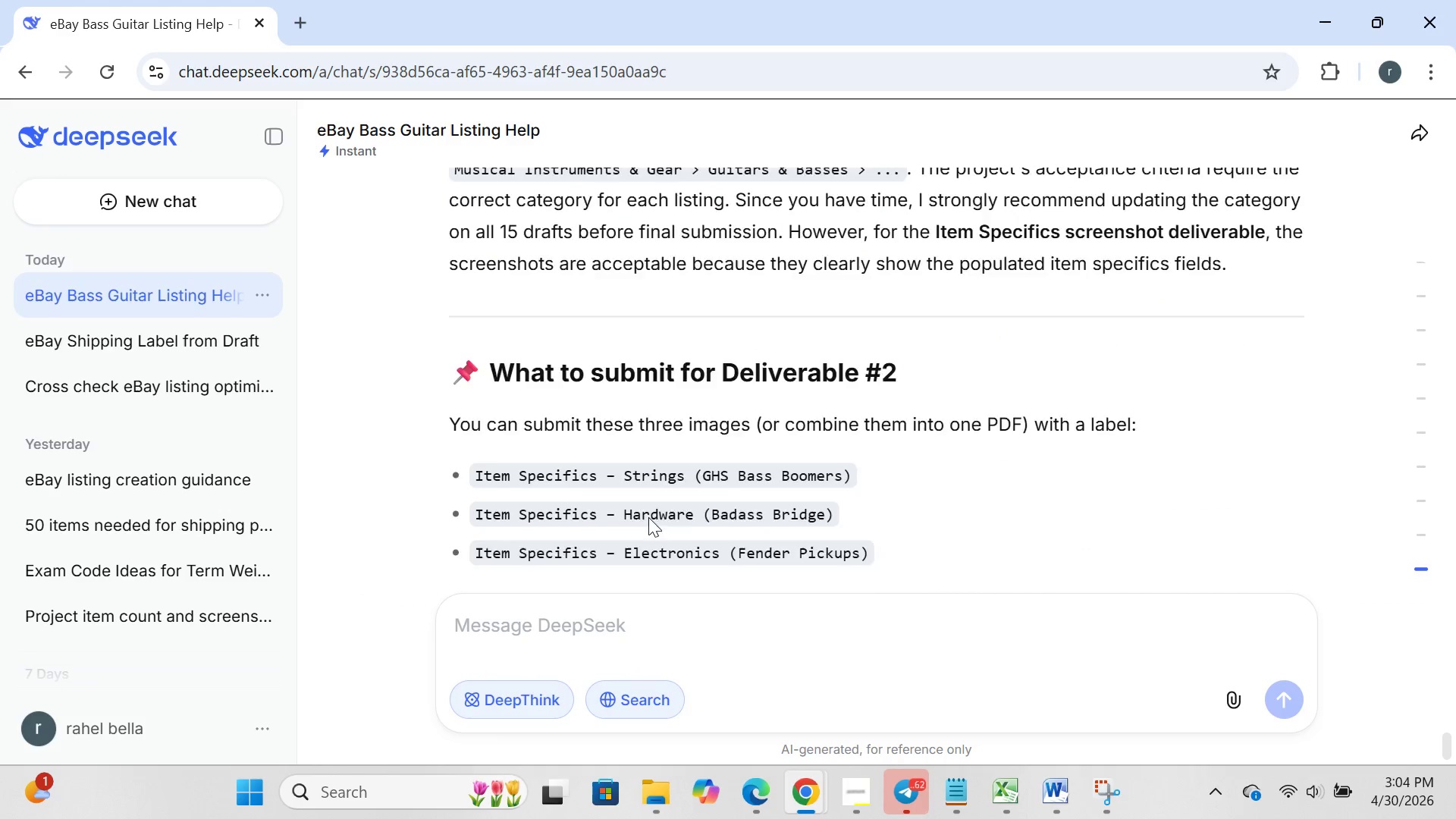 
wait(30.42)
 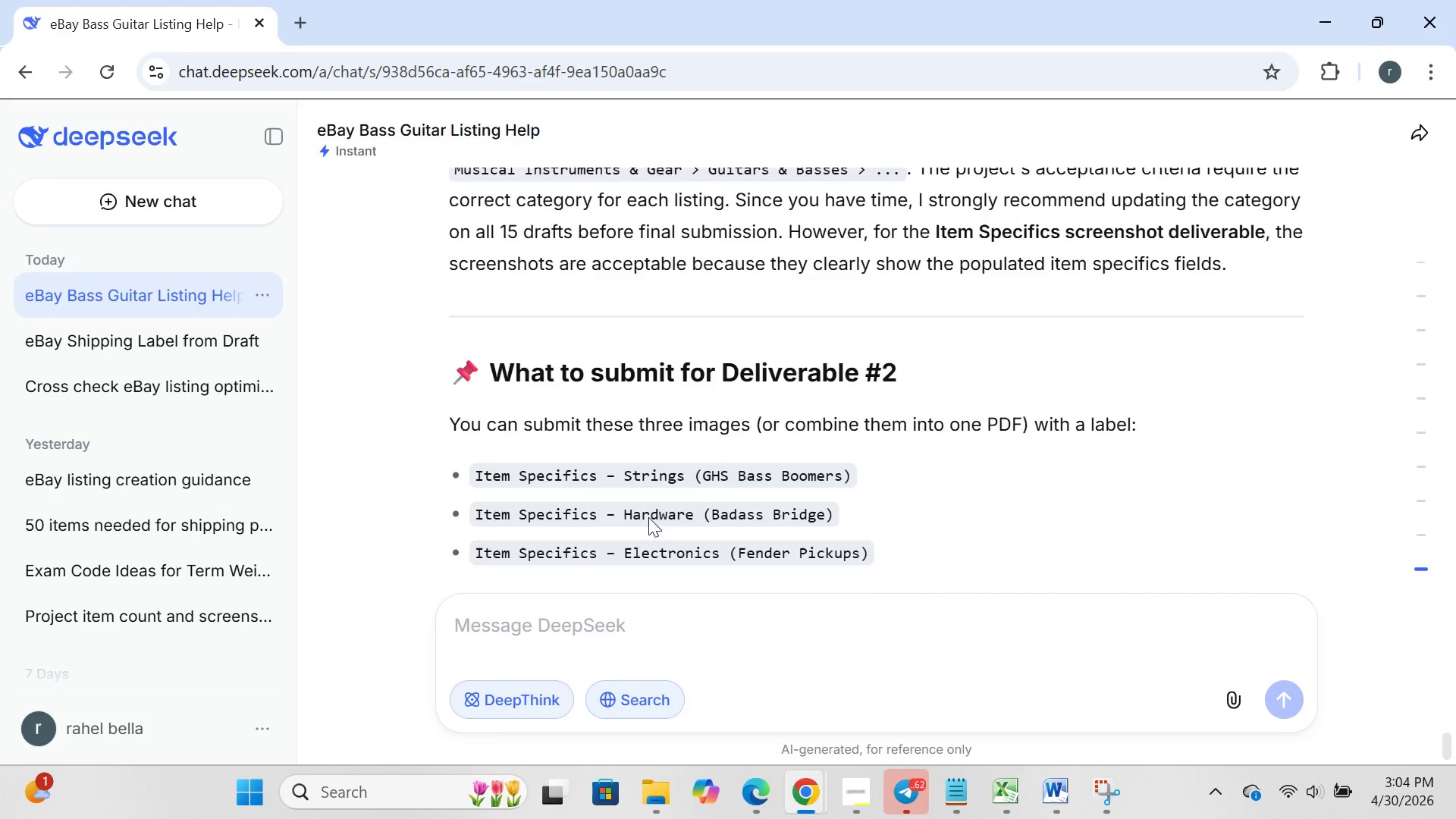 
type(how can i change the catagory it )
key(Backspace)
key(Backspace)
key(Backspace)
type(i anot chanf)
key(Backspace)
type(ge the catgory what is the reaune)
 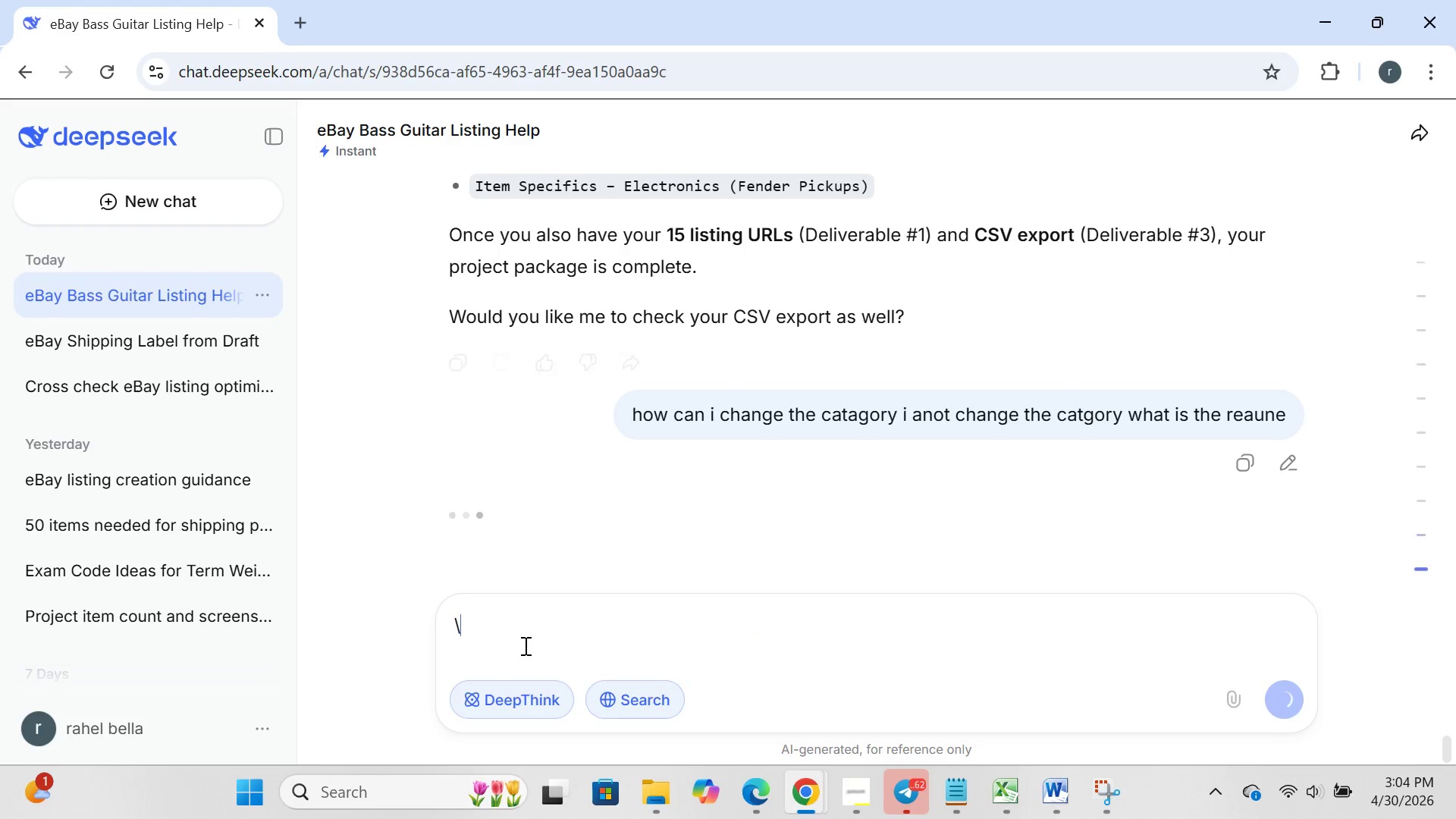 
key(Backslash)
 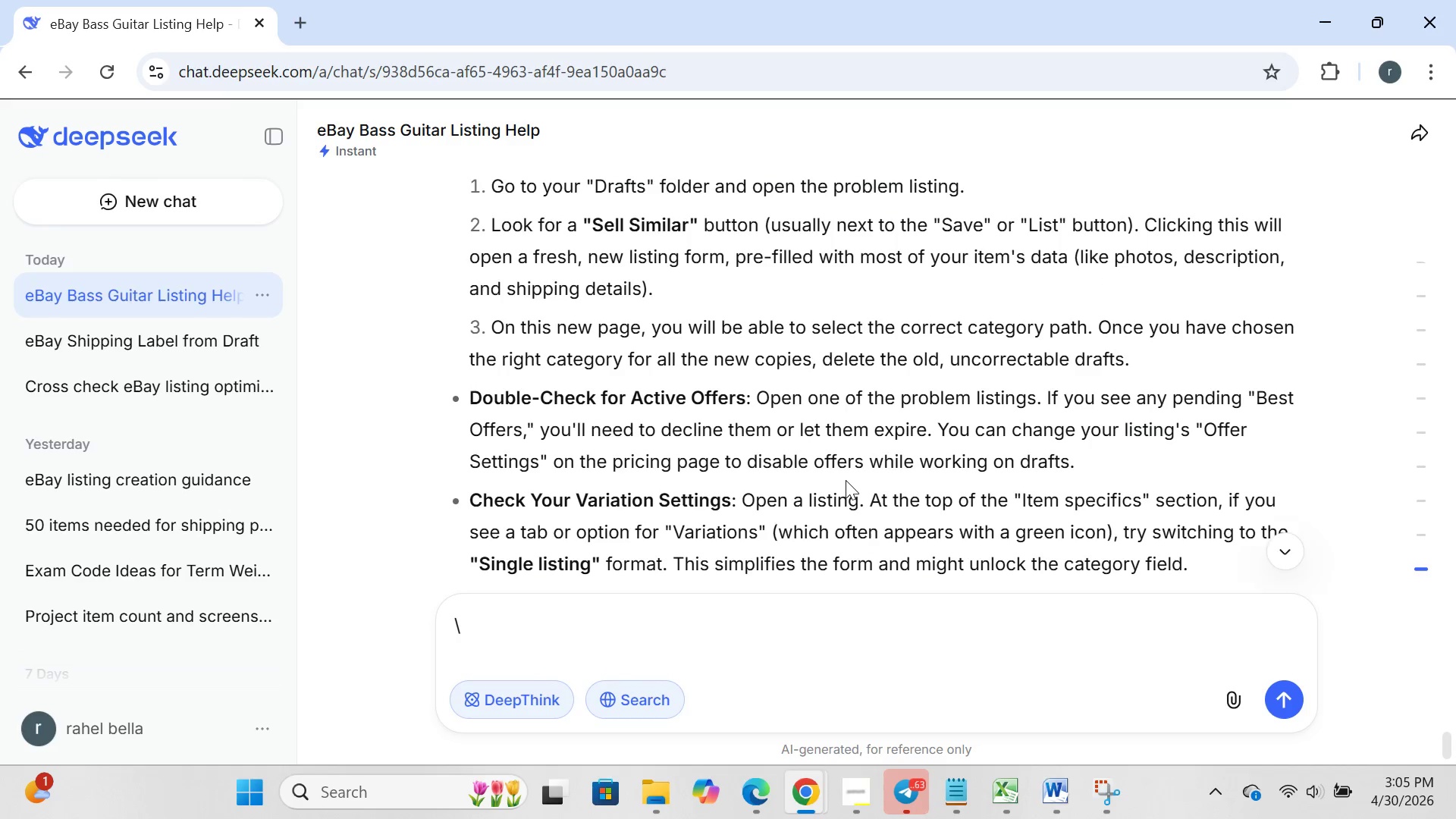 
key(Enter)
 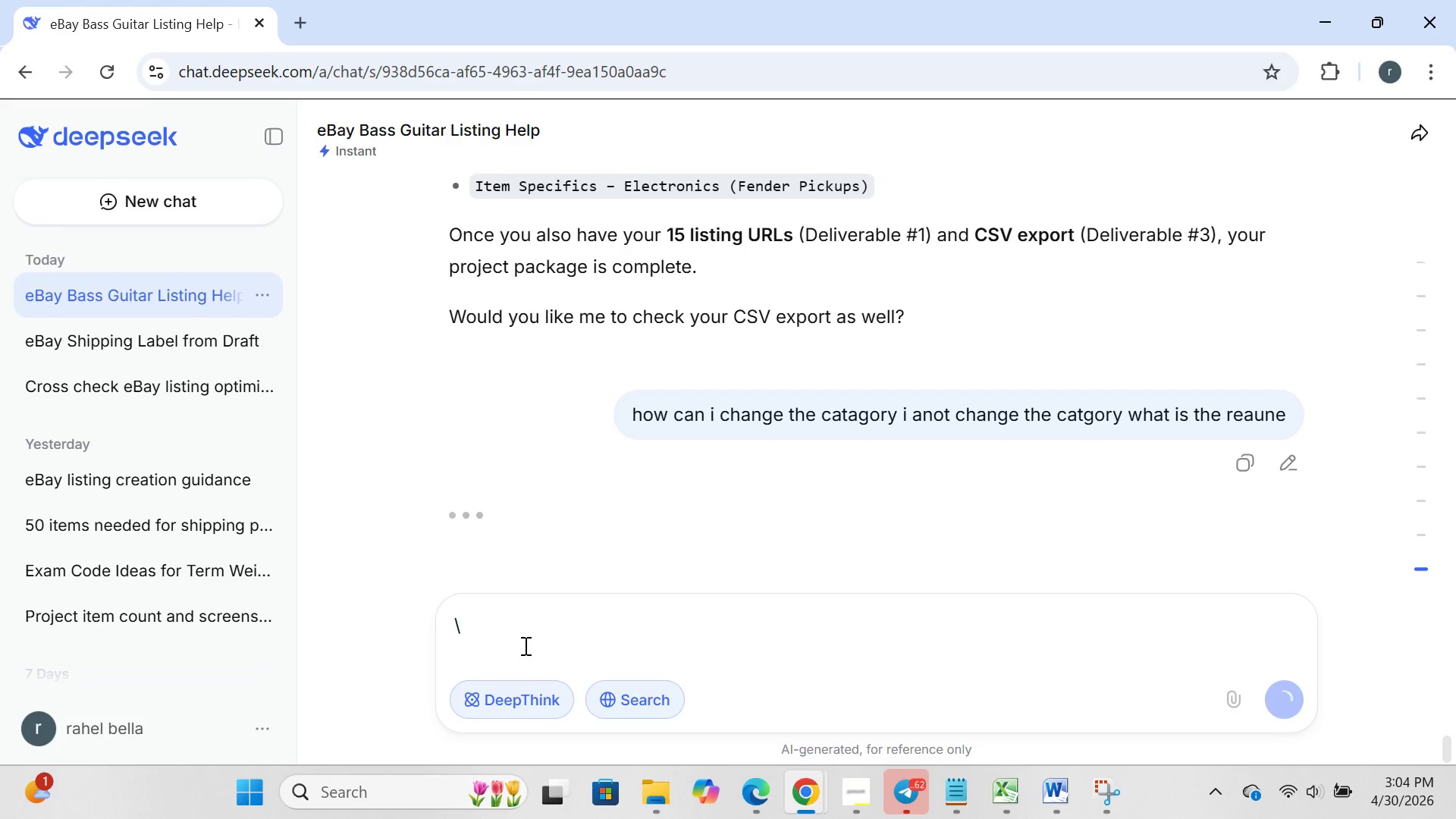 
wait(48.28)
 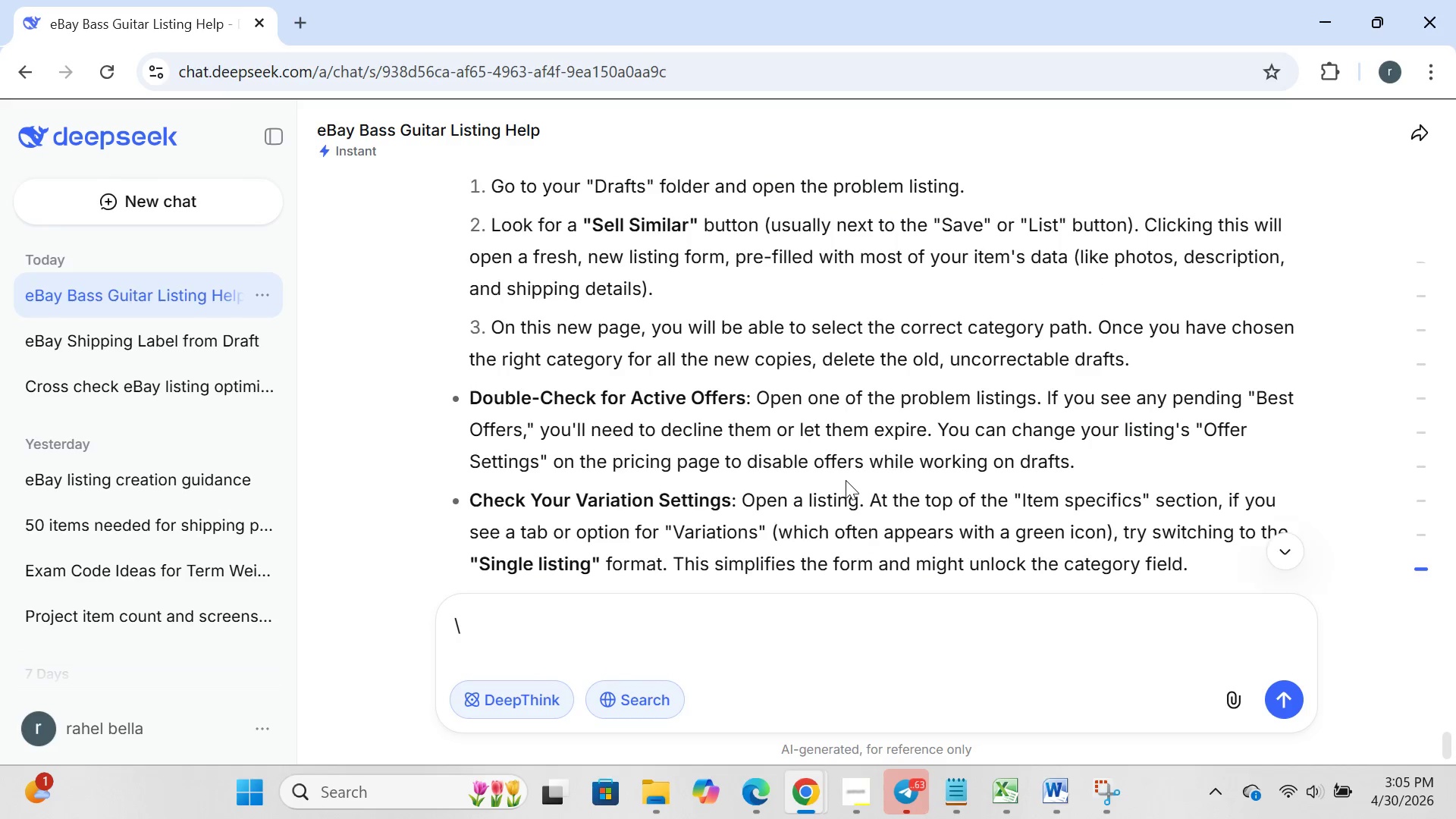 
left_click([873, 706])
 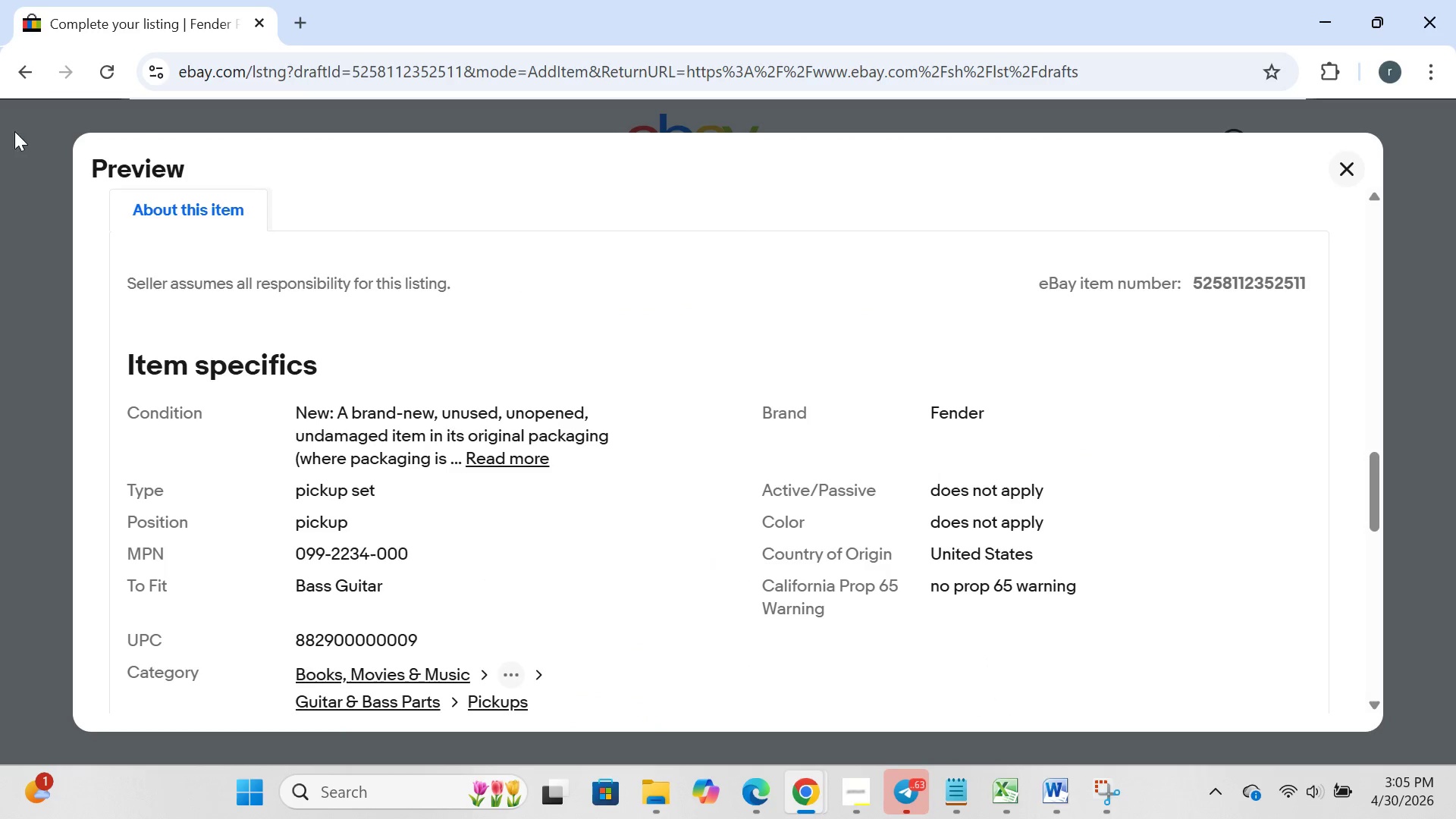 
left_click([30, 64])
 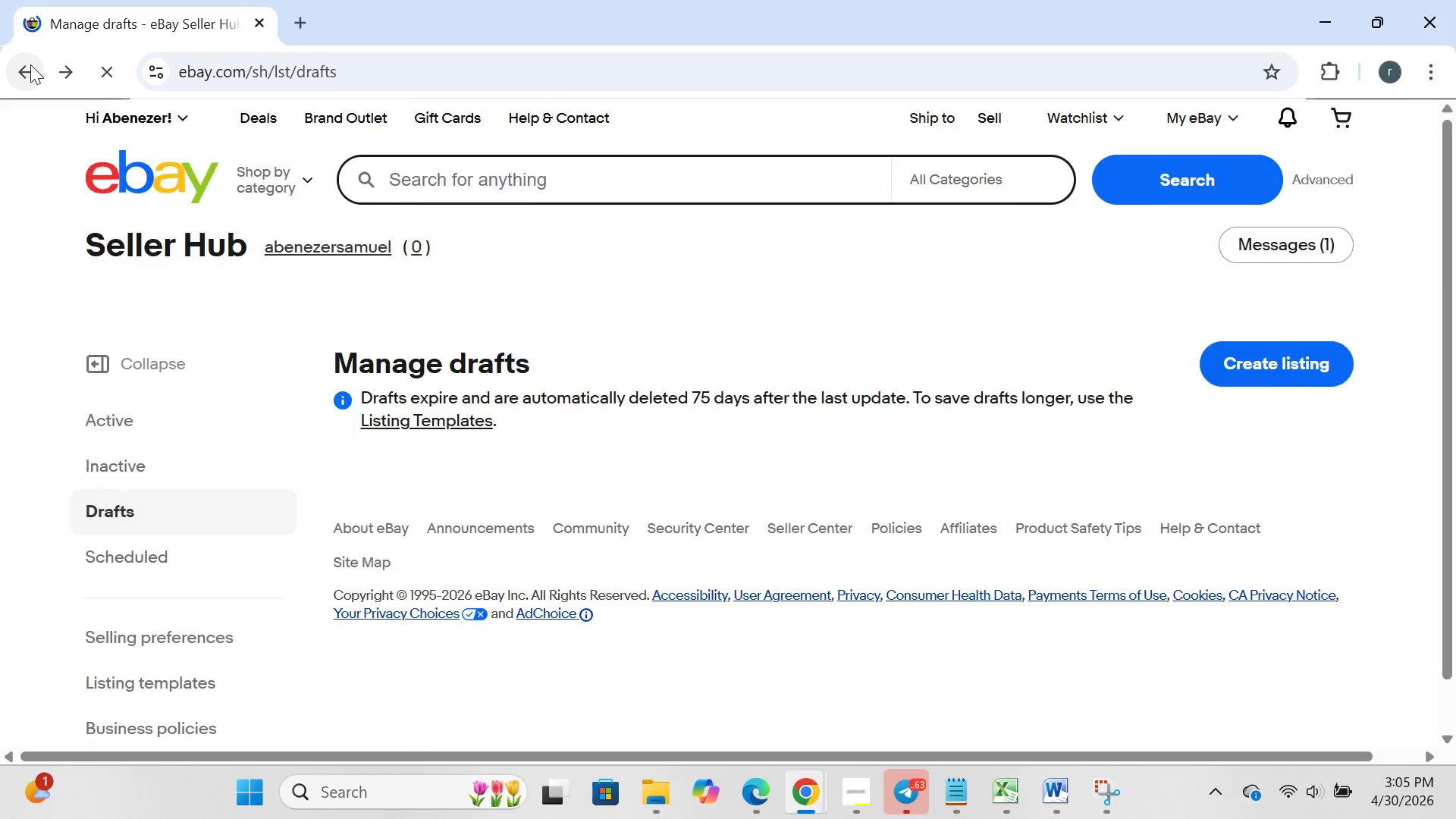 
mouse_move([280, 424])
 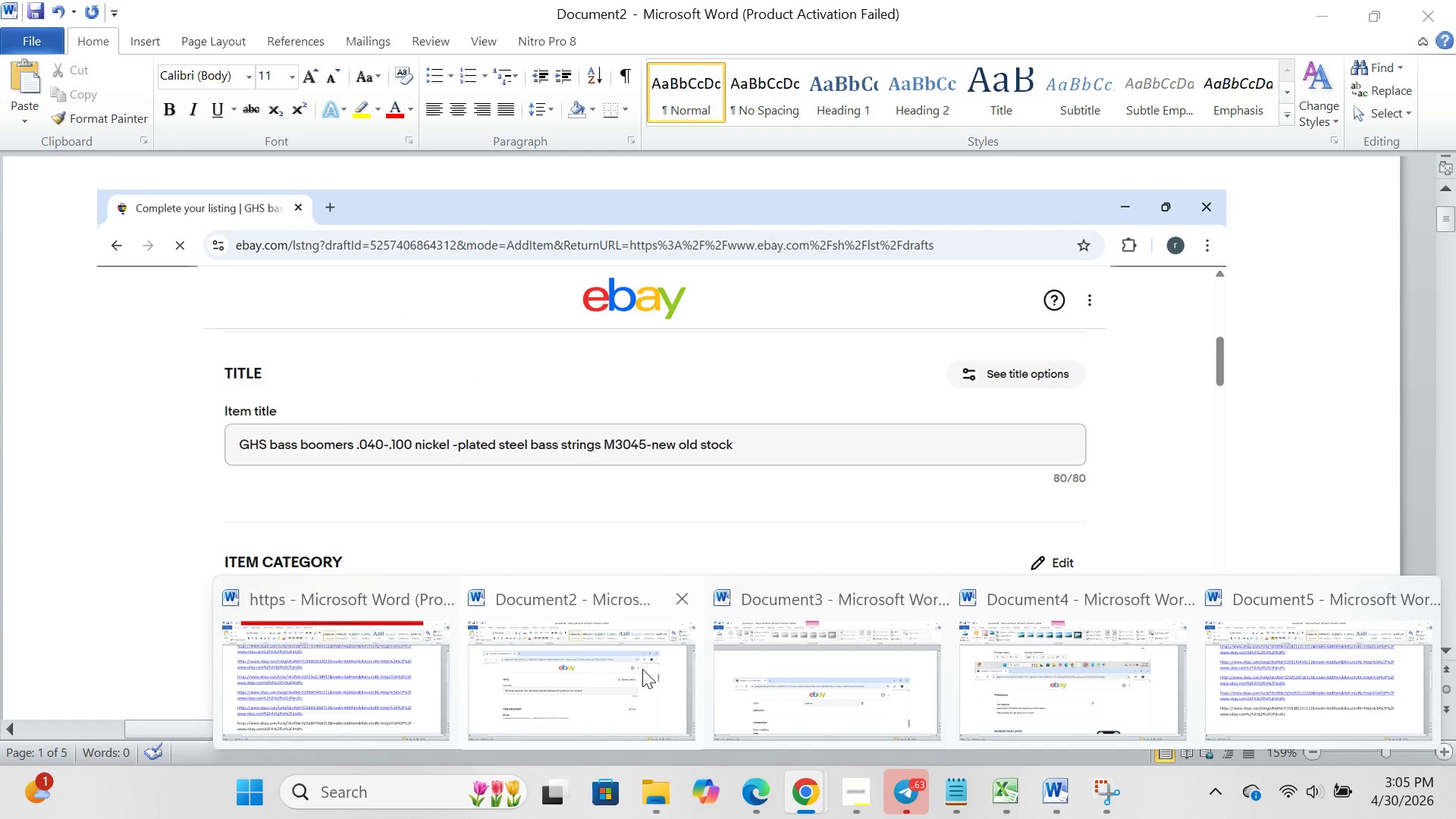 
mouse_move([814, 659])
 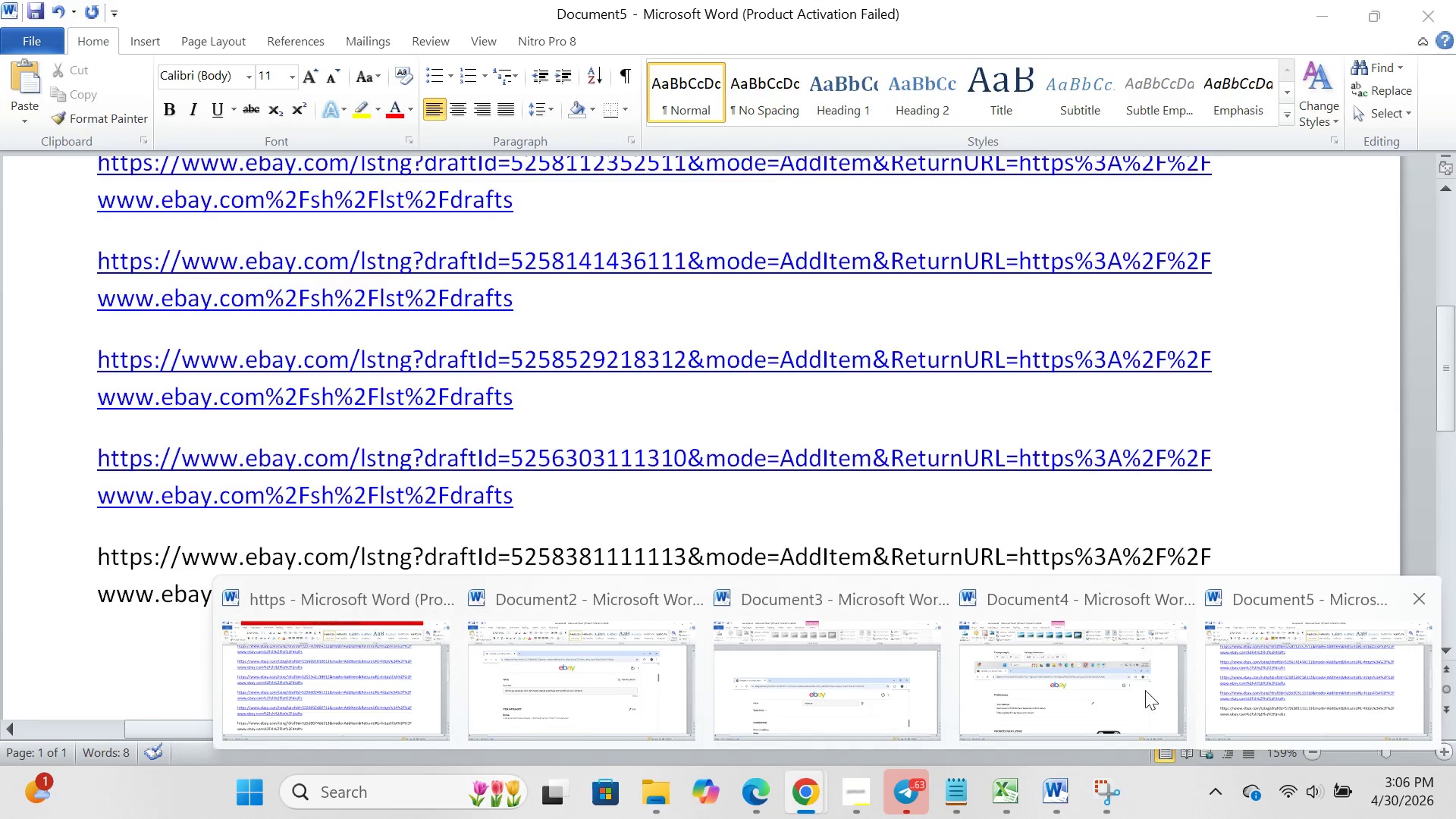 
left_click([1116, 692])
 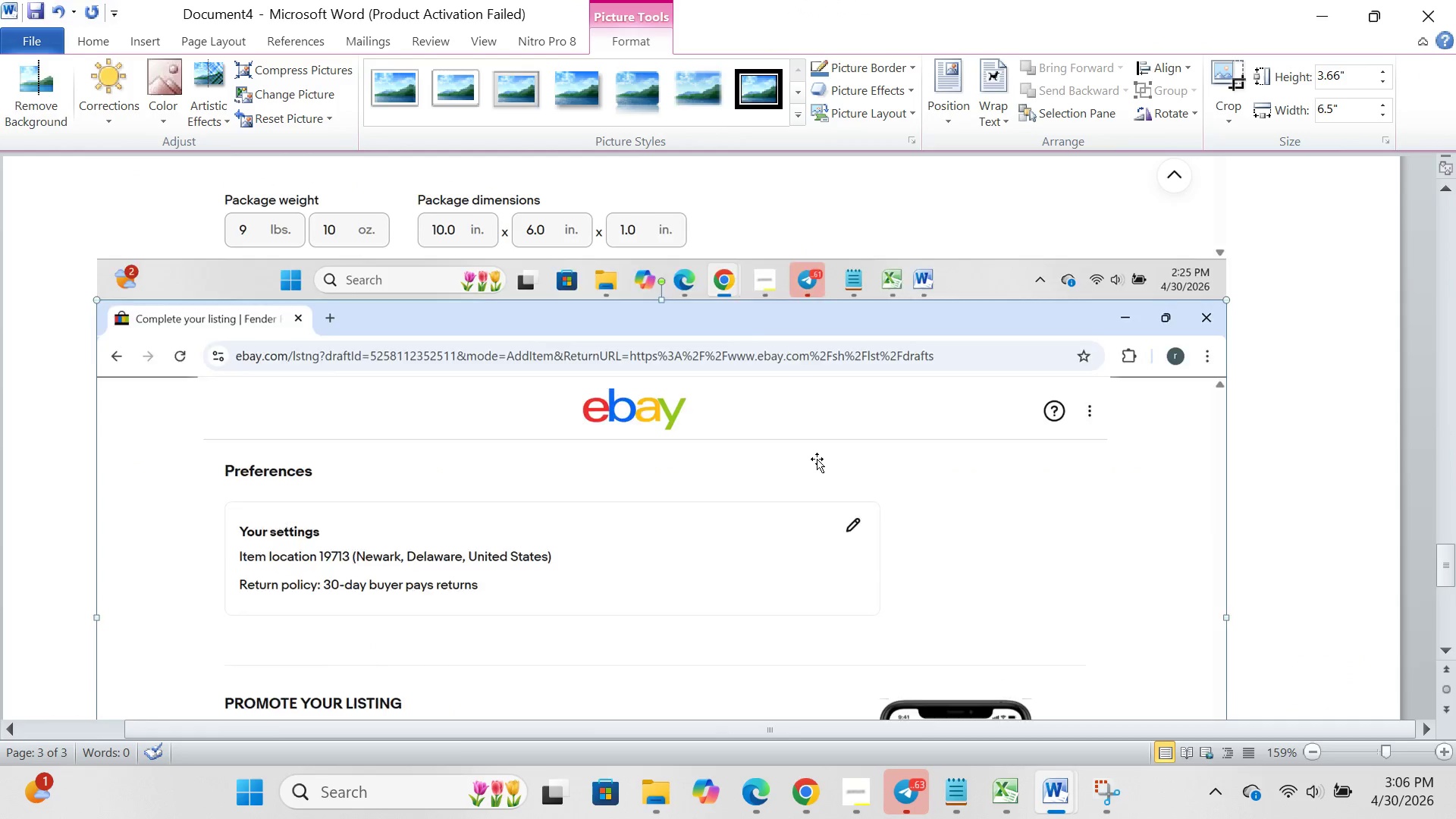 
scroll: coordinate [817, 459], scroll_direction: up, amount: 73.0
 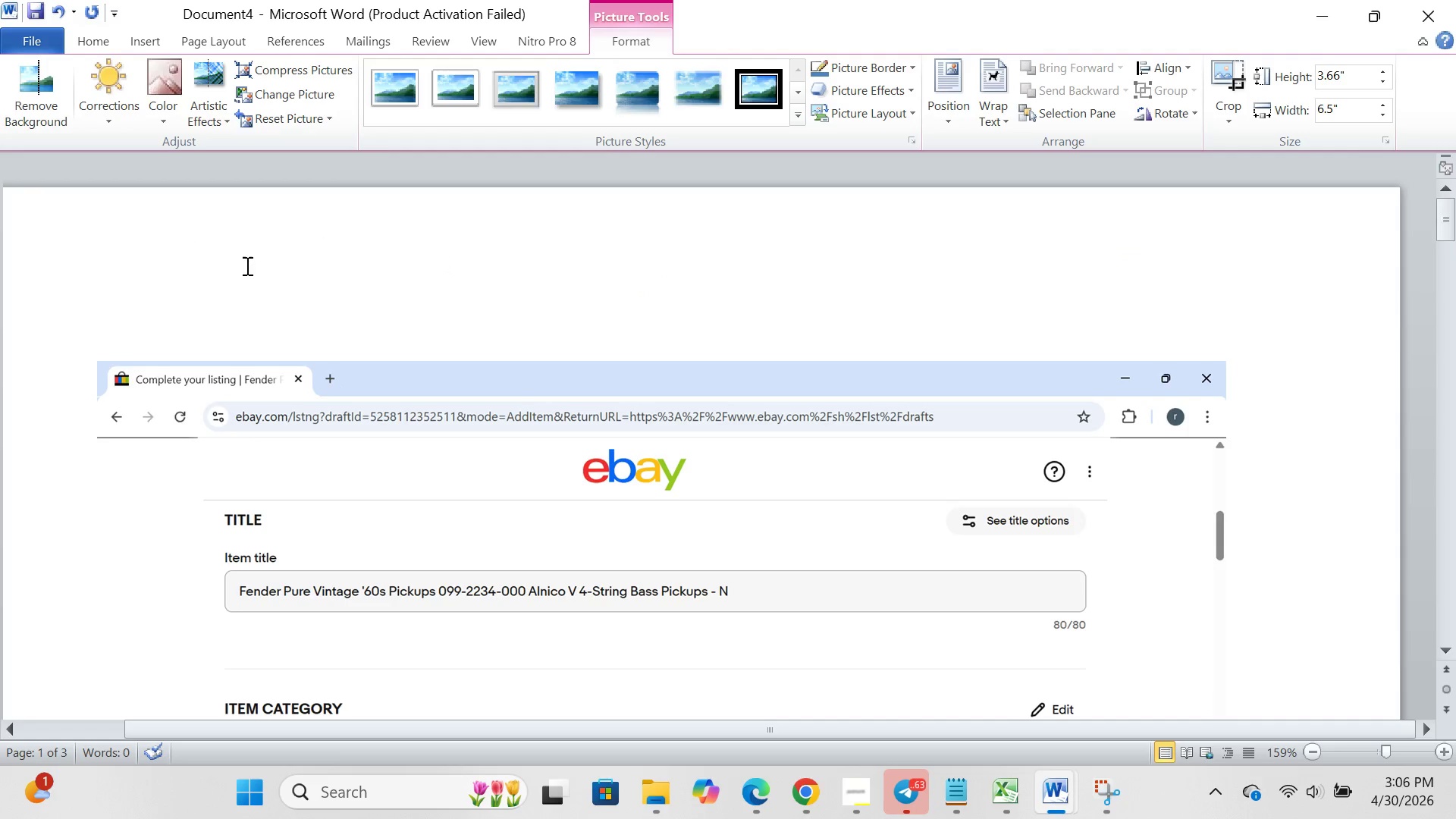 
left_click([246, 265])
 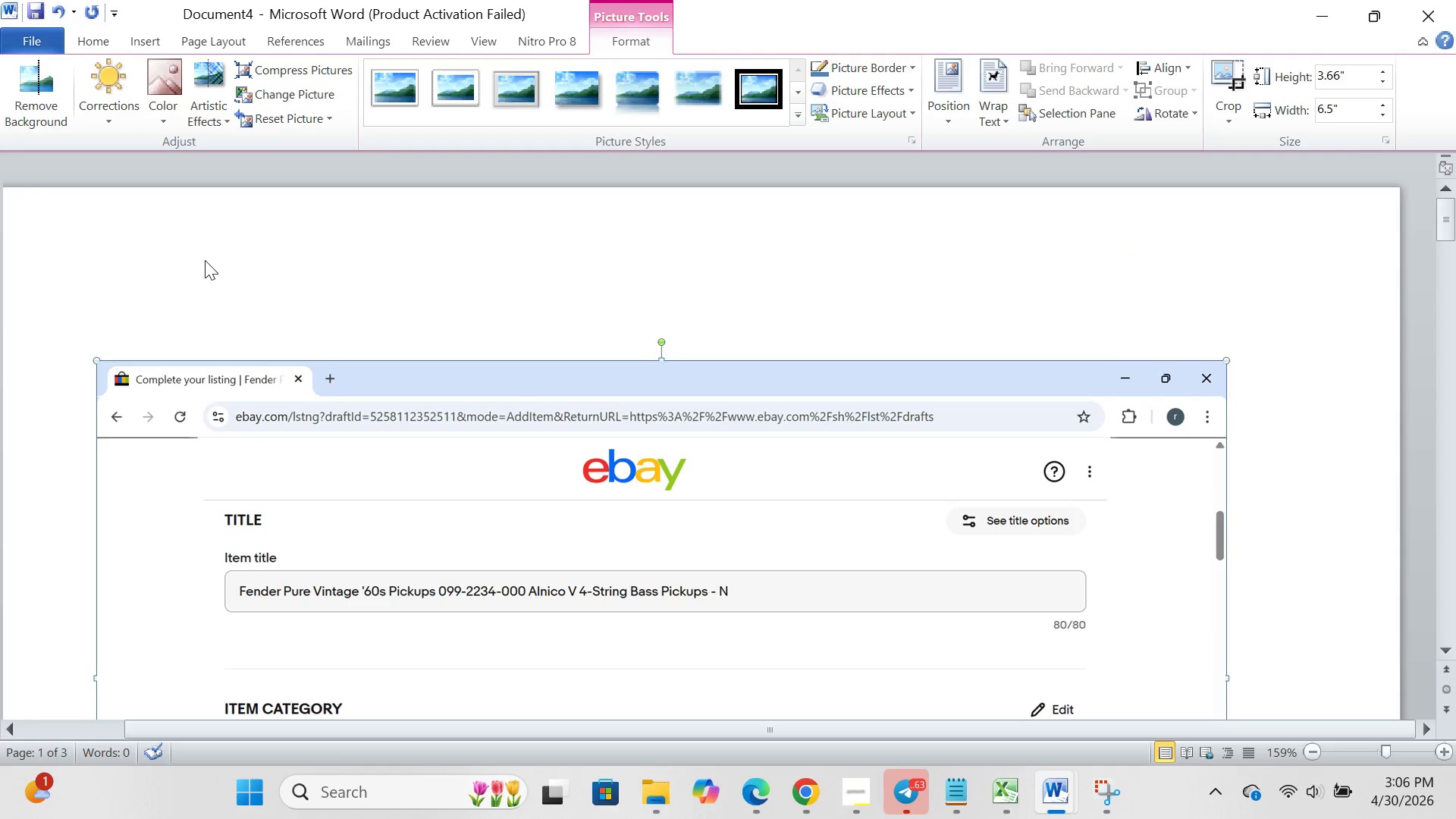 
left_click([205, 260])
 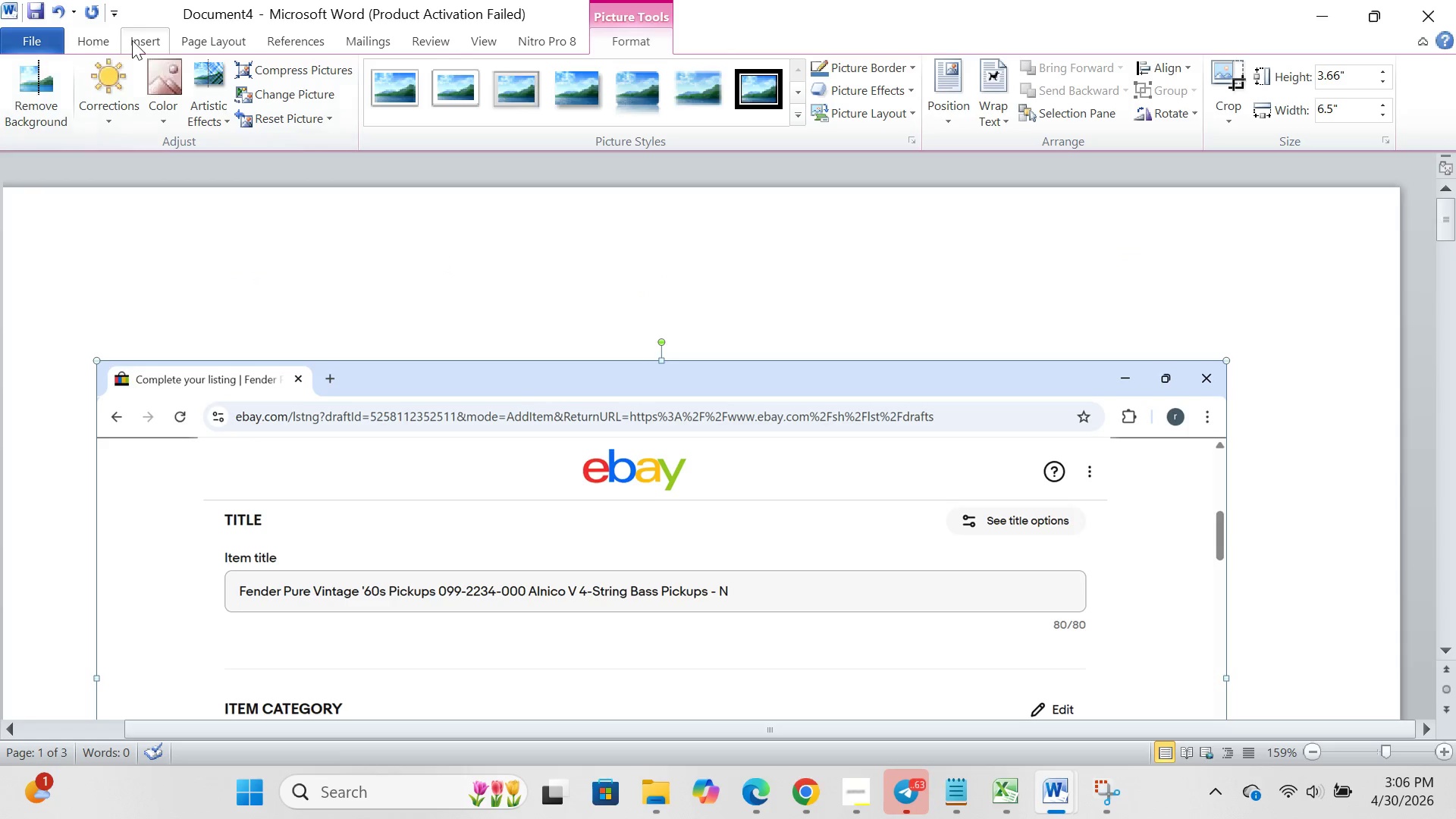 
left_click([133, 40])
 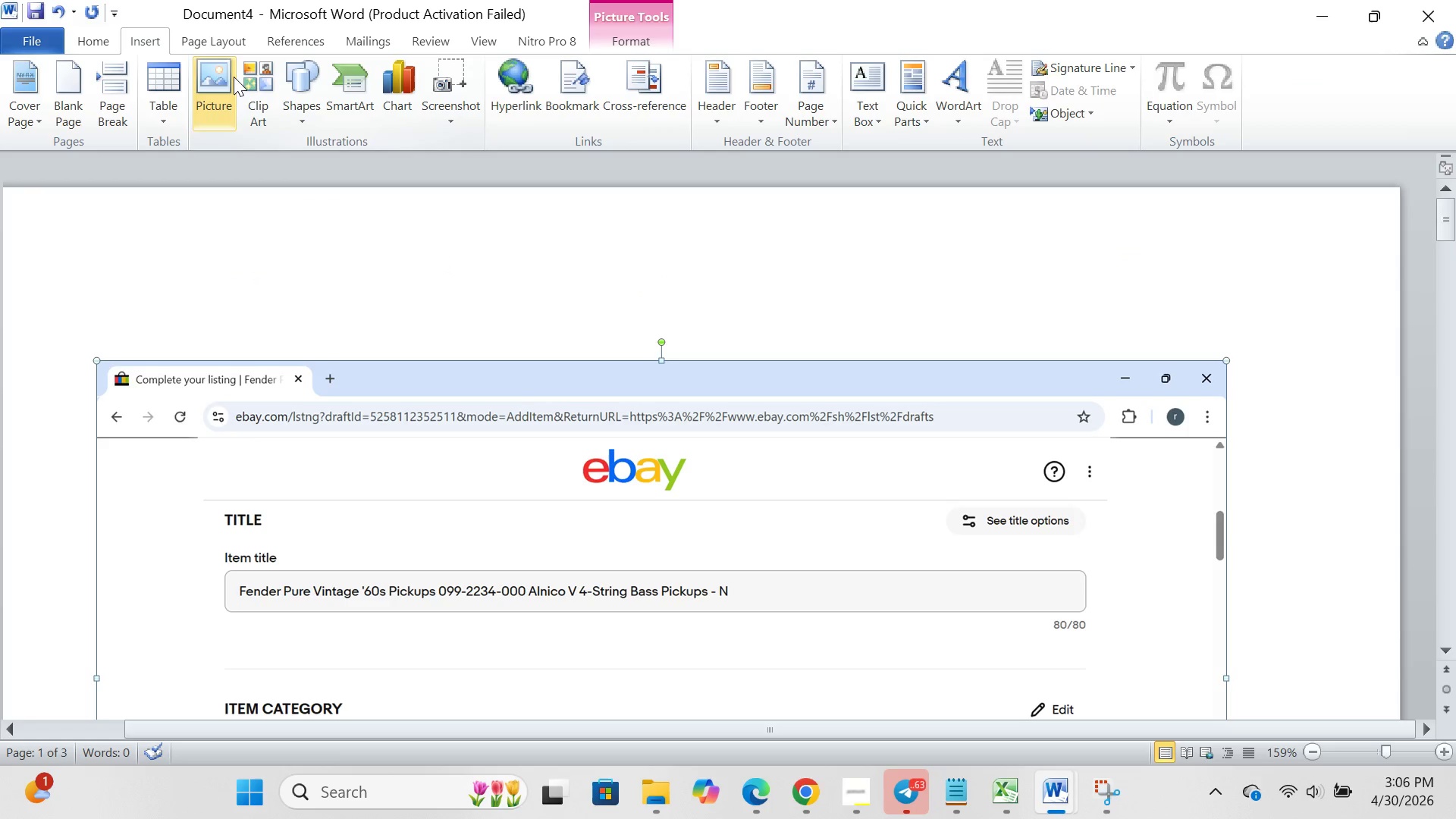 
left_click([234, 77])
 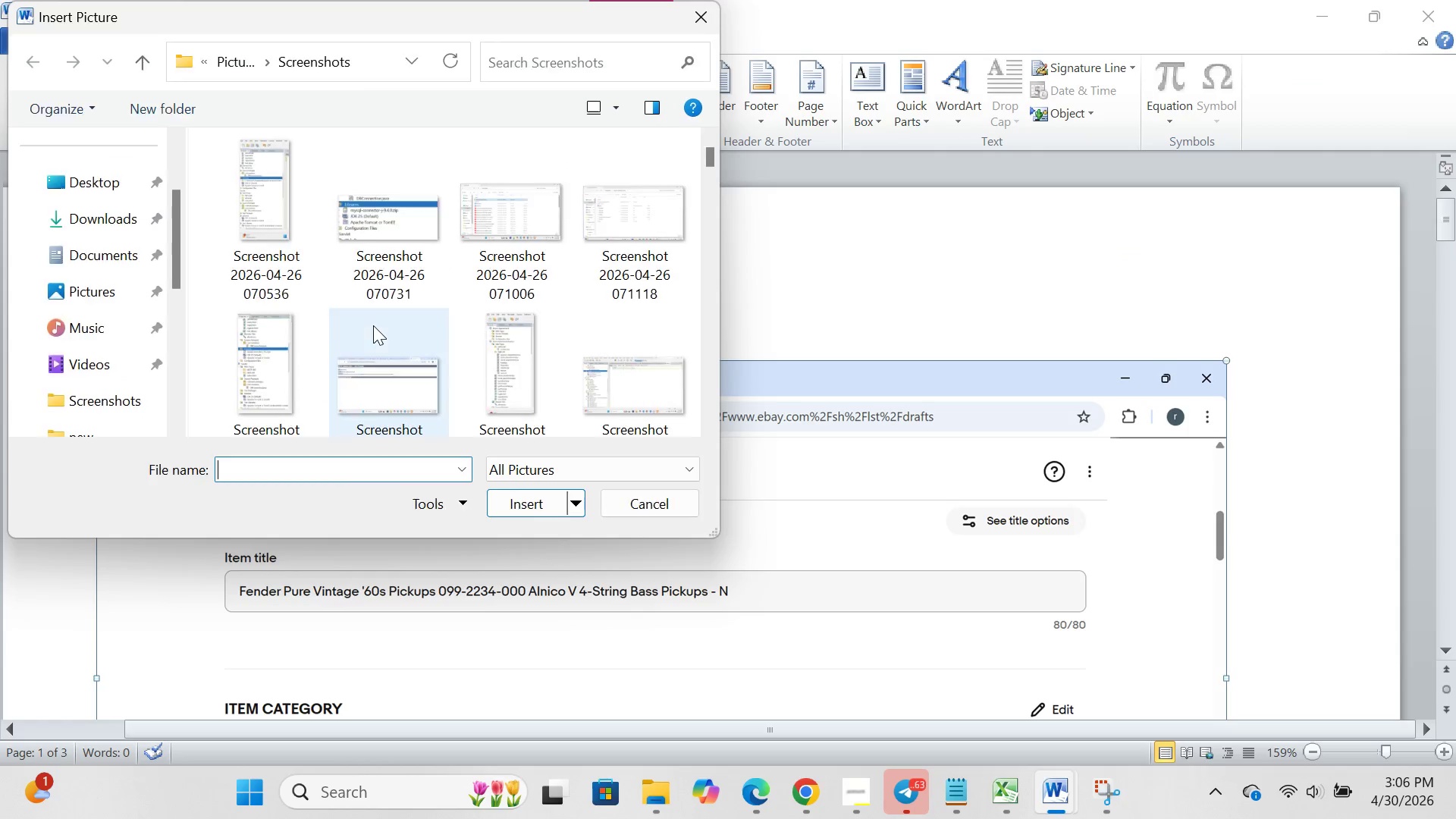 
scroll: coordinate [373, 325], scroll_direction: down, amount: 177.0
 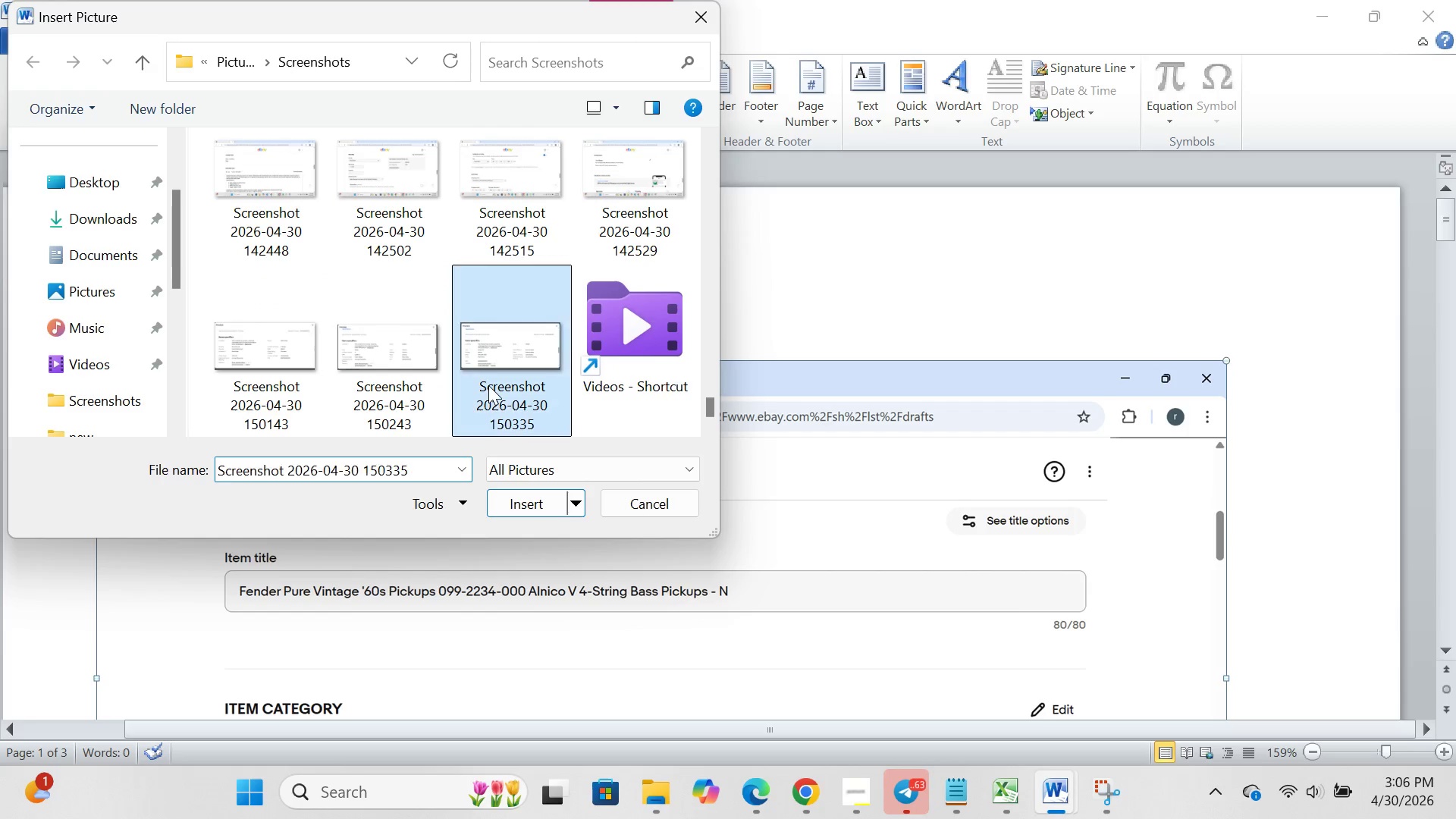 
left_click([488, 385])
 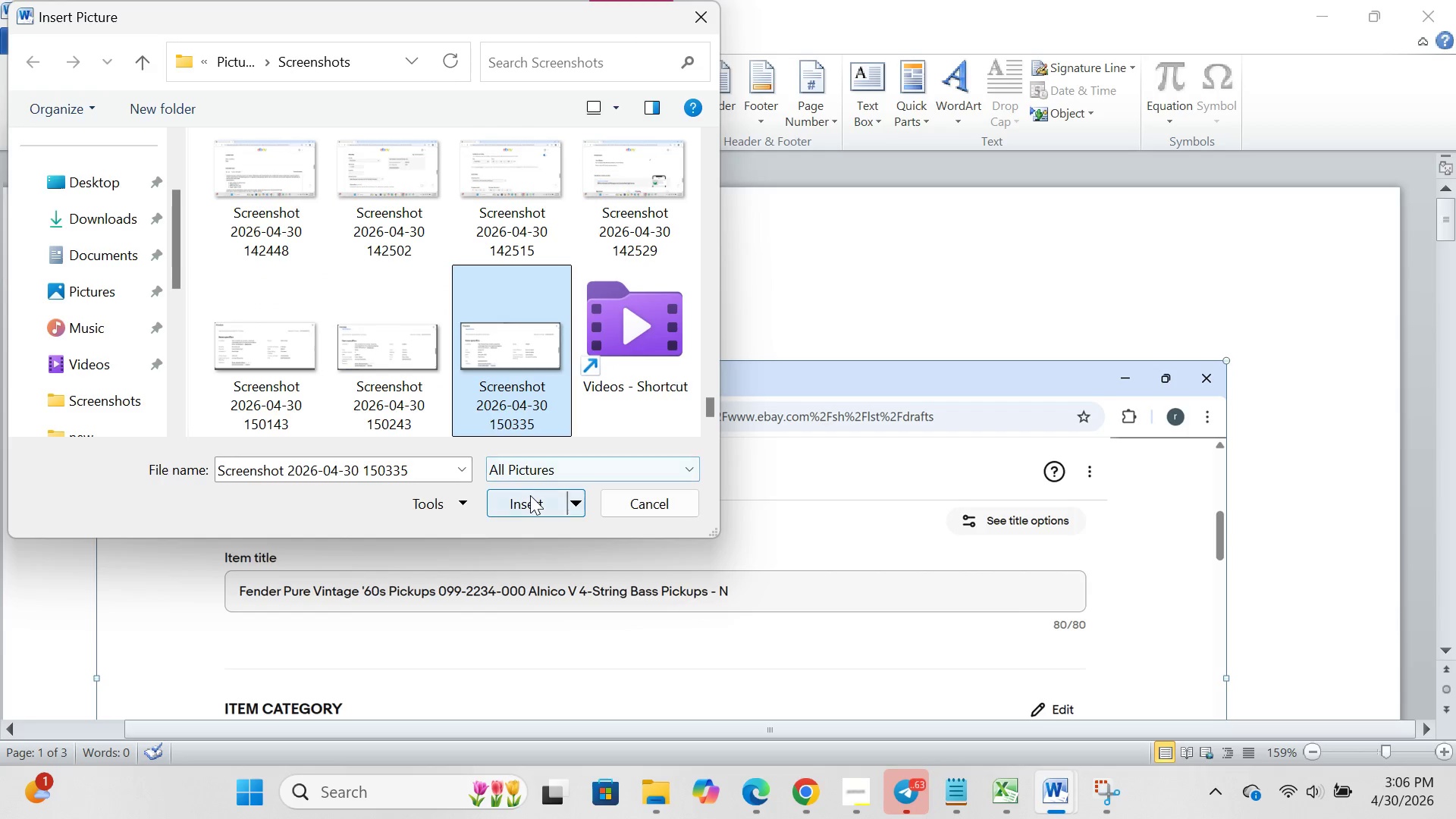 
left_click([530, 495])
 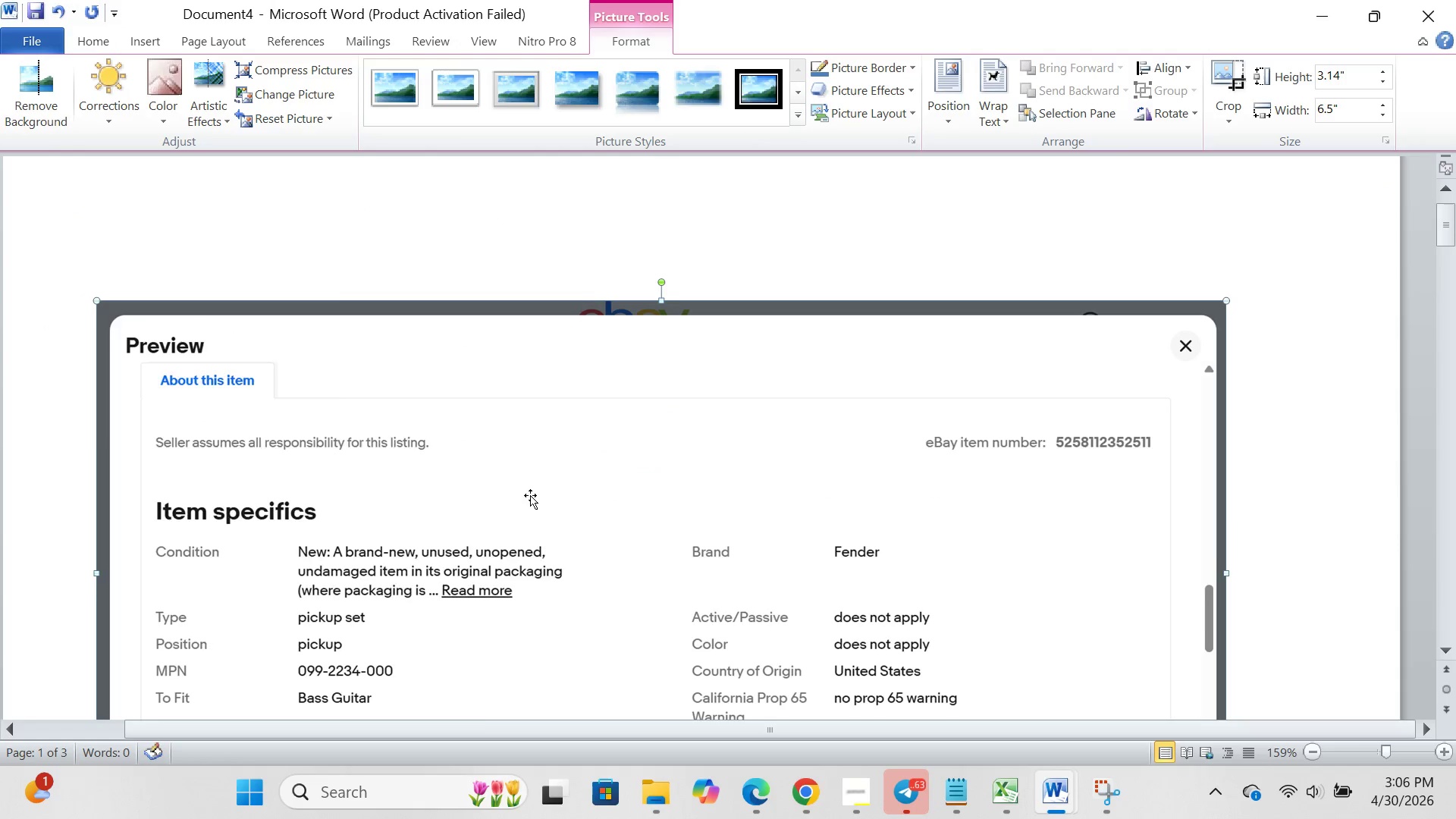 
scroll: coordinate [530, 495], scroll_direction: down, amount: 11.0
 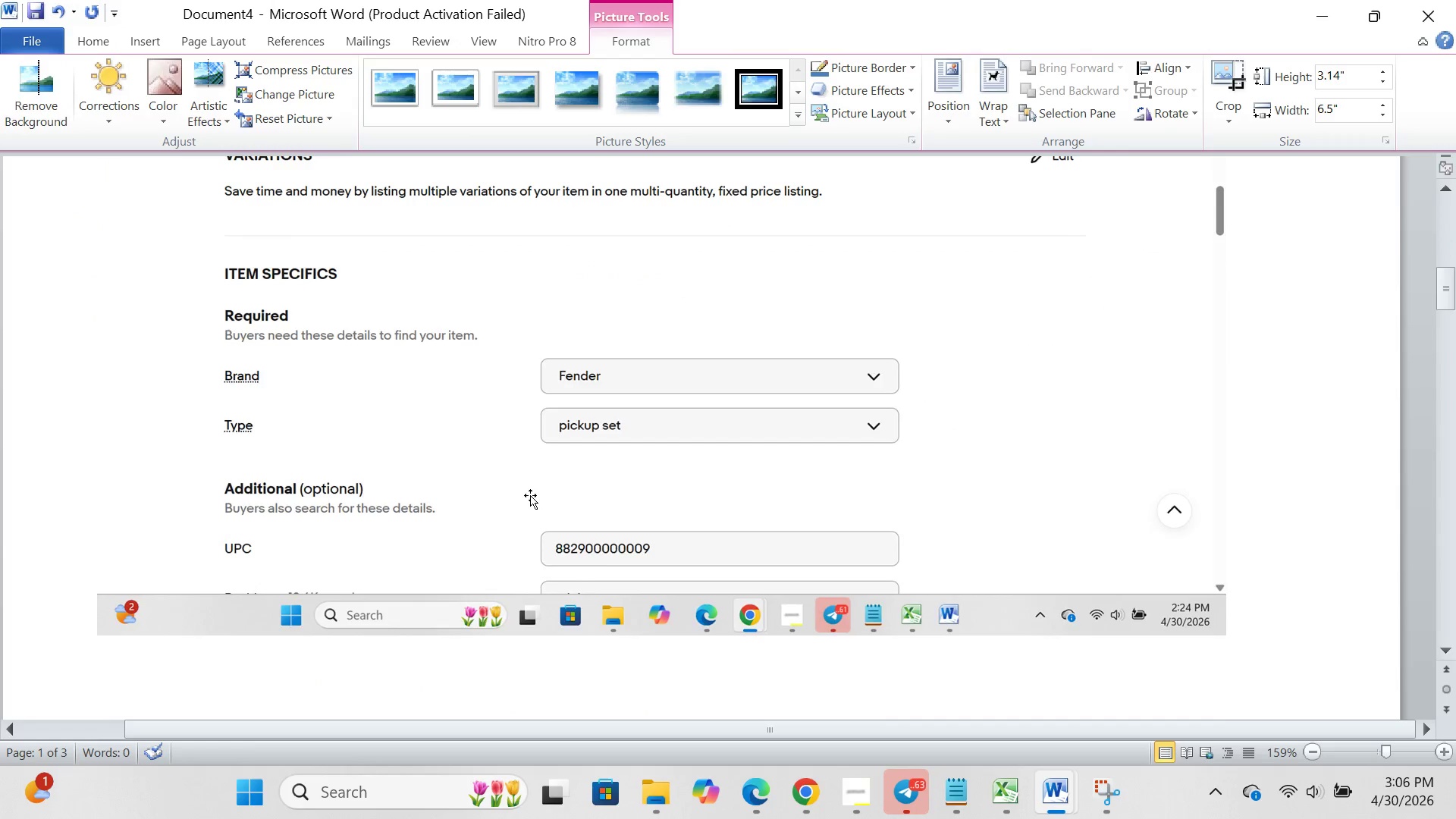 
hold_key(key=ControlLeft, duration=1.22)
 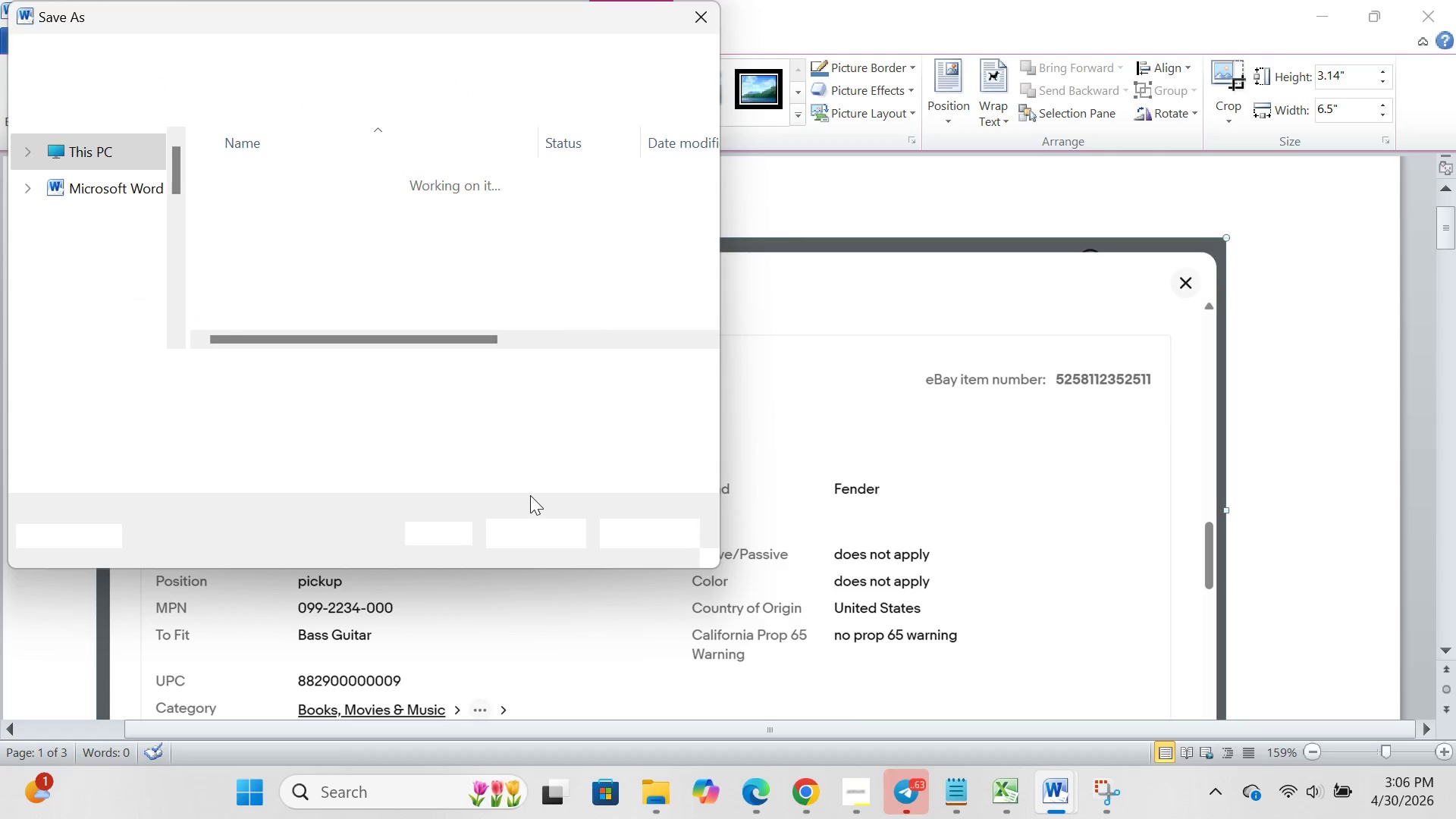 
scroll: coordinate [530, 495], scroll_direction: up, amount: 16.0
 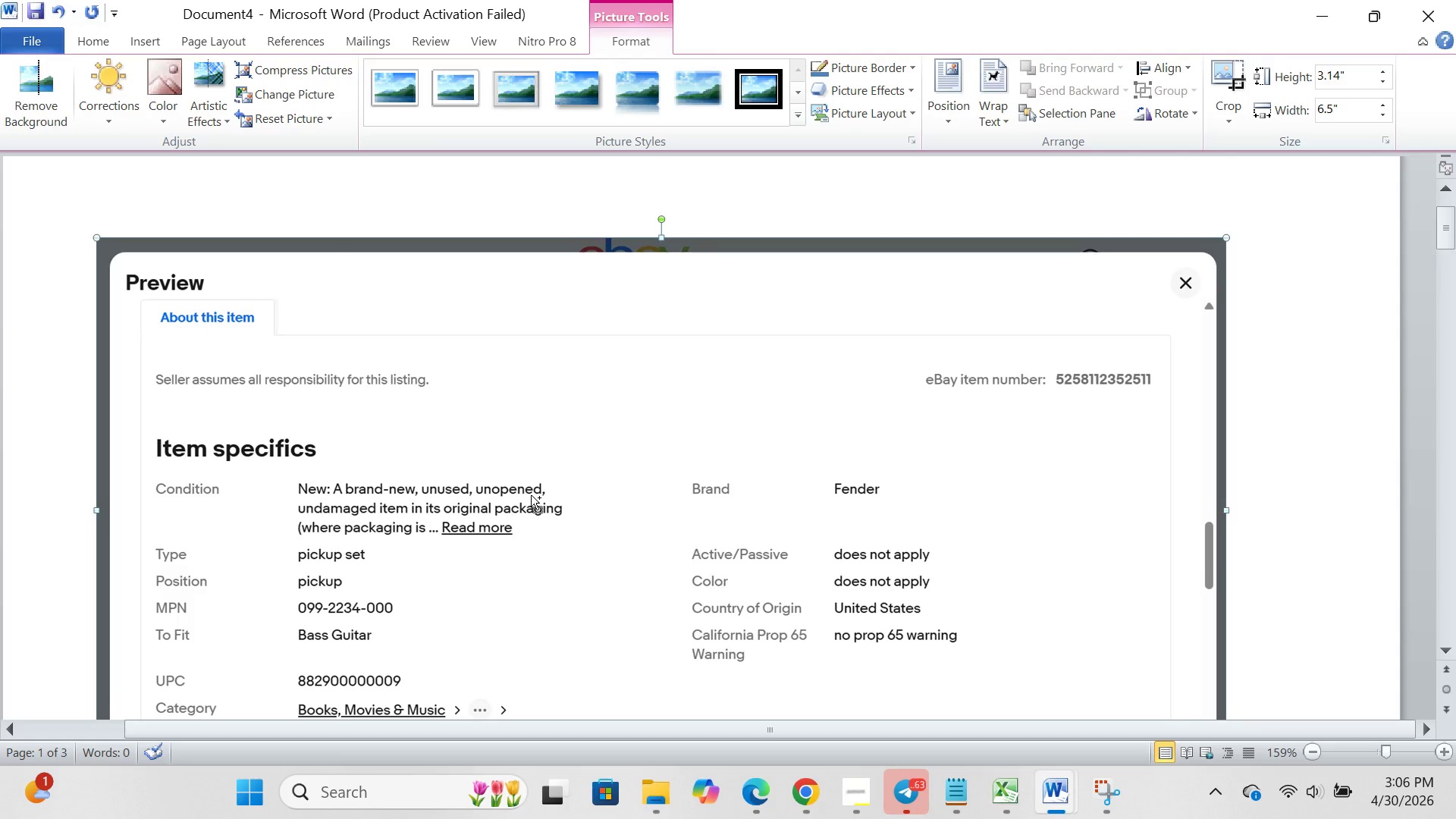 
hold_key(key=S, duration=11.08)
 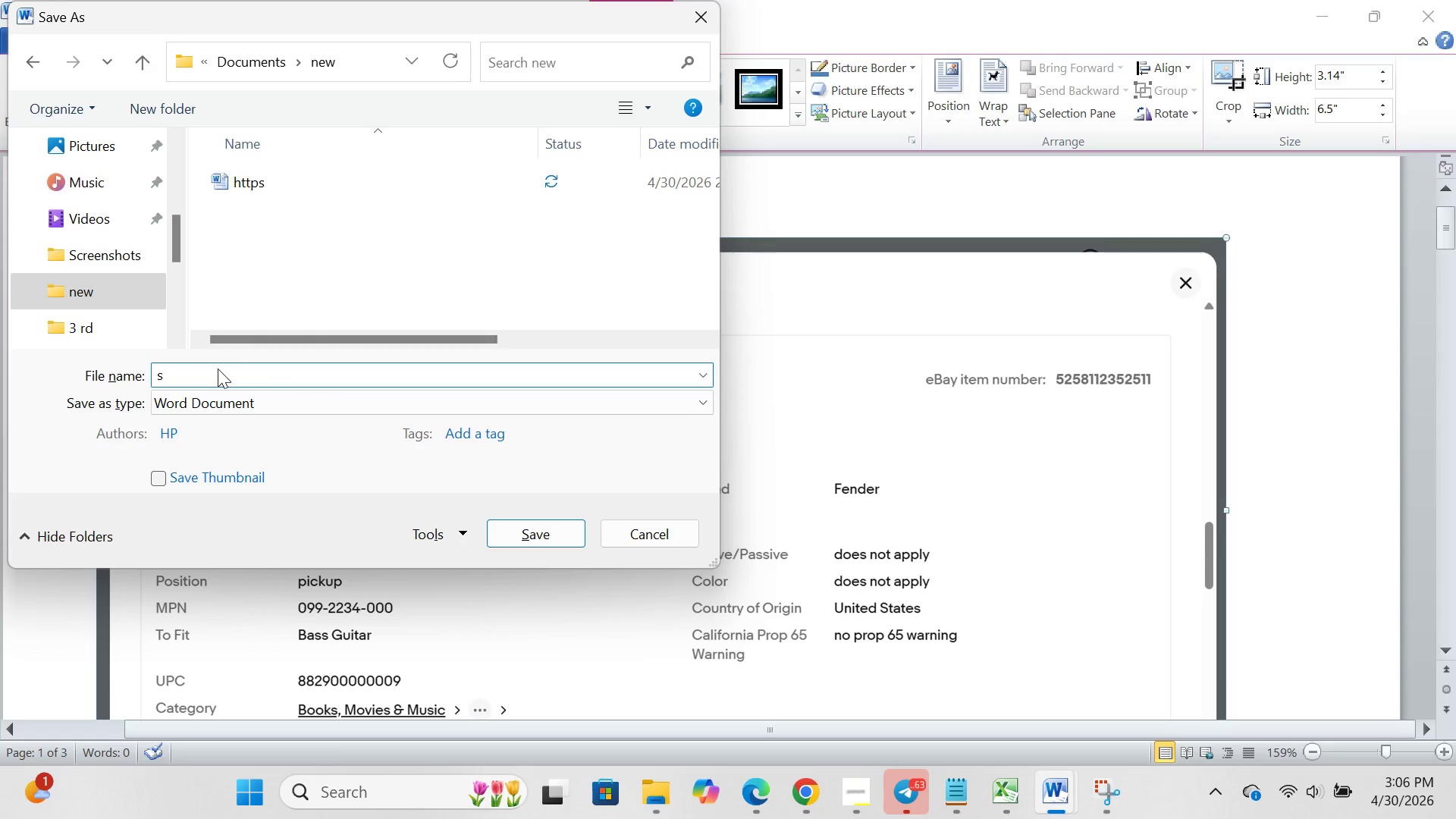 
scroll: coordinate [124, 231], scroll_direction: up, amount: 1.0
 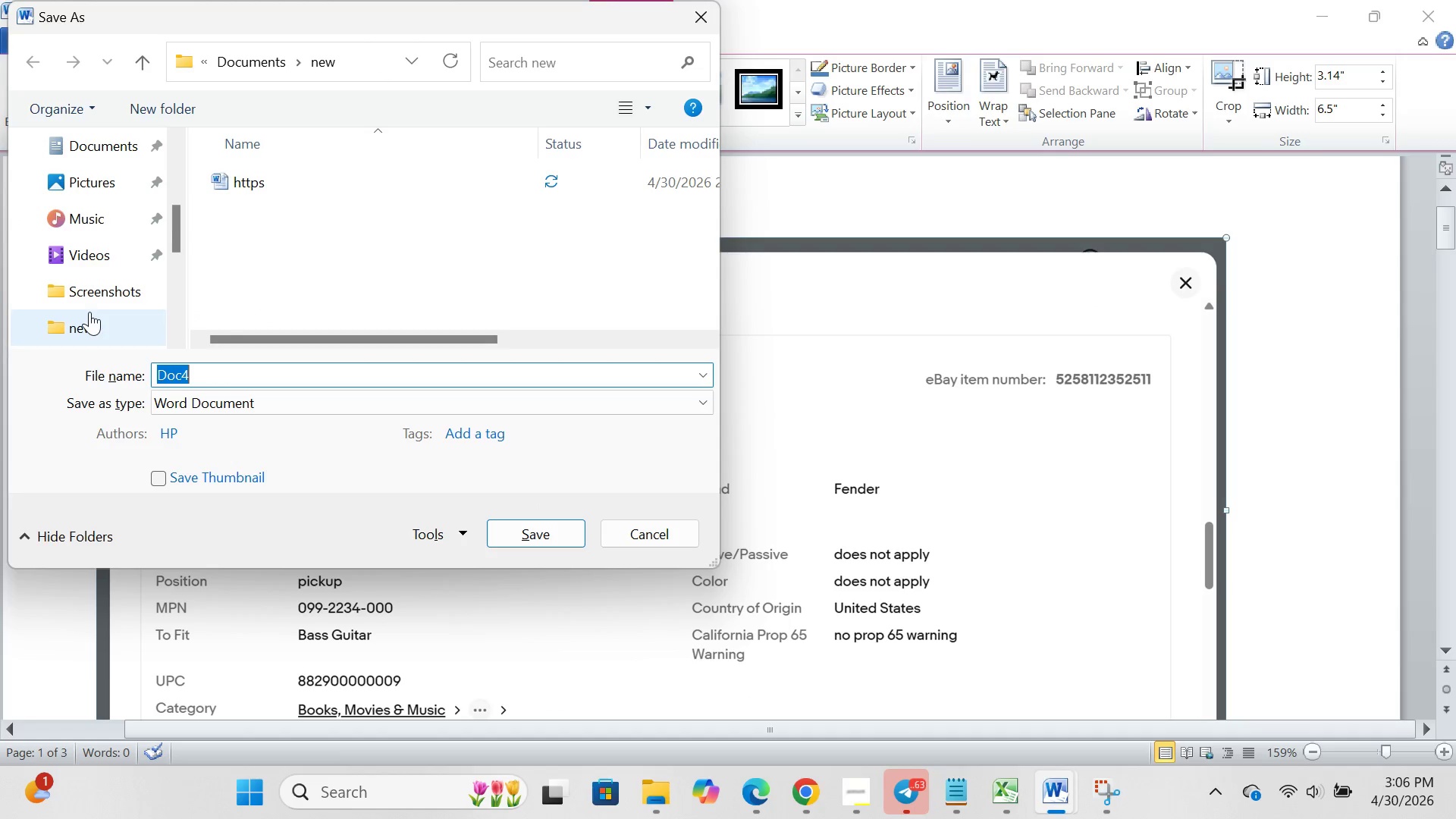 
double_click([89, 312])
 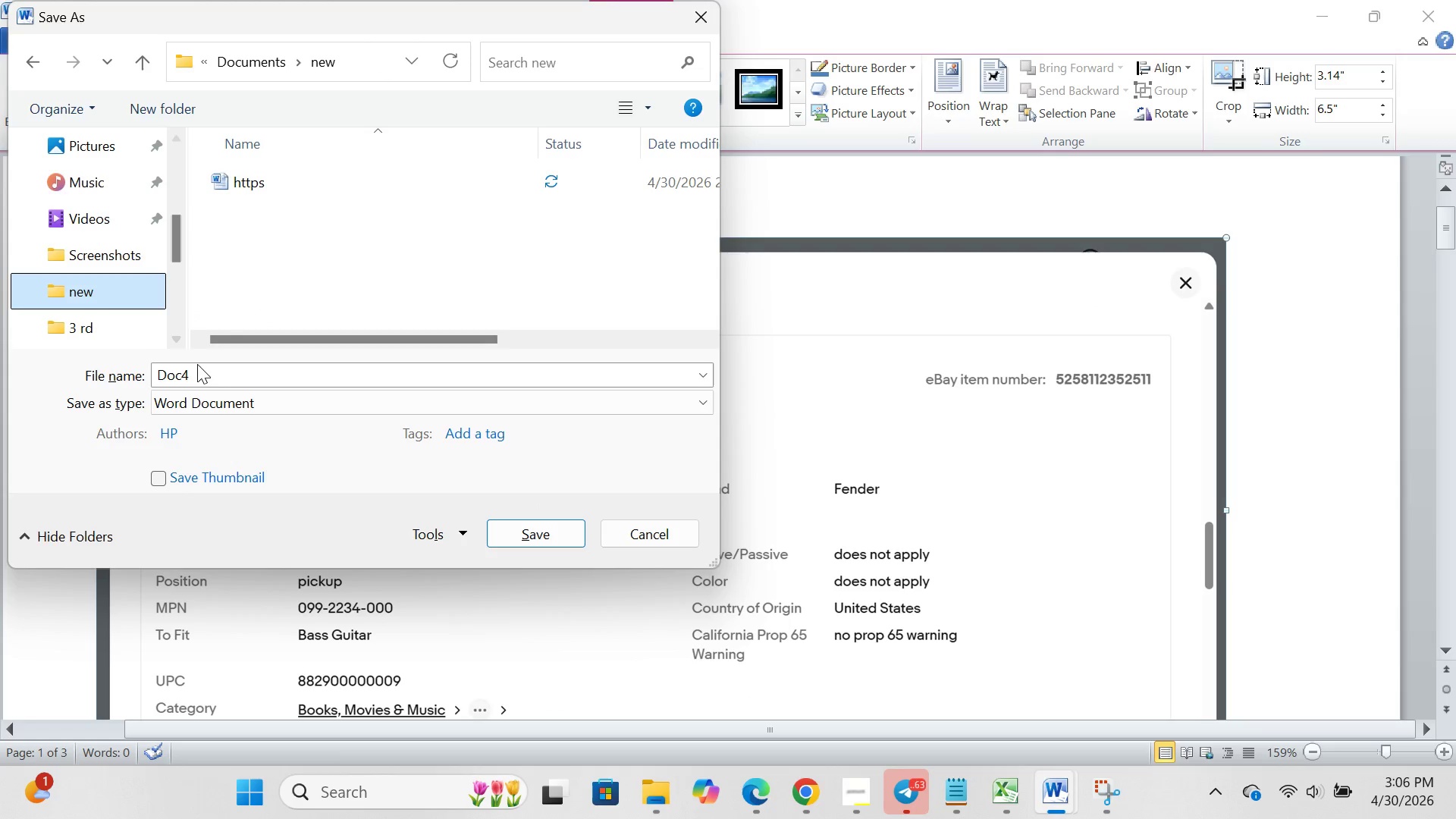 
left_click([199, 369])
 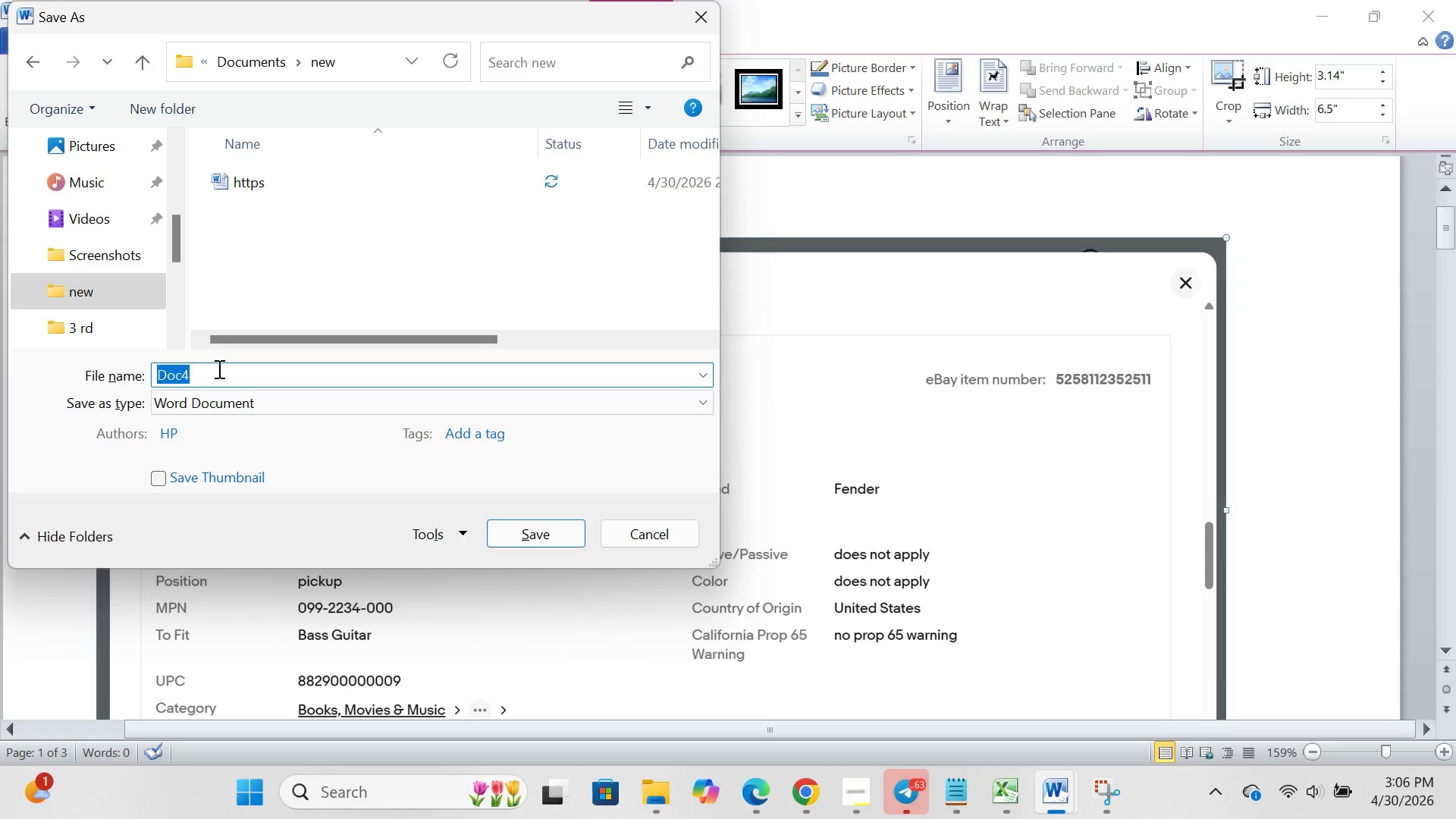 
key(Backspace)
 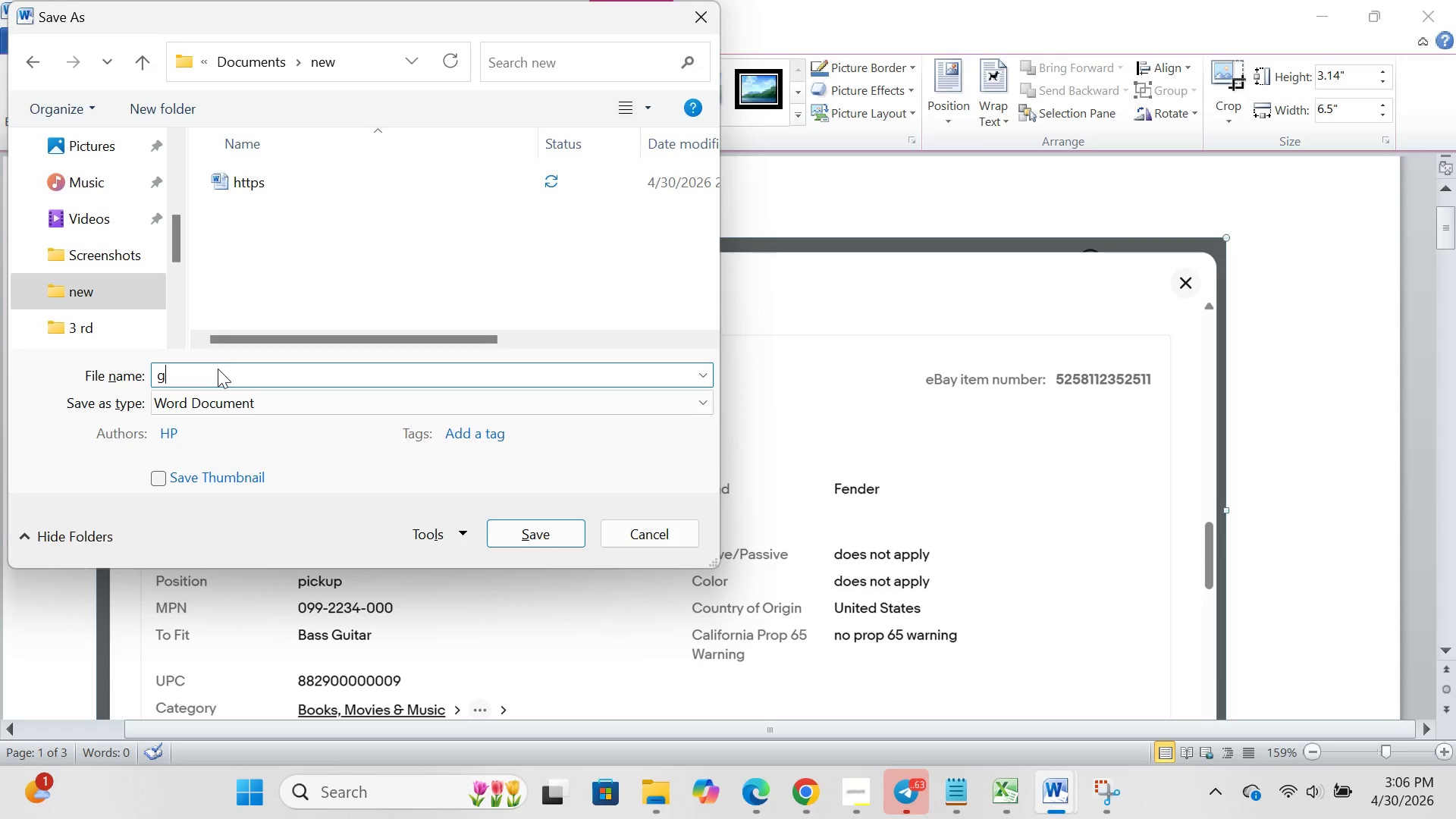 
key(G)
 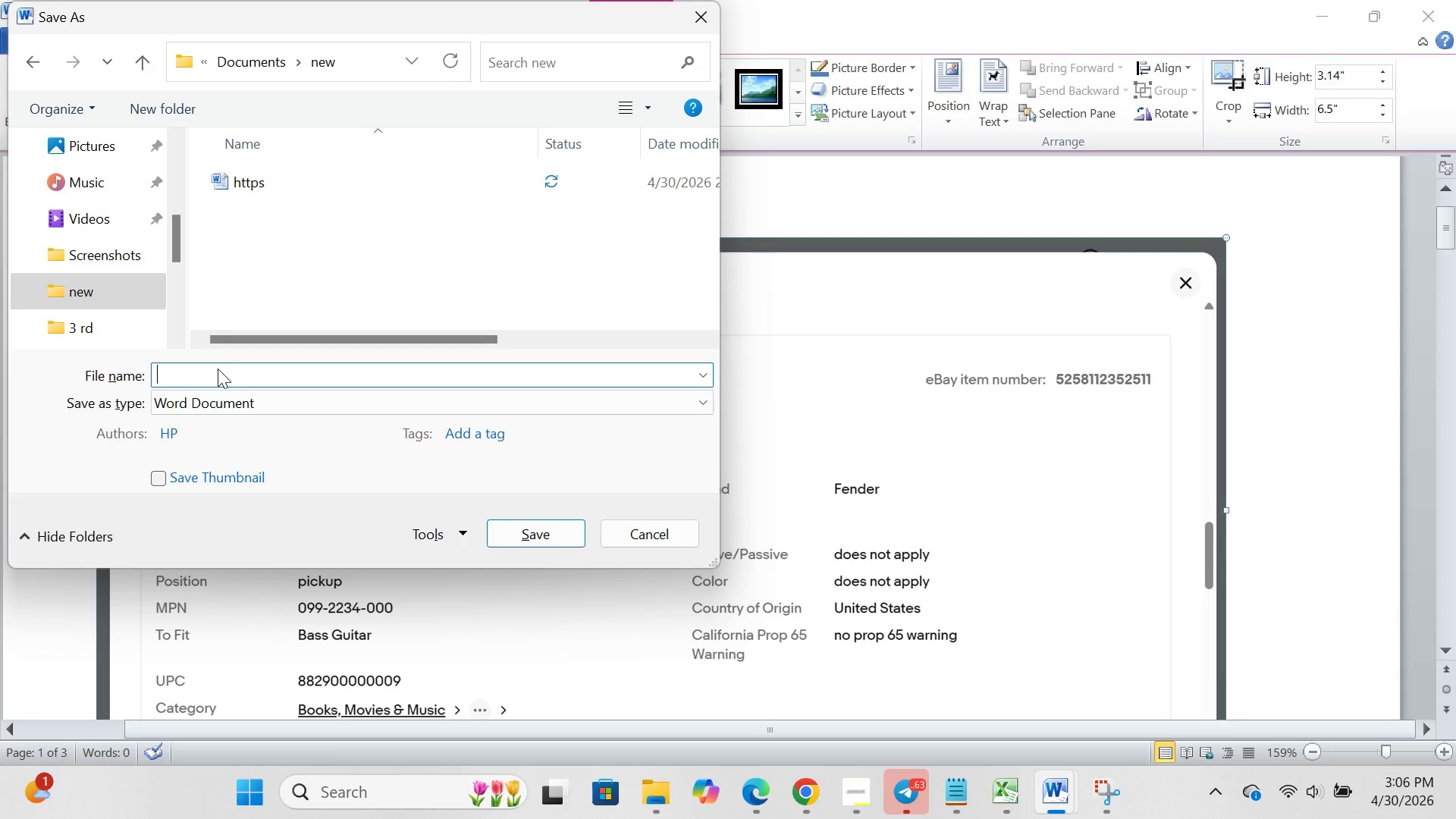 
key(Backspace)
 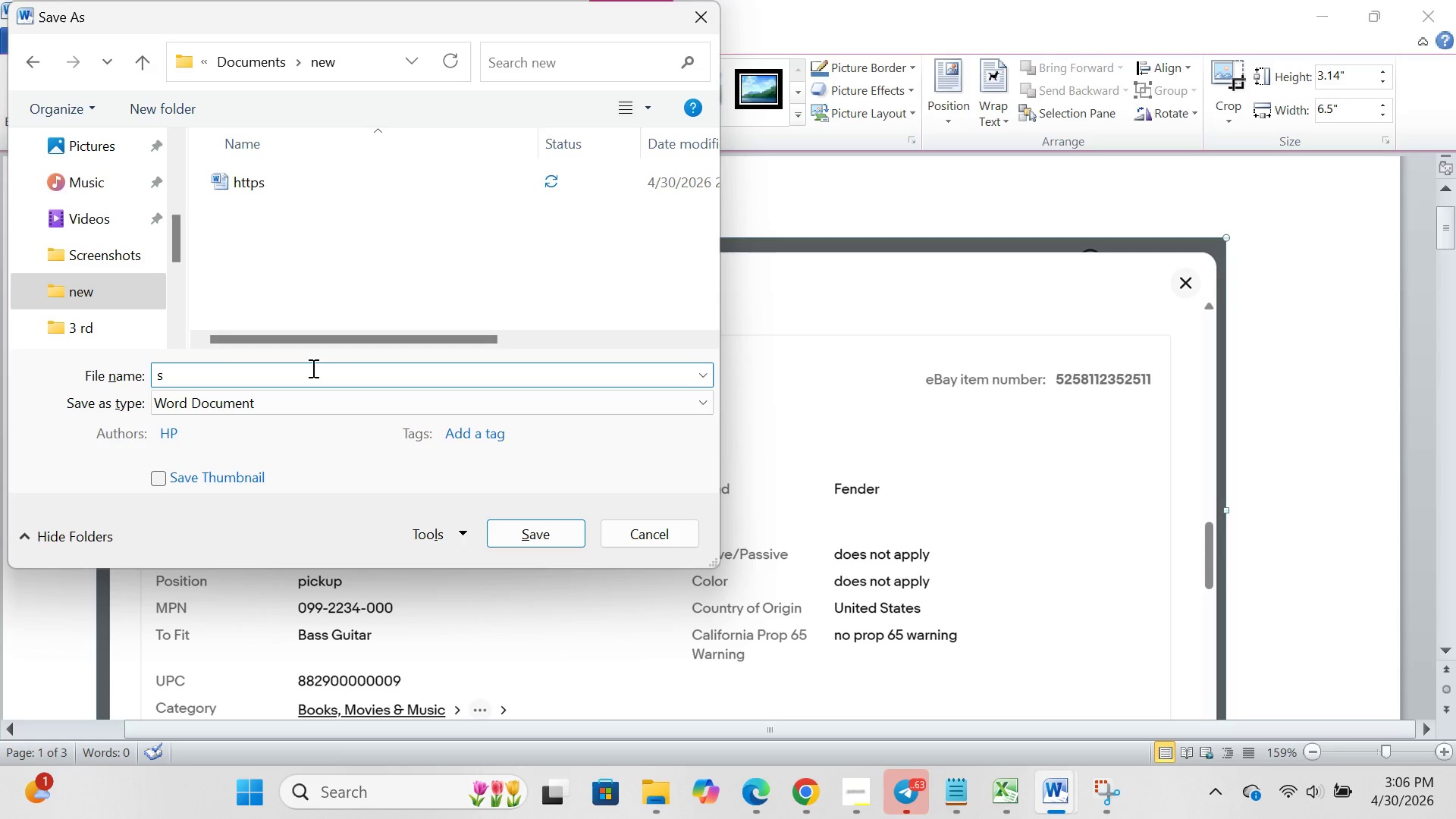 
key(Backspace)
 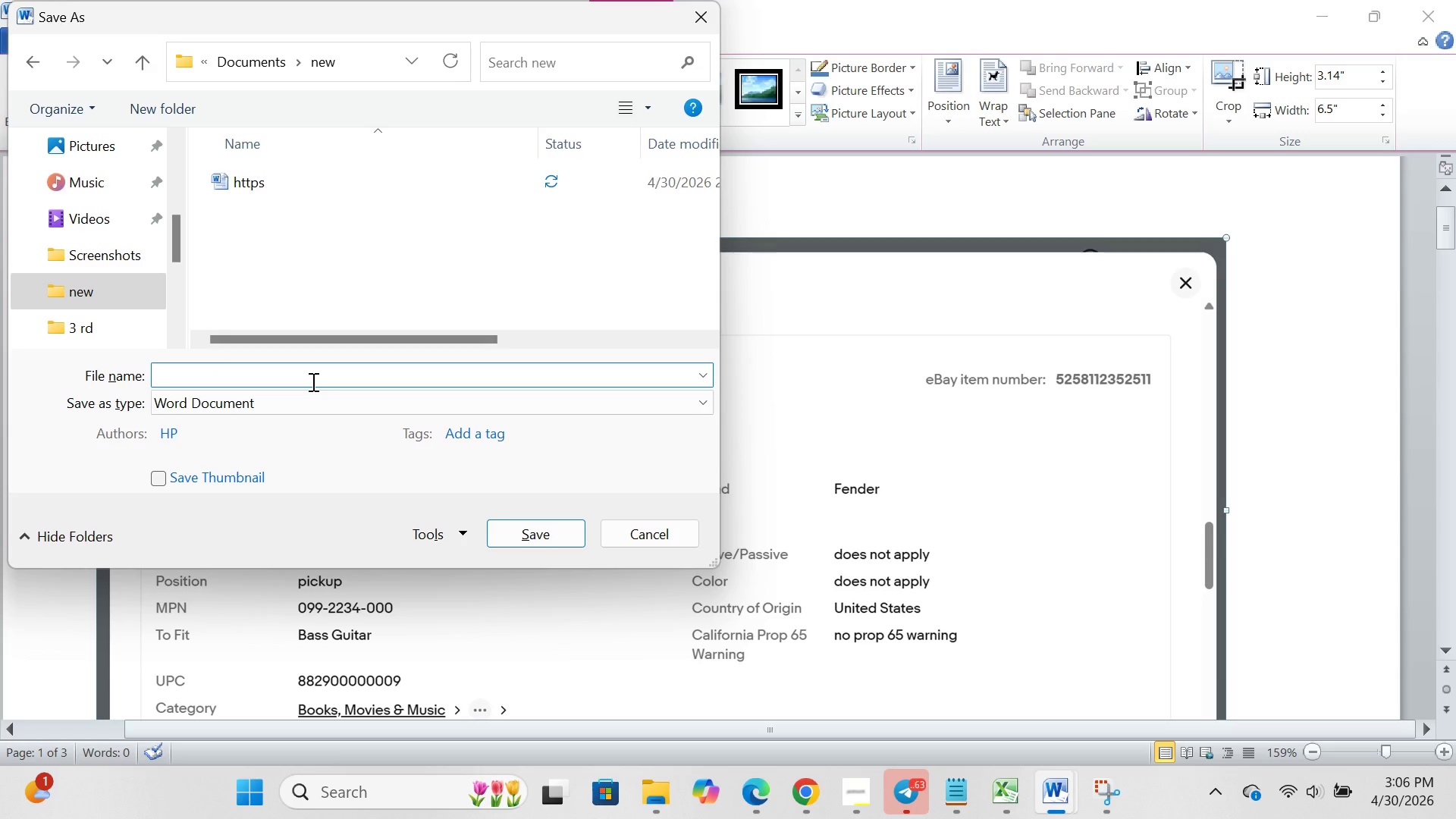 
type(fender)
 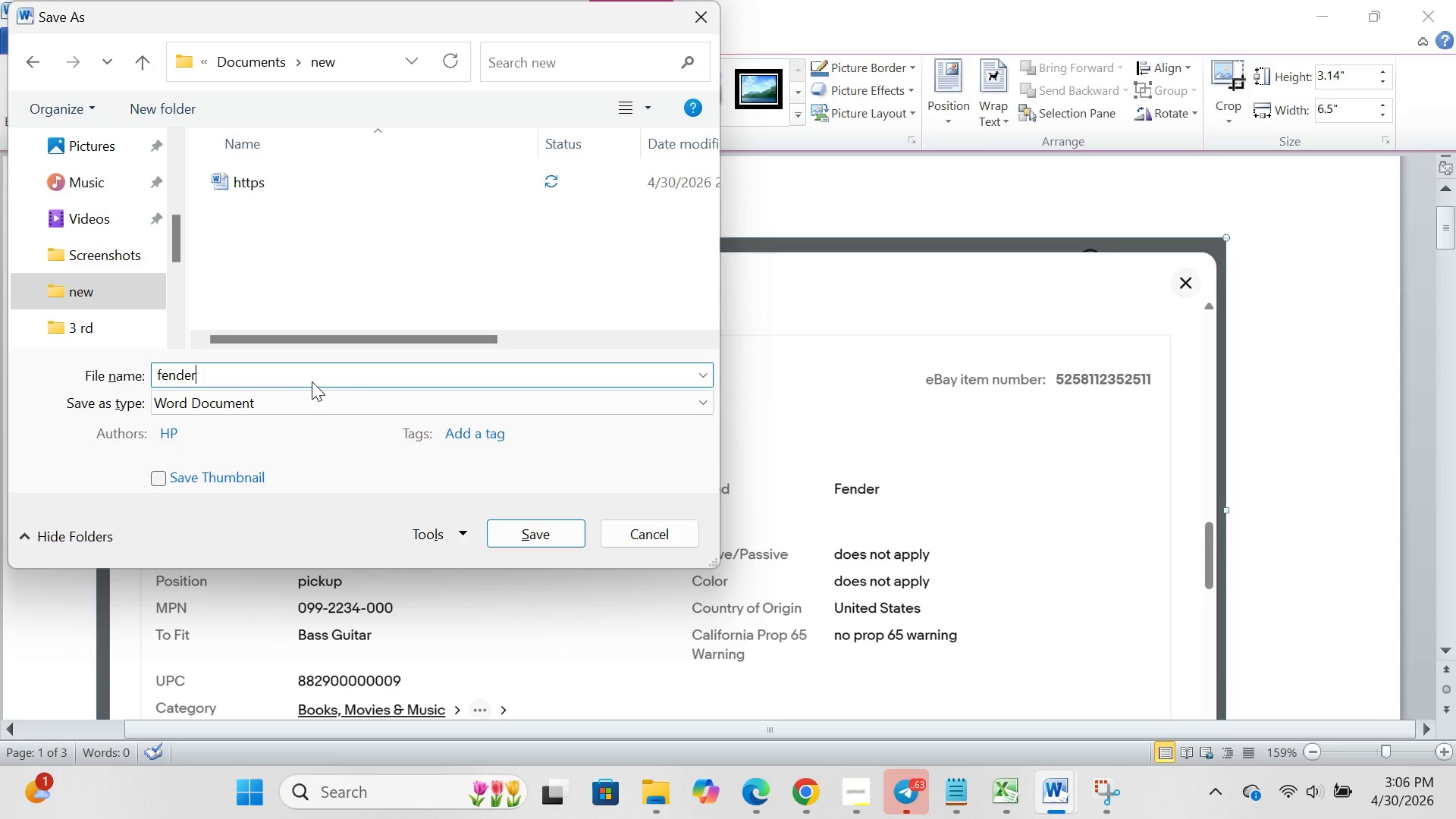 
hold_key(key=Backspace, duration=1.05)
 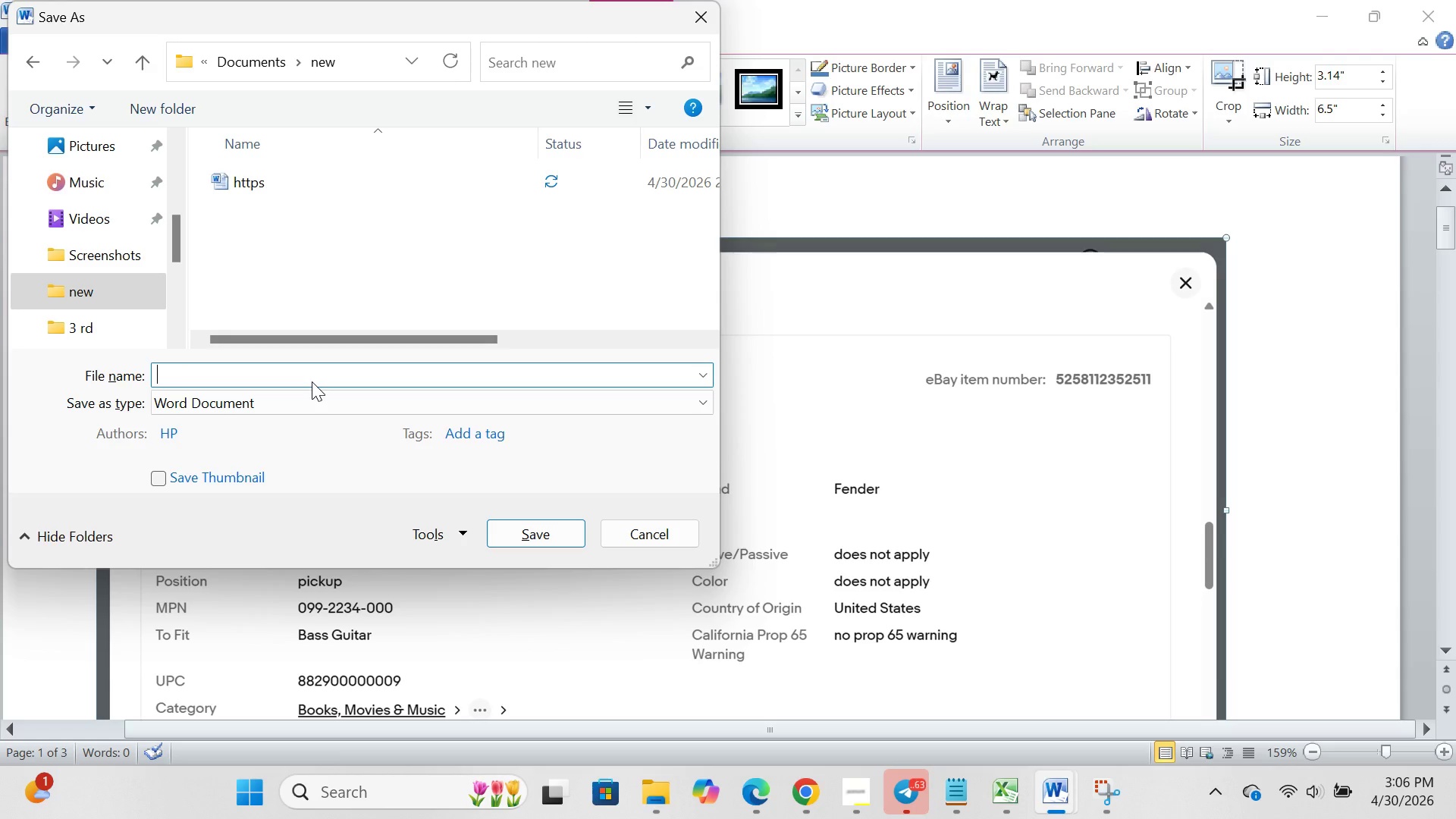 
key(E)
 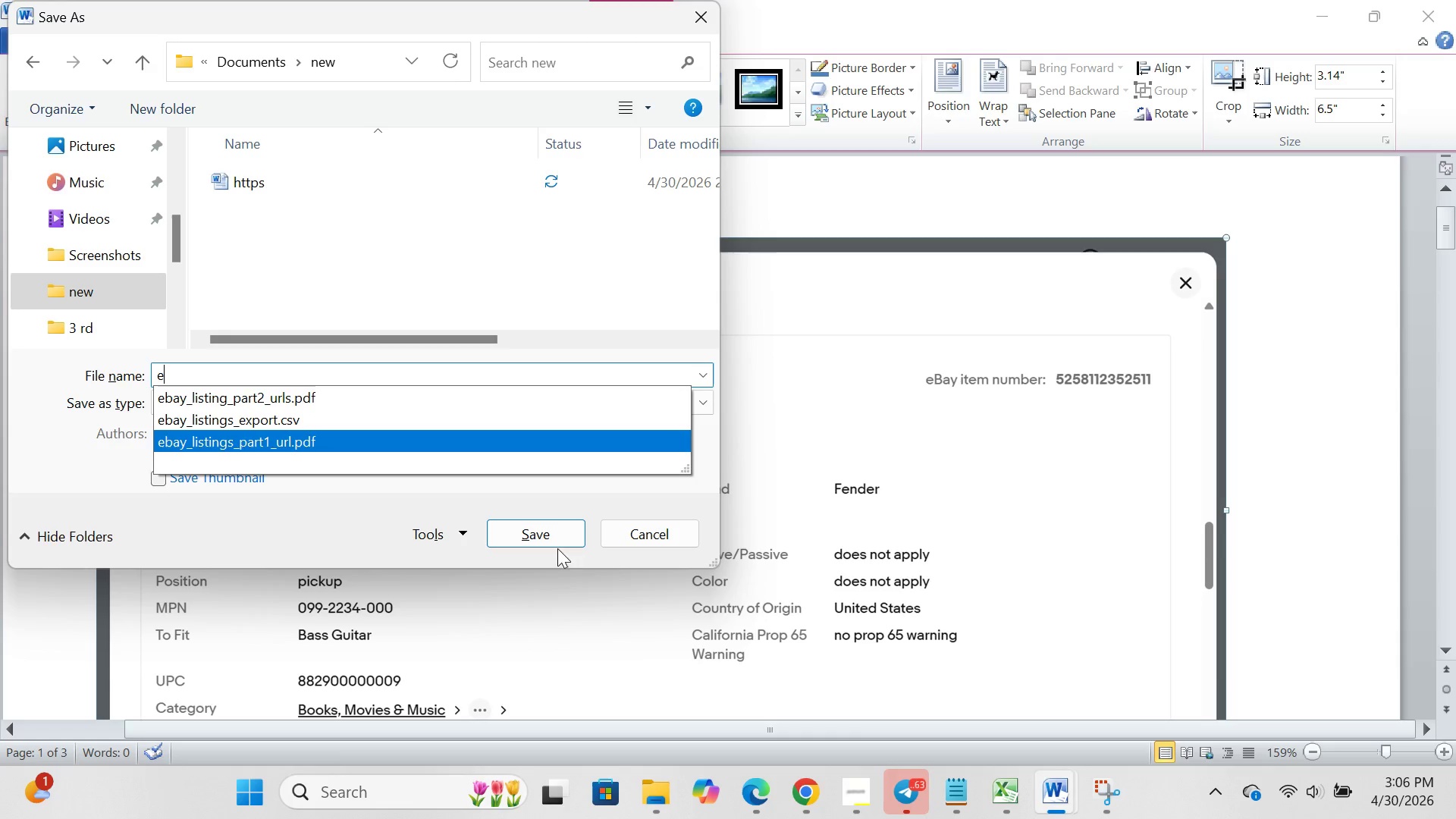 
wait(6.36)
 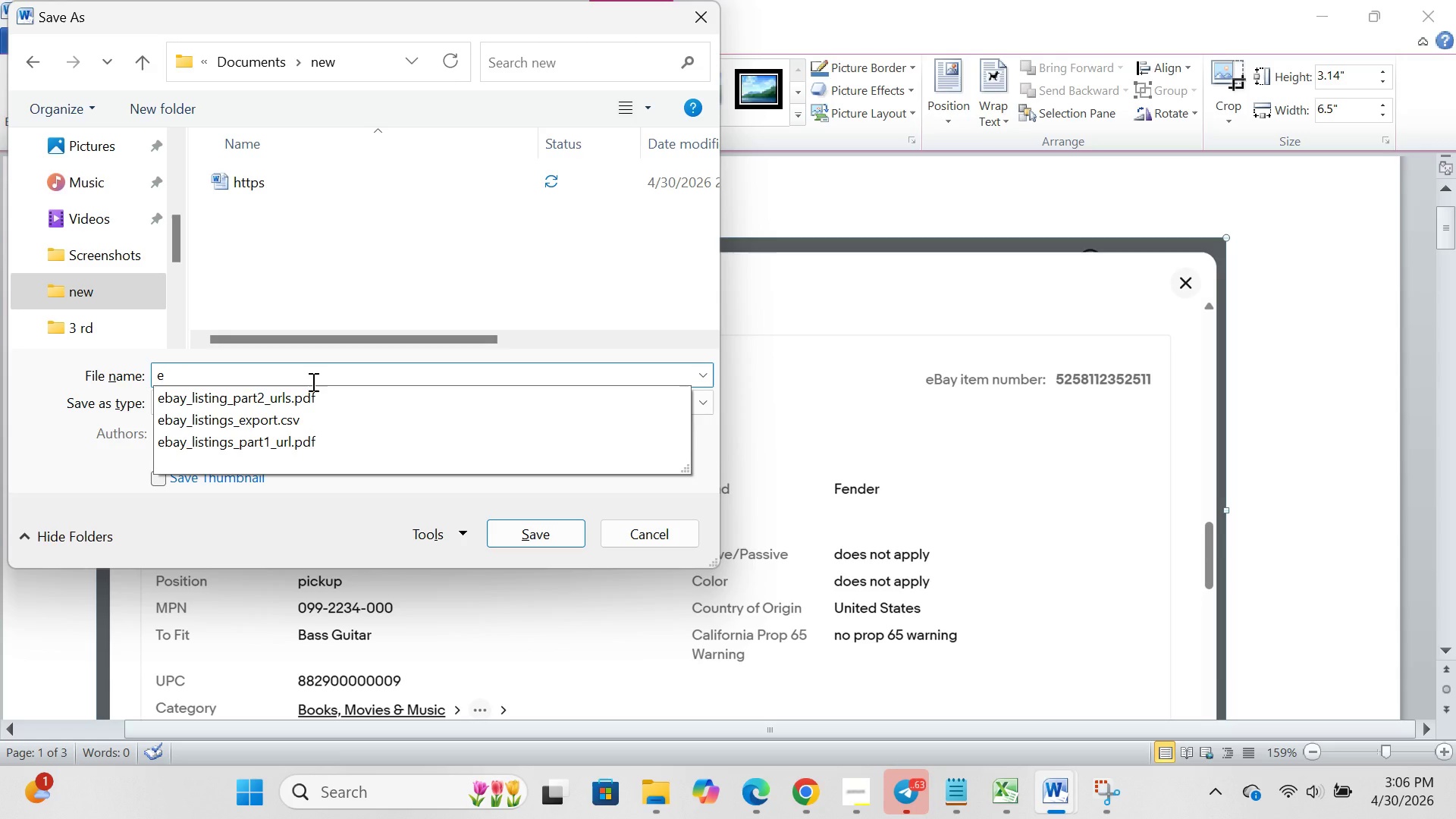 
left_click([655, 792])
 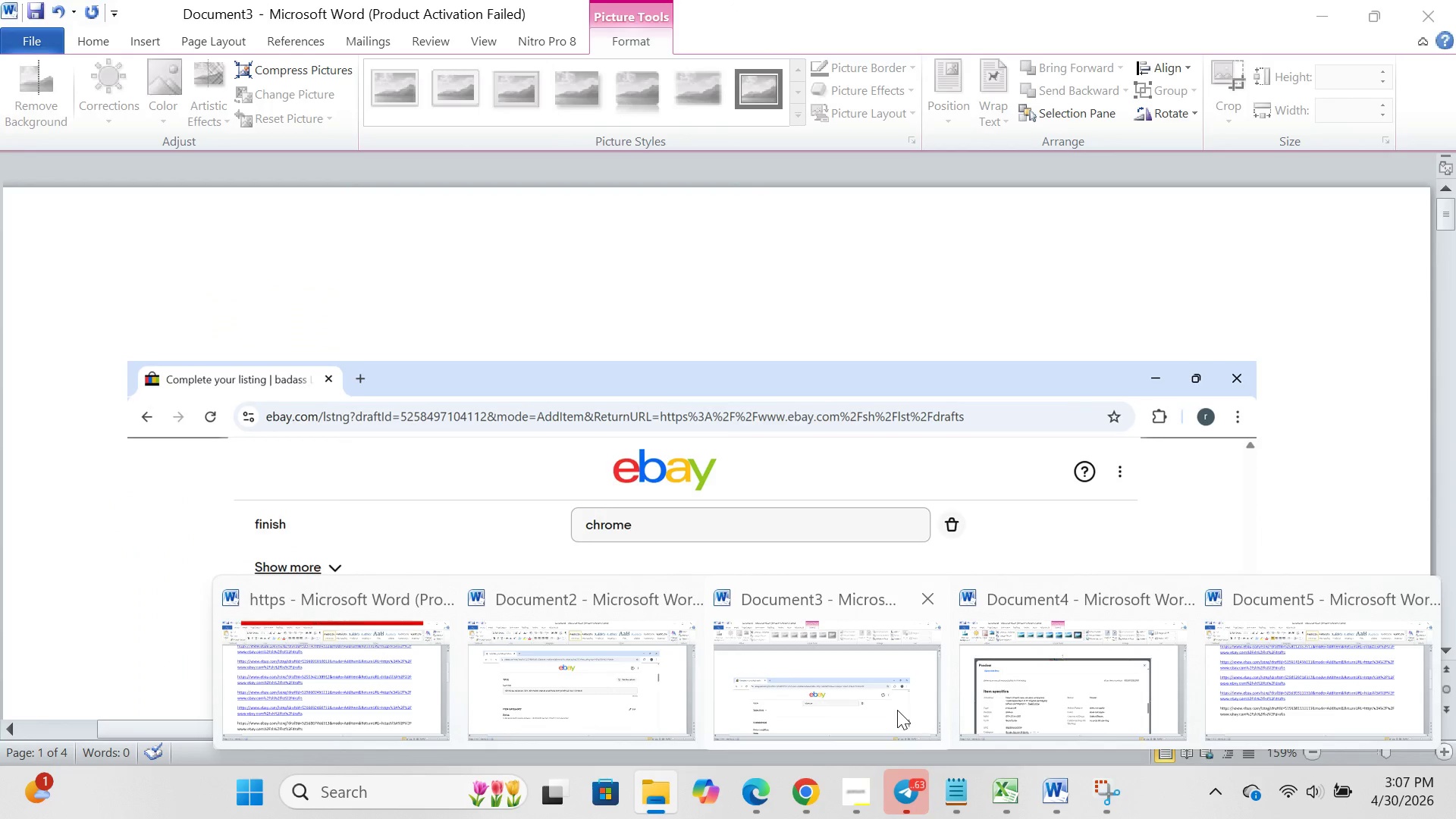 
wait(5.97)
 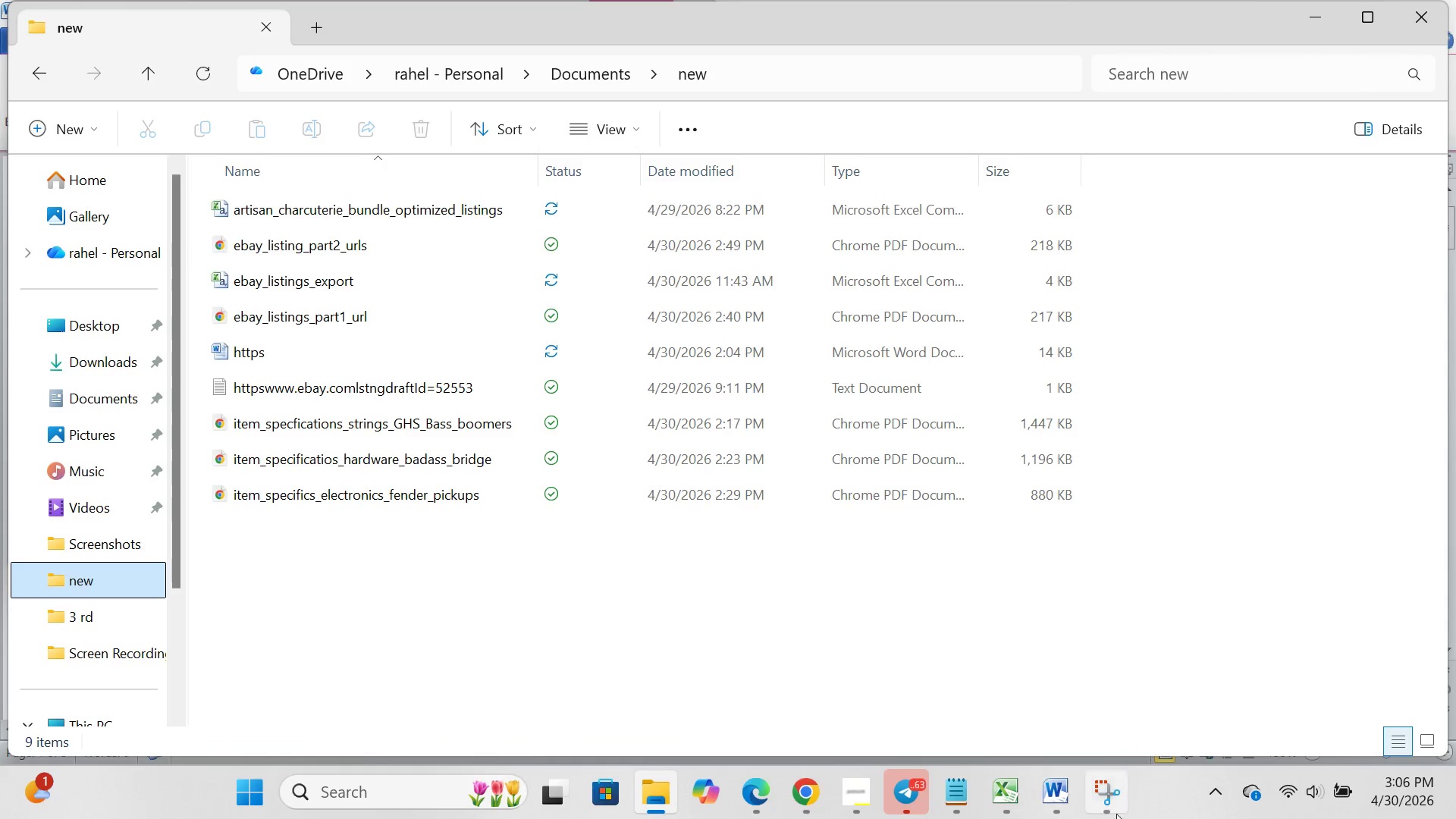 
left_click([976, 699])
 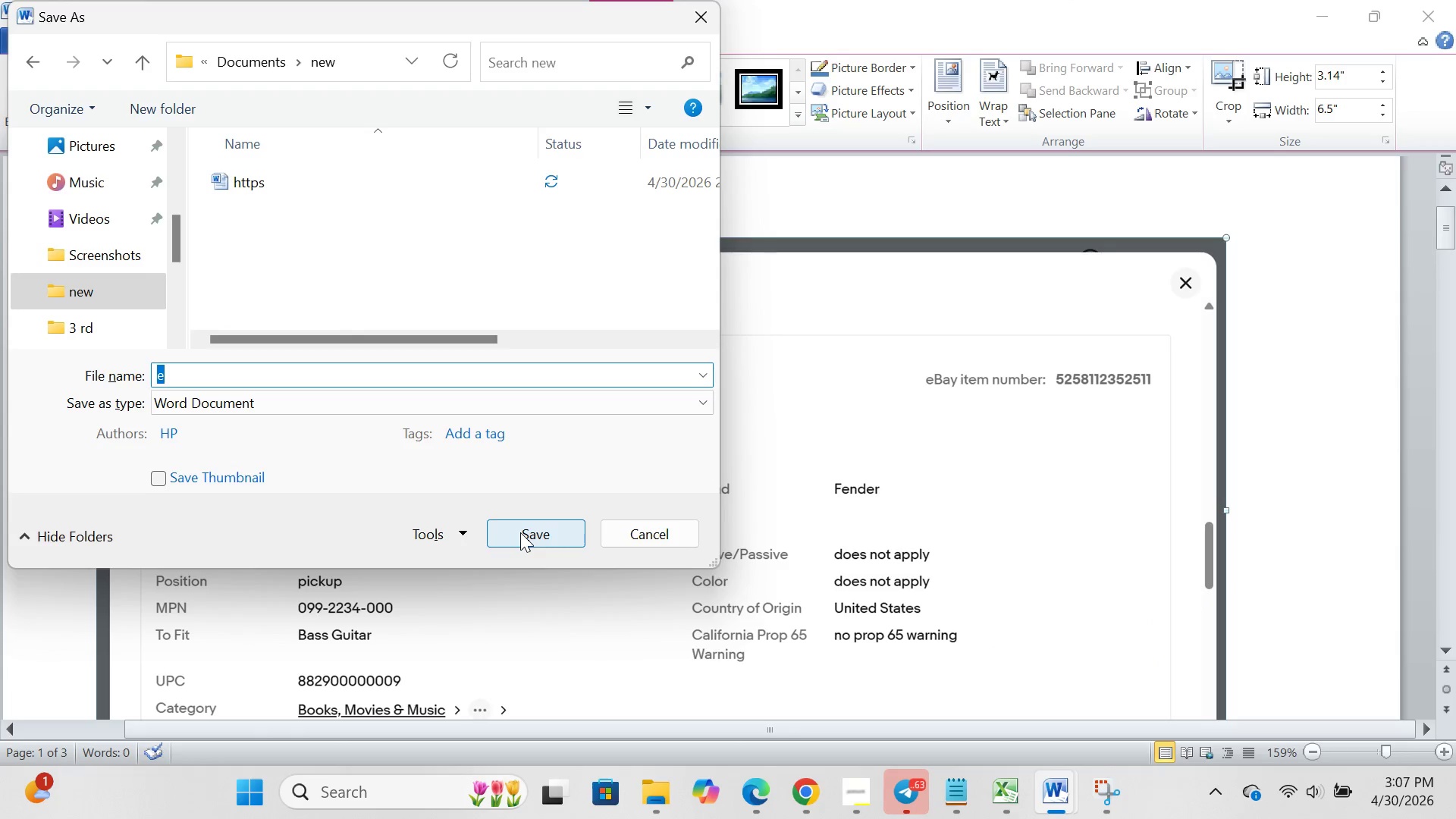 
key(Backspace)
 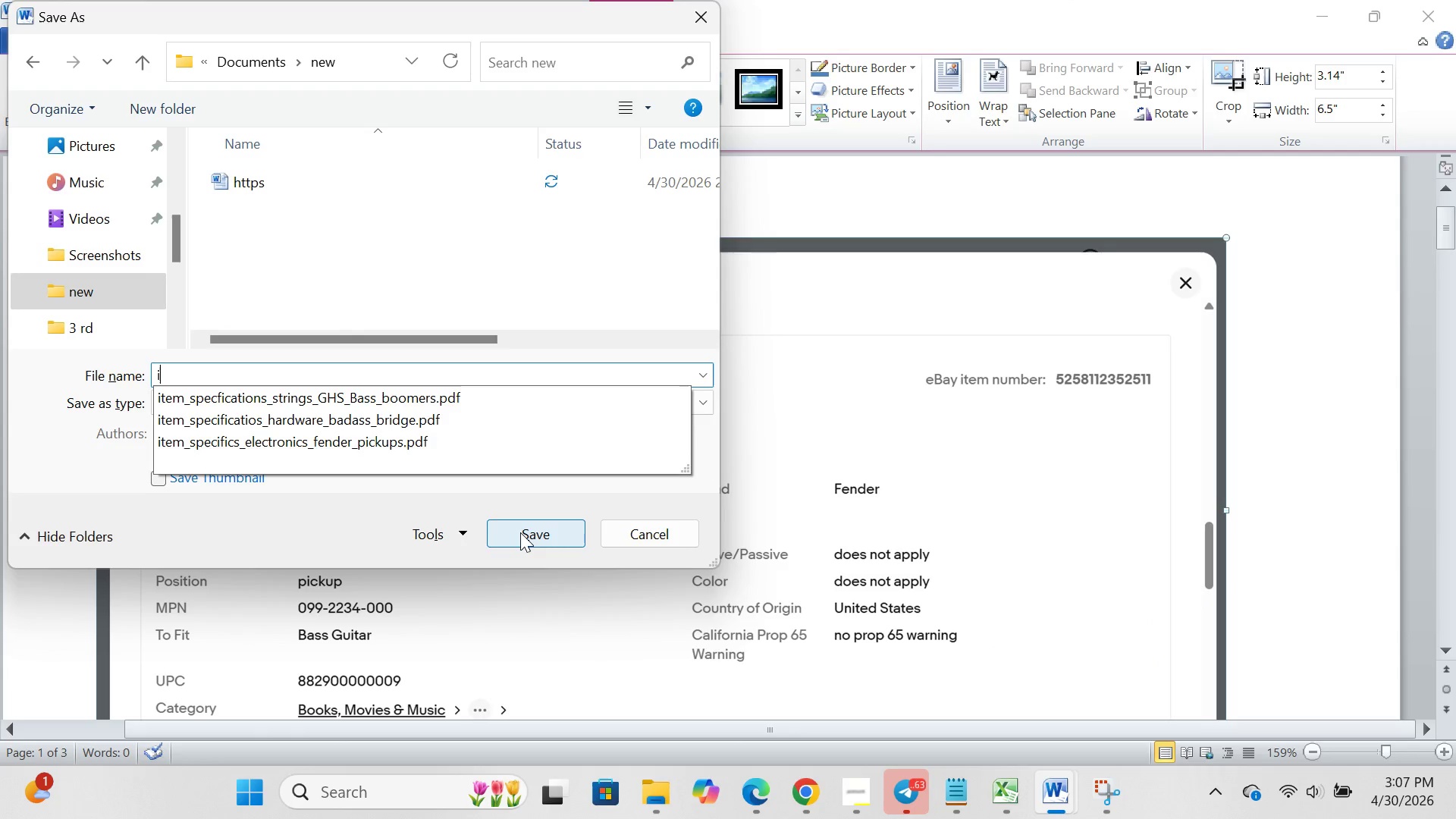 
key(I)
 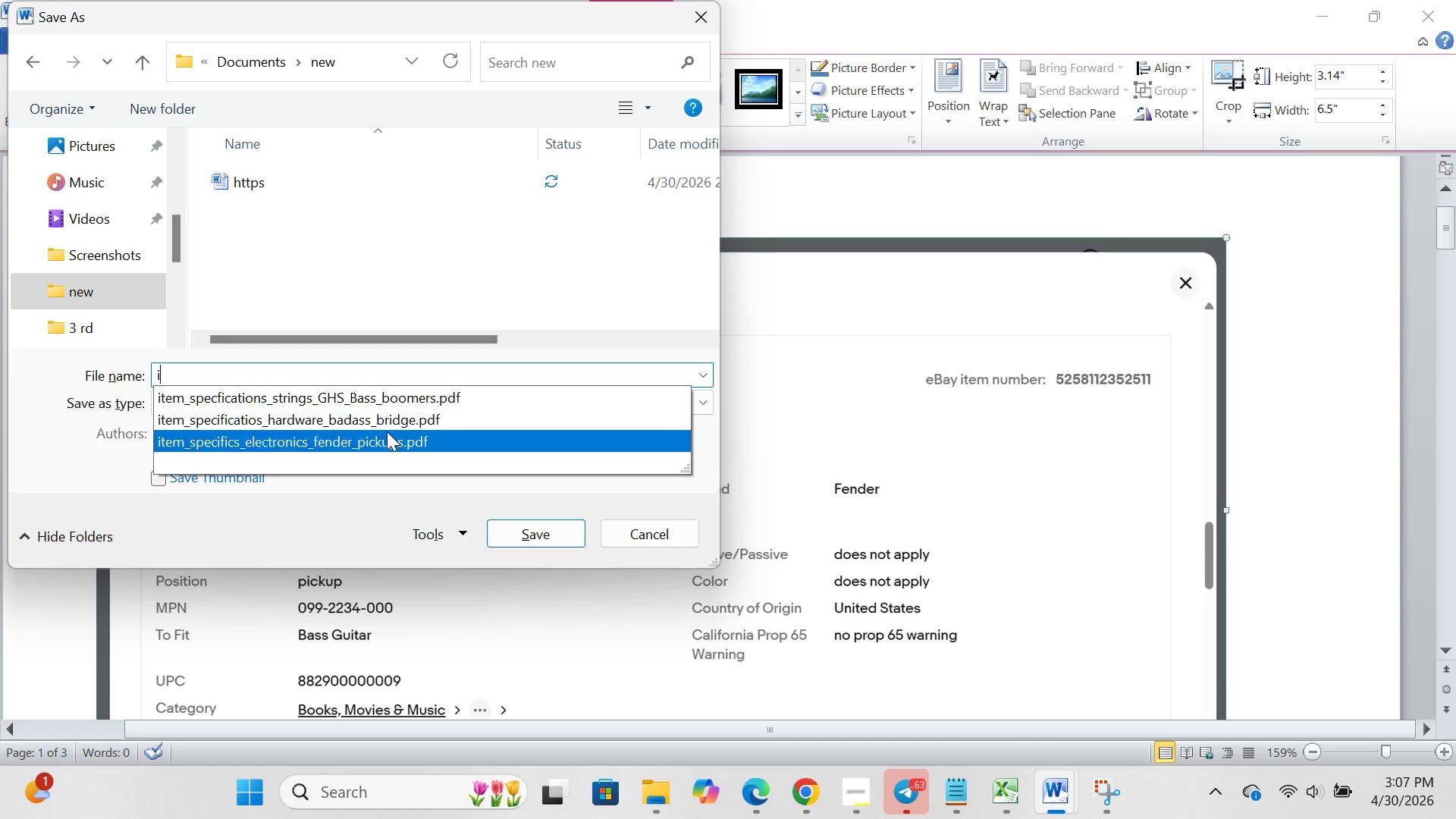 
left_click([381, 446])
 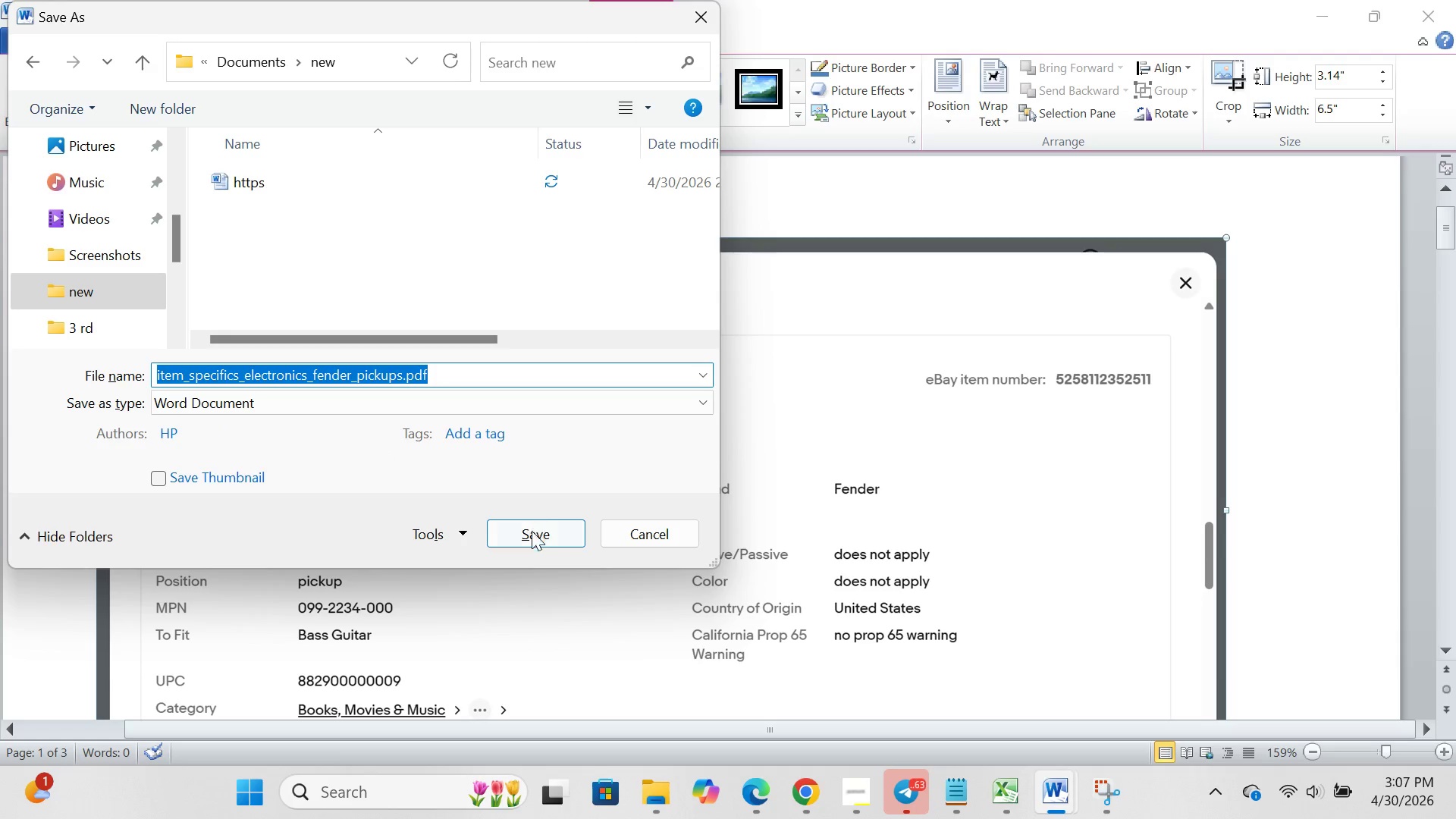 
left_click([532, 545])
 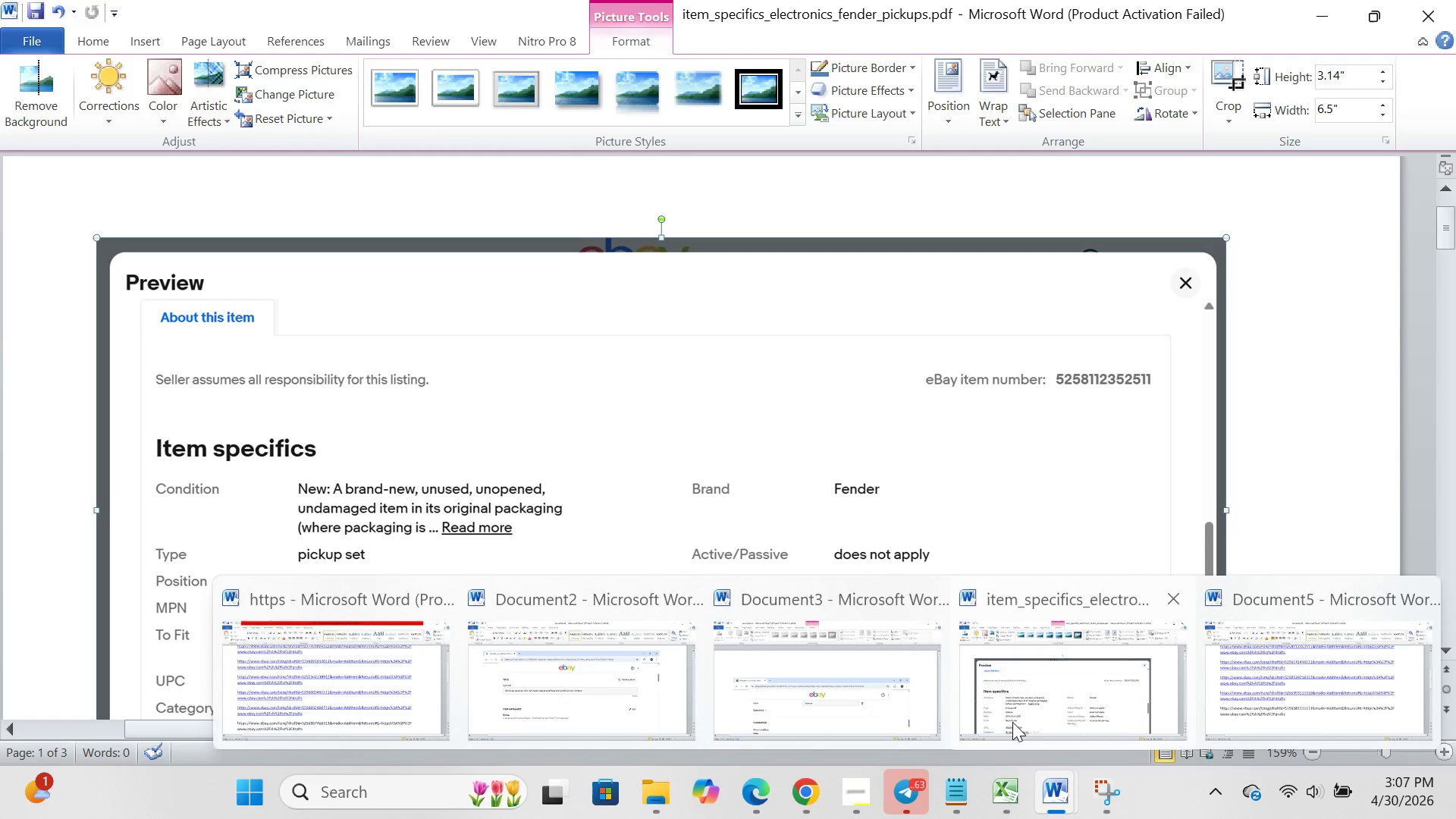 
wait(5.83)
 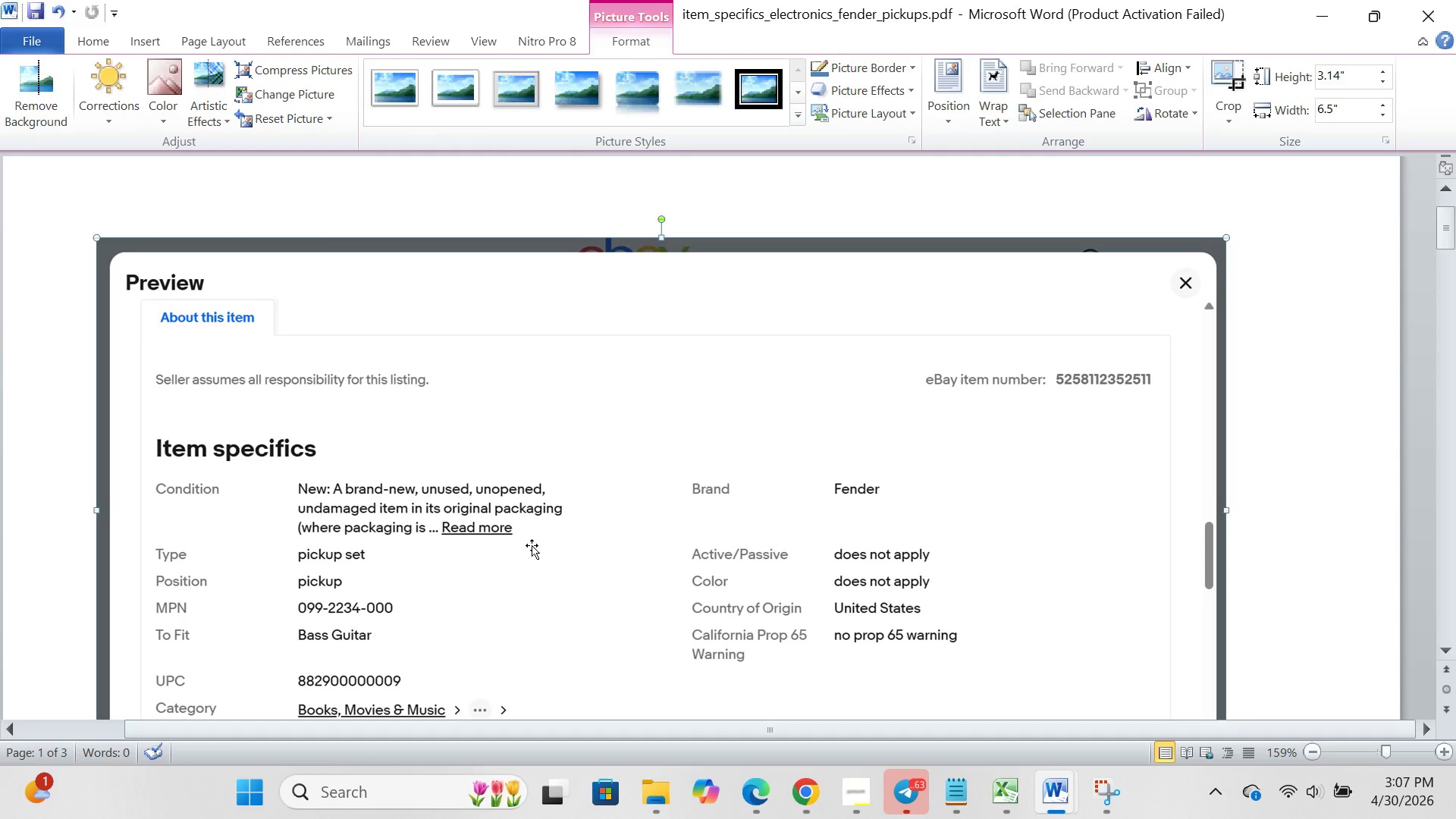 
left_click([873, 691])
 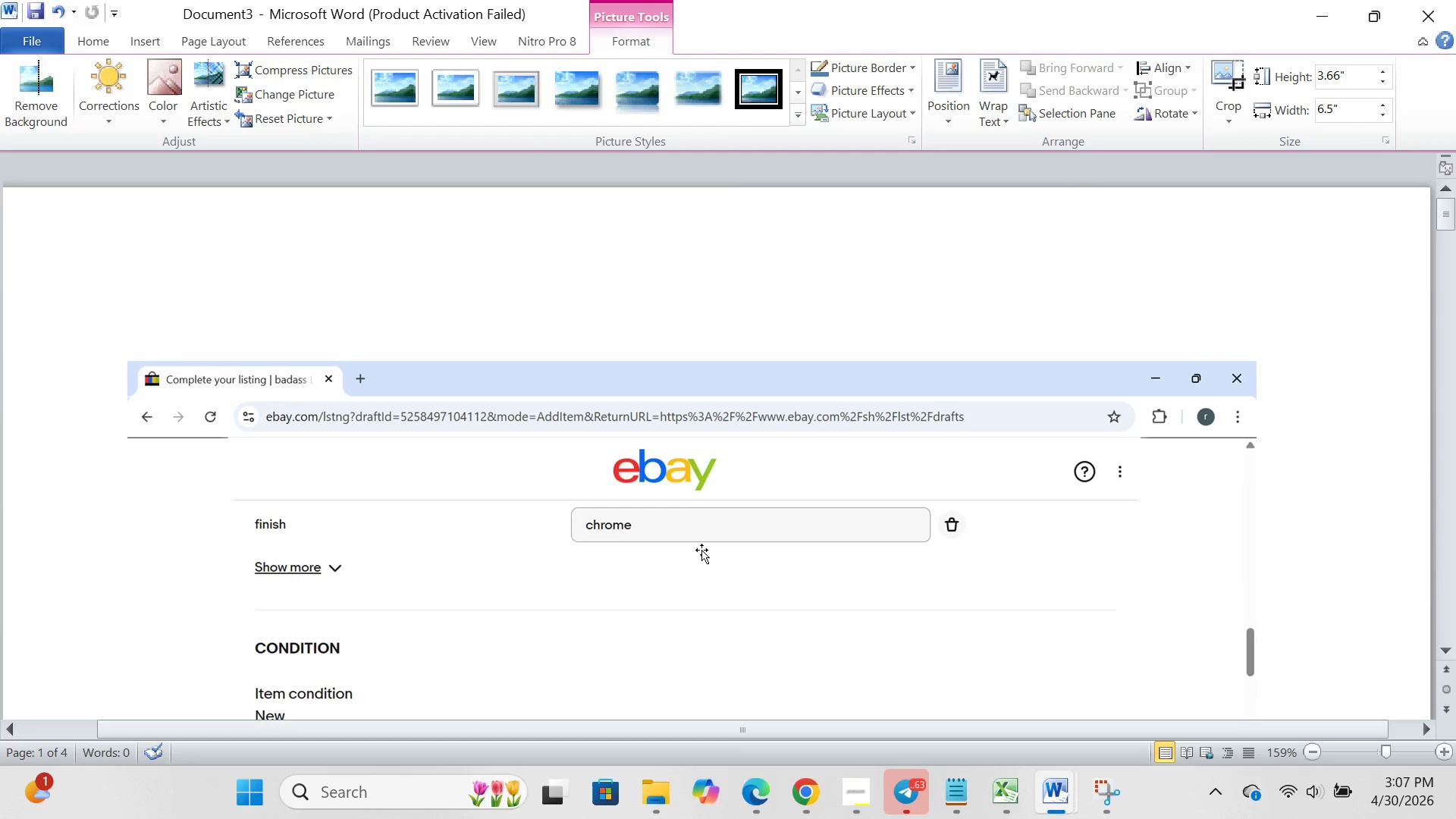 
scroll: coordinate [701, 550], scroll_direction: up, amount: 18.0
 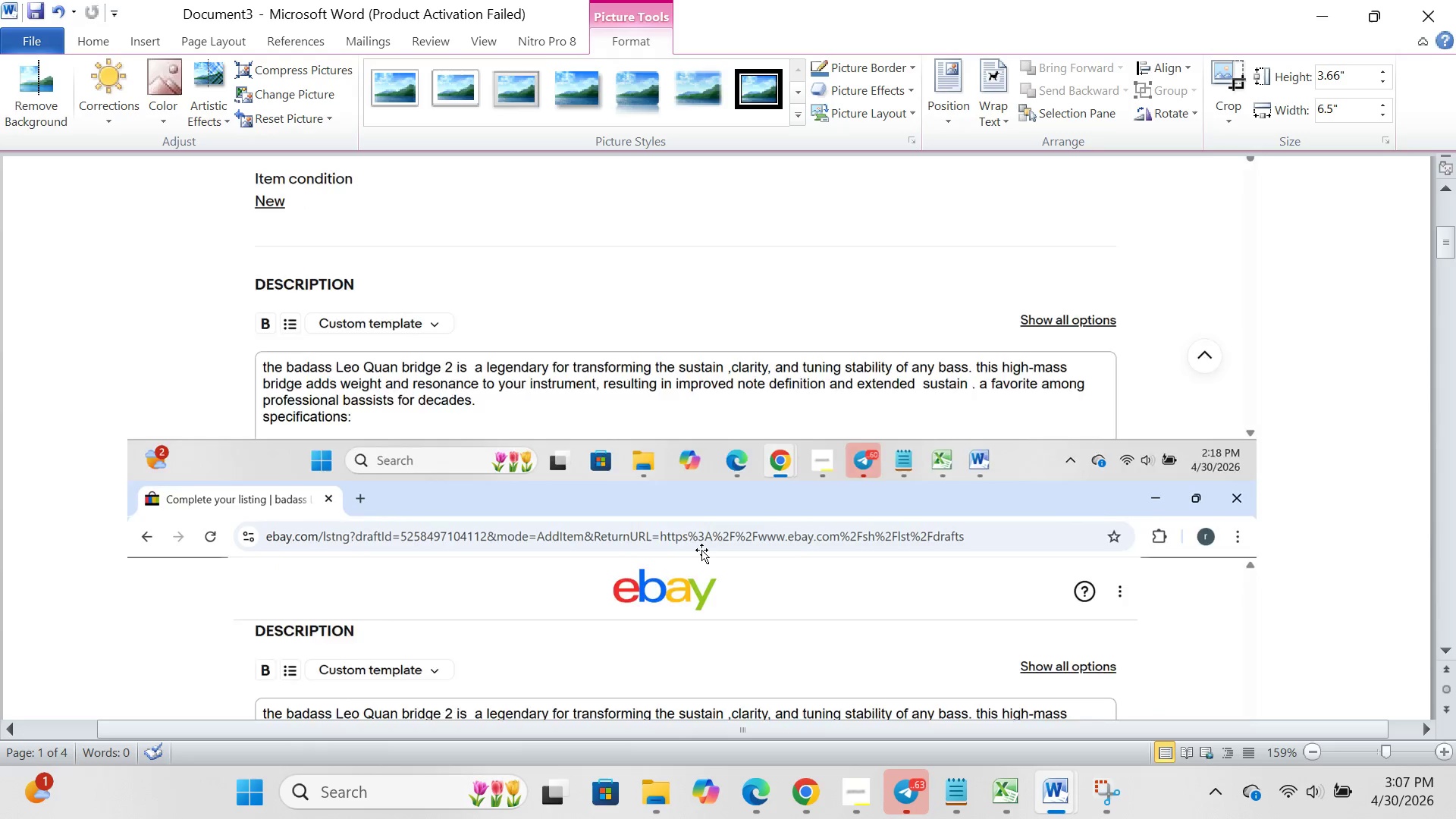 
scroll: coordinate [701, 550], scroll_direction: down, amount: 20.0
 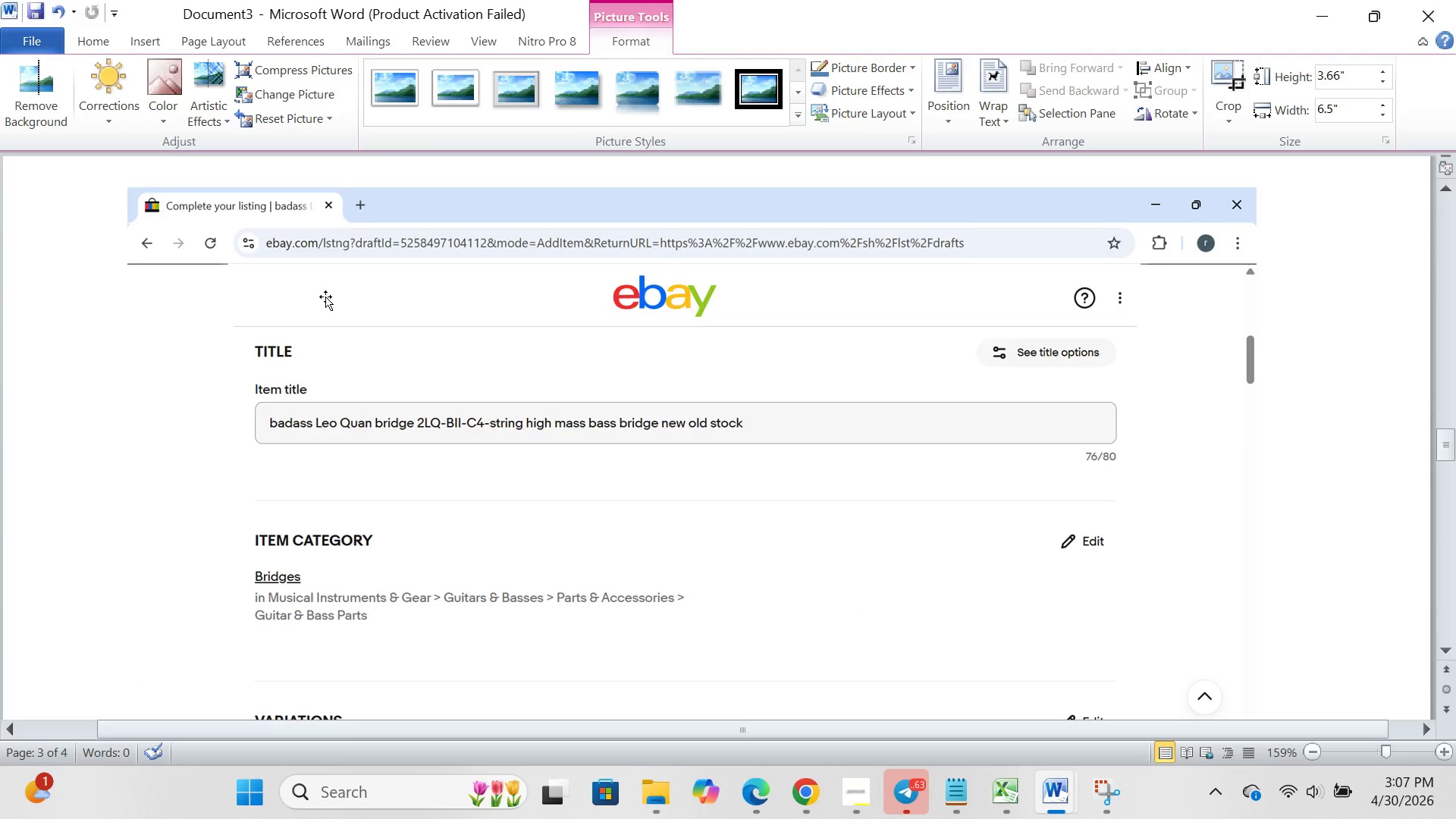 
left_click([142, 45])
 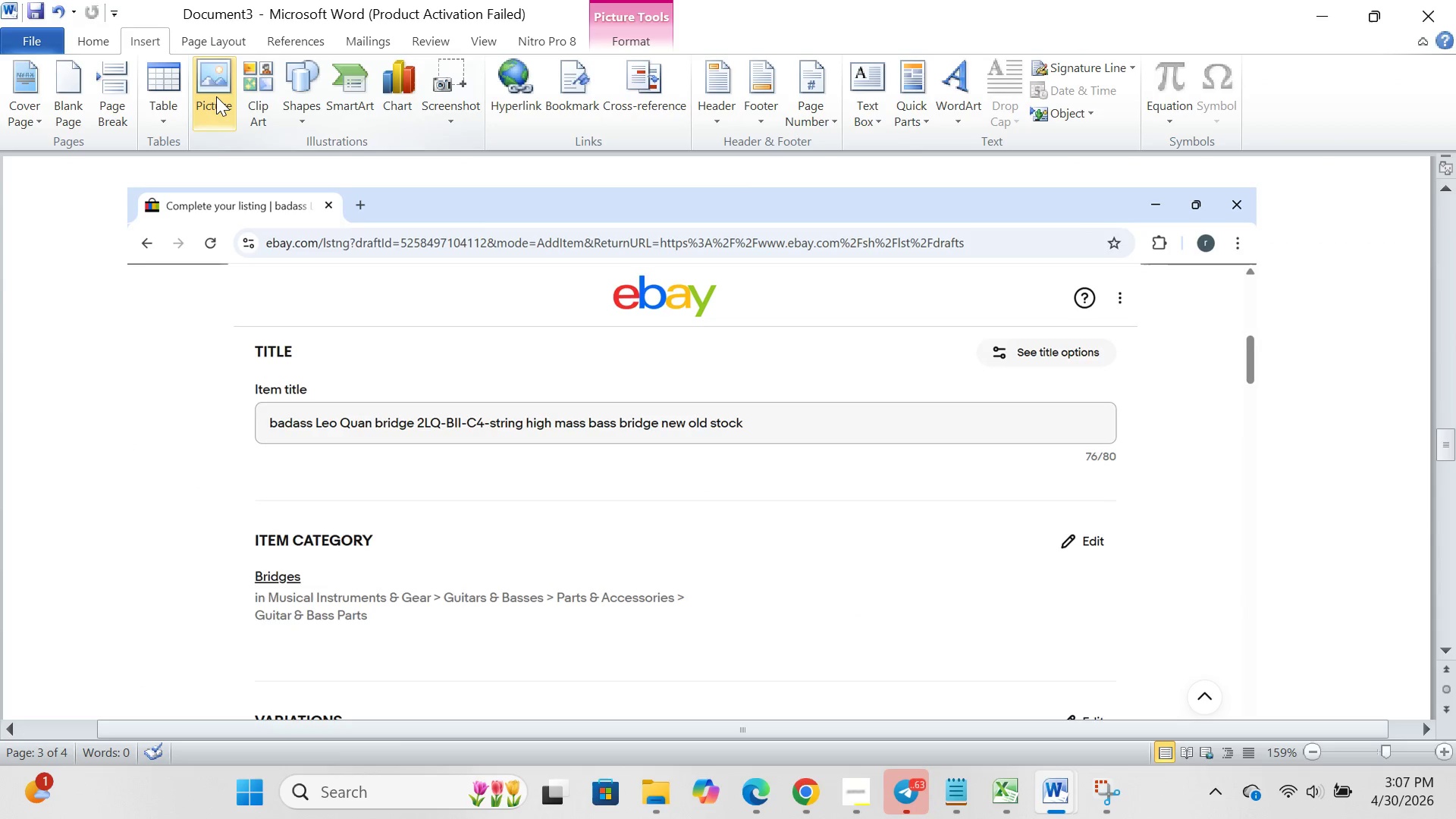 
left_click([216, 96])
 